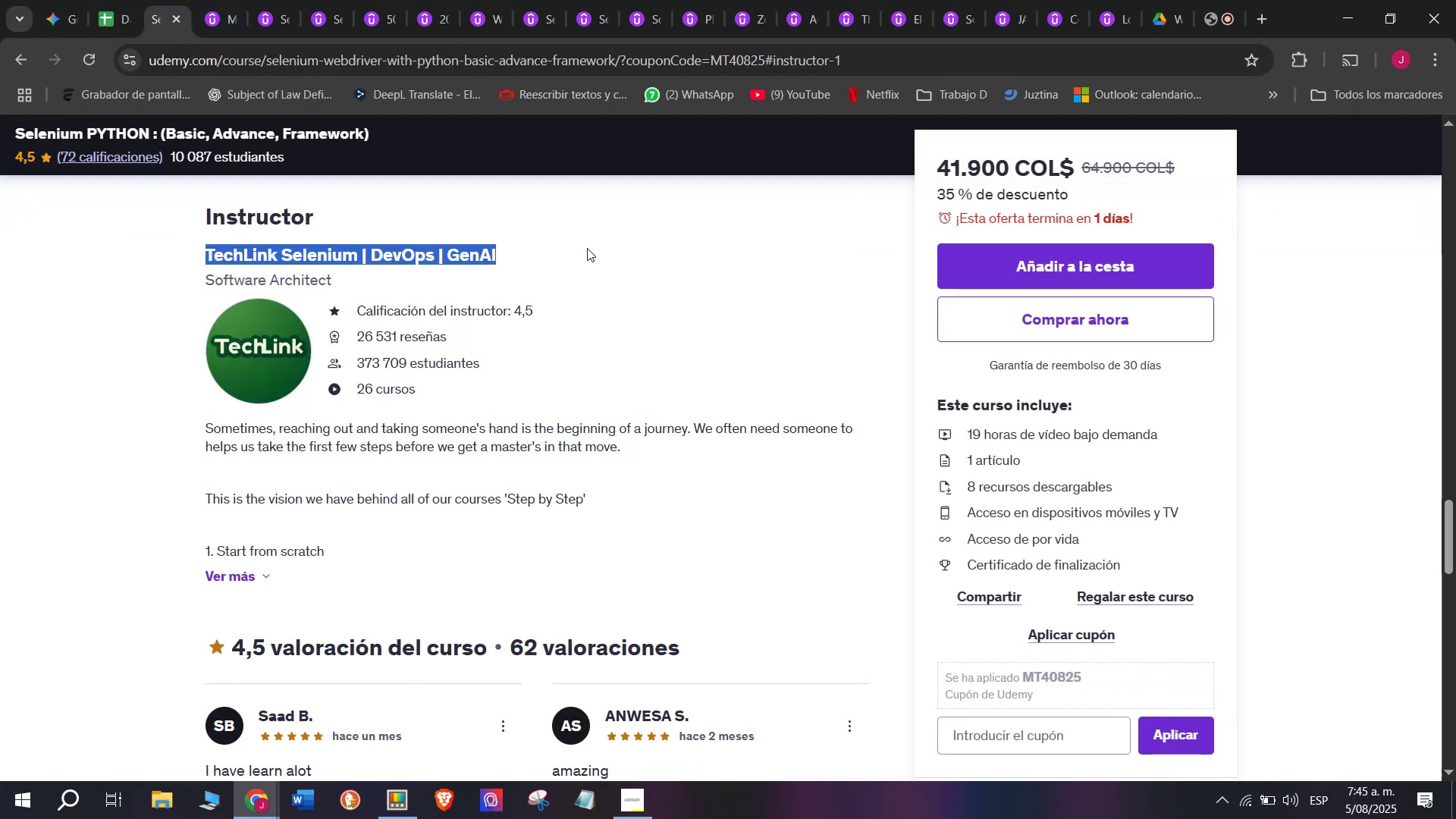 
key(Control+ControlLeft)
 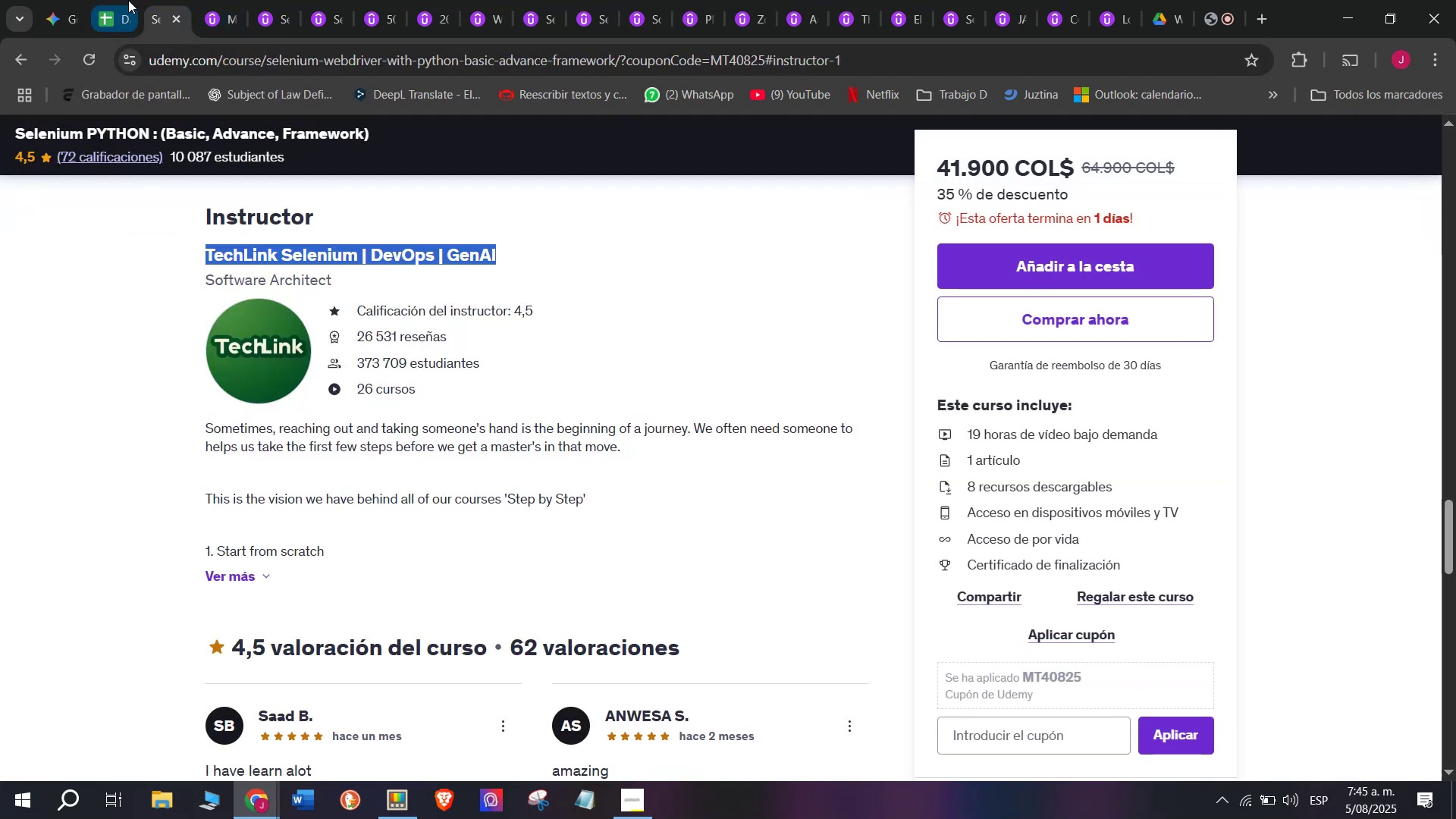 
key(Break)
 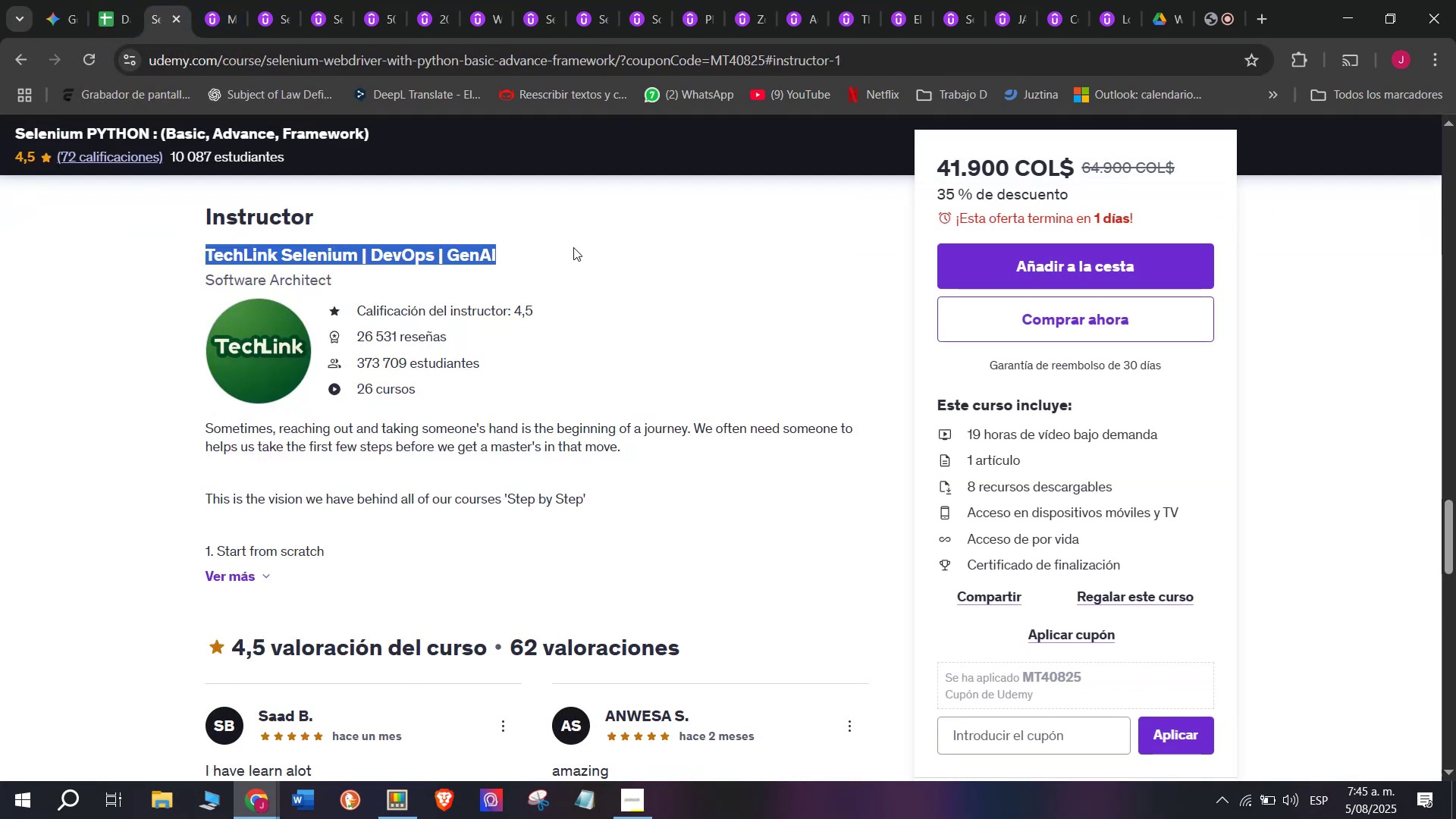 
key(Control+C)
 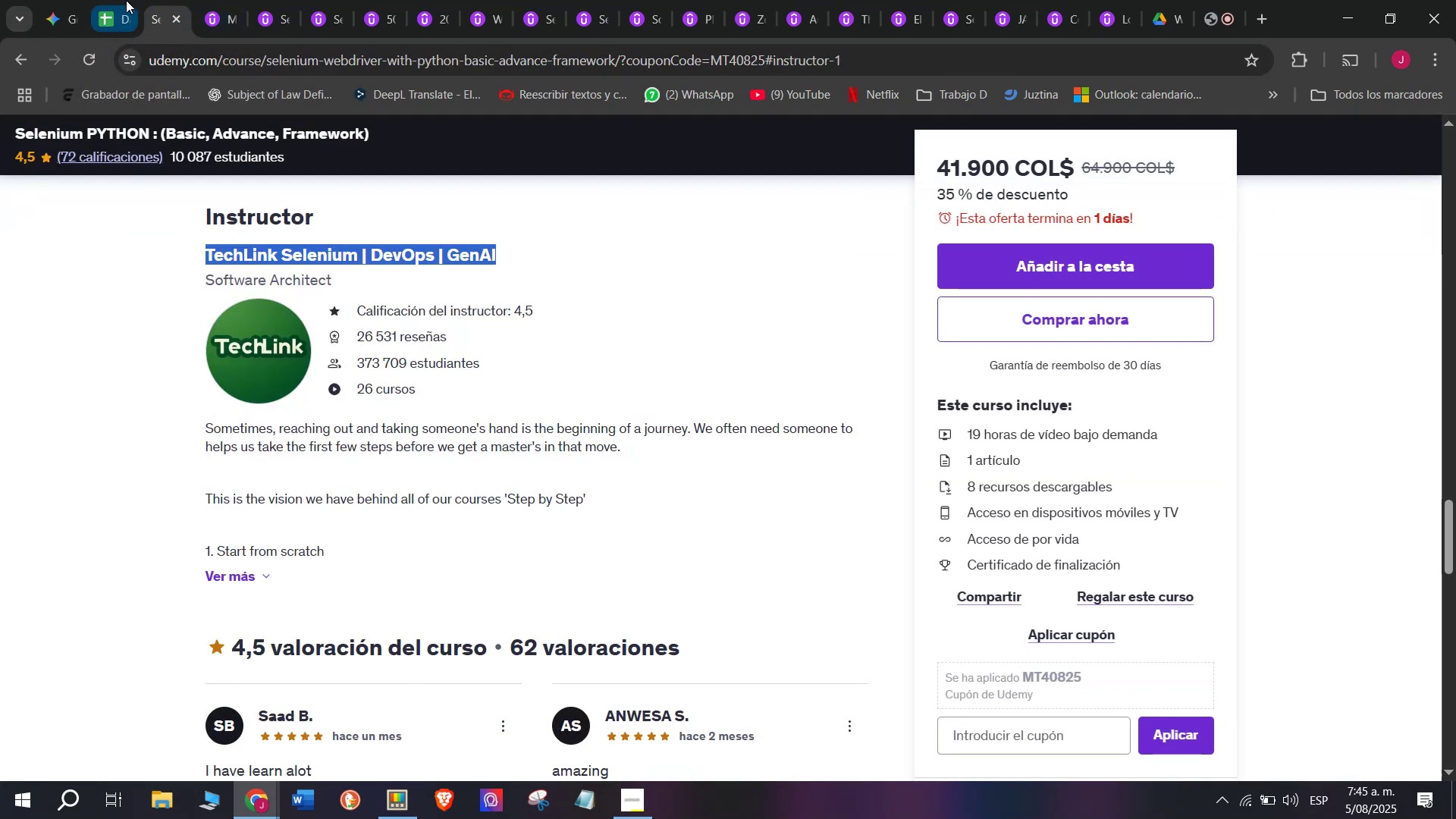 
left_click([122, 0])
 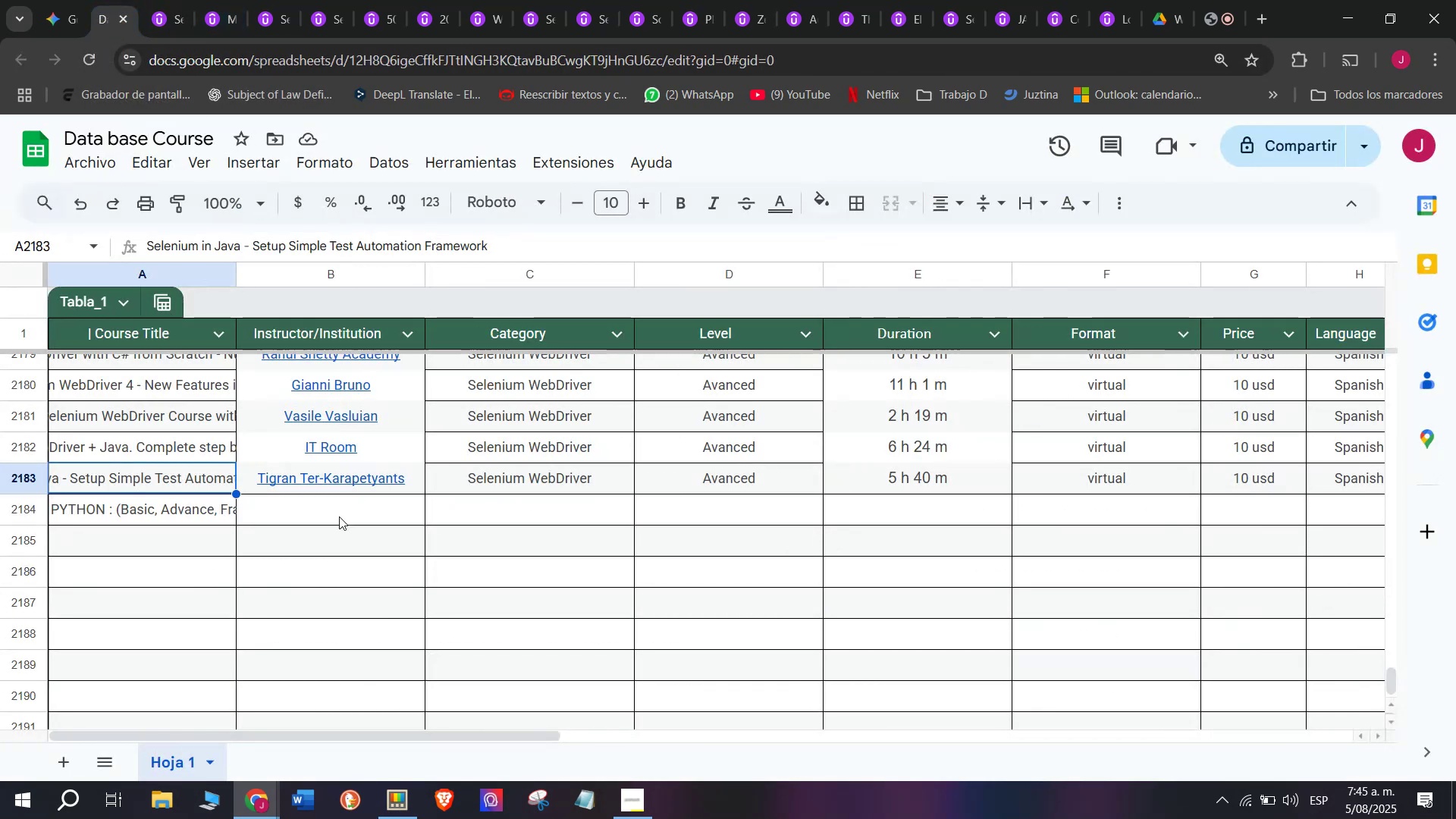 
double_click([339, 516])
 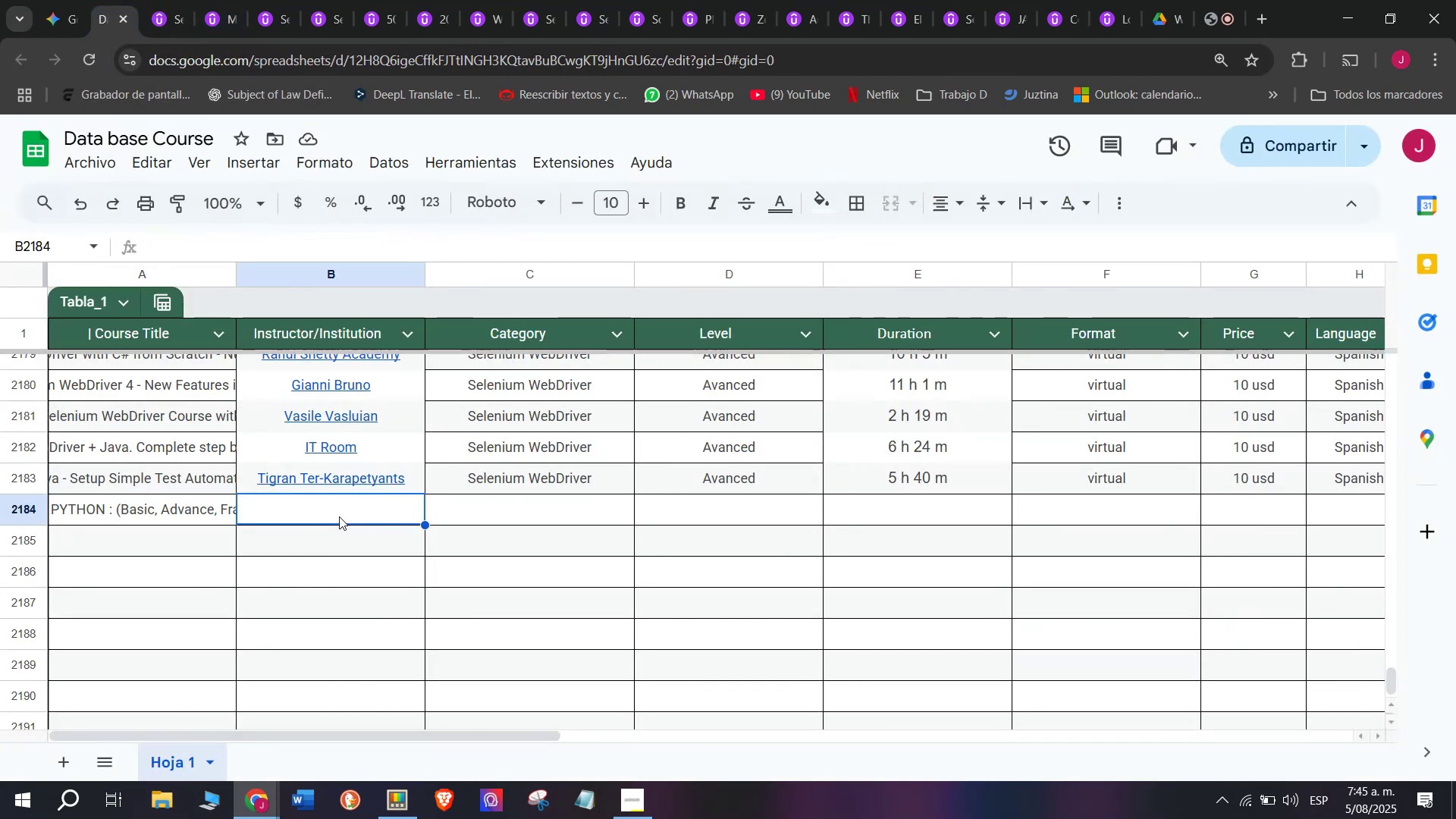 
key(Control+ControlLeft)
 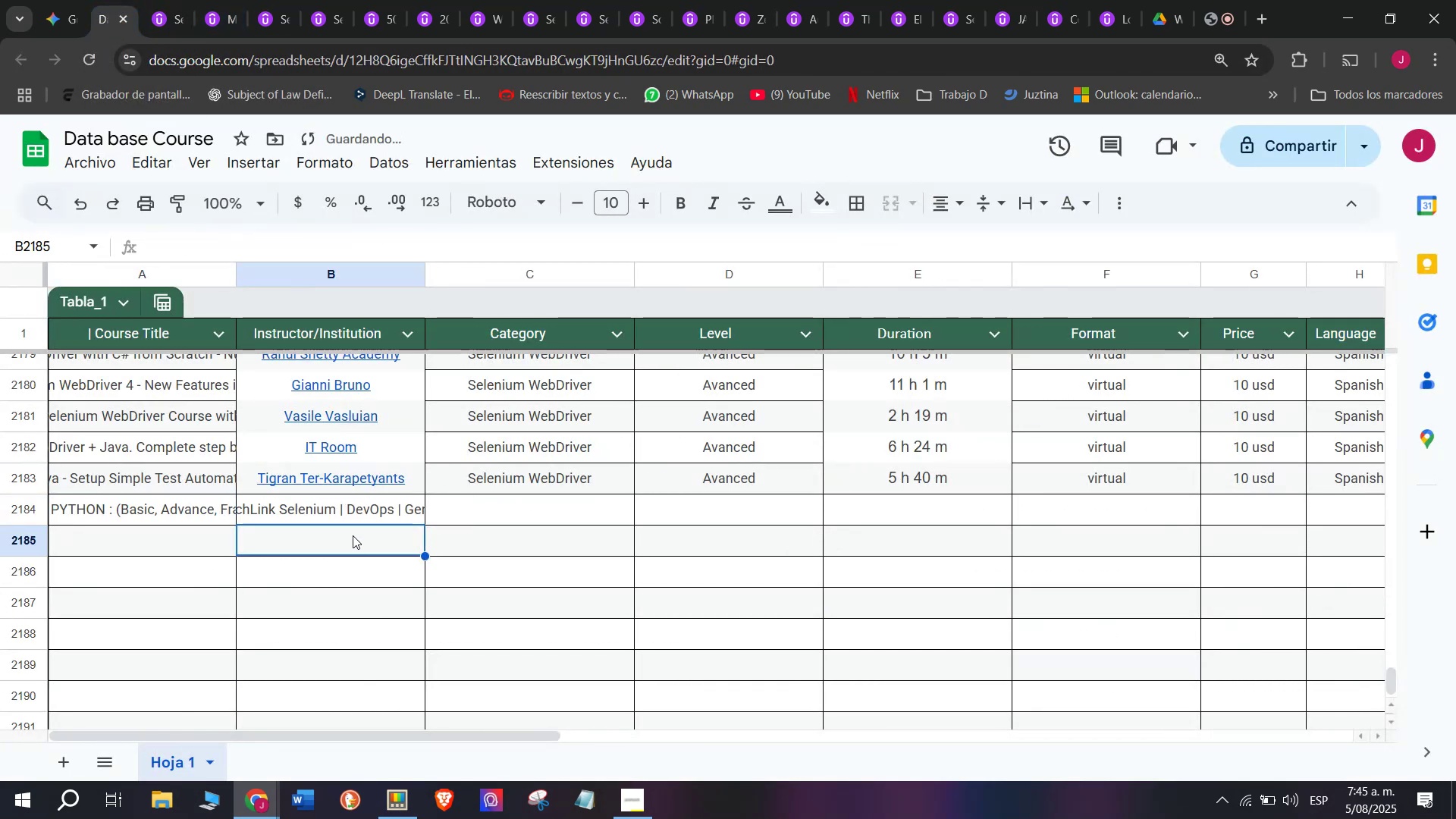 
key(Z)
 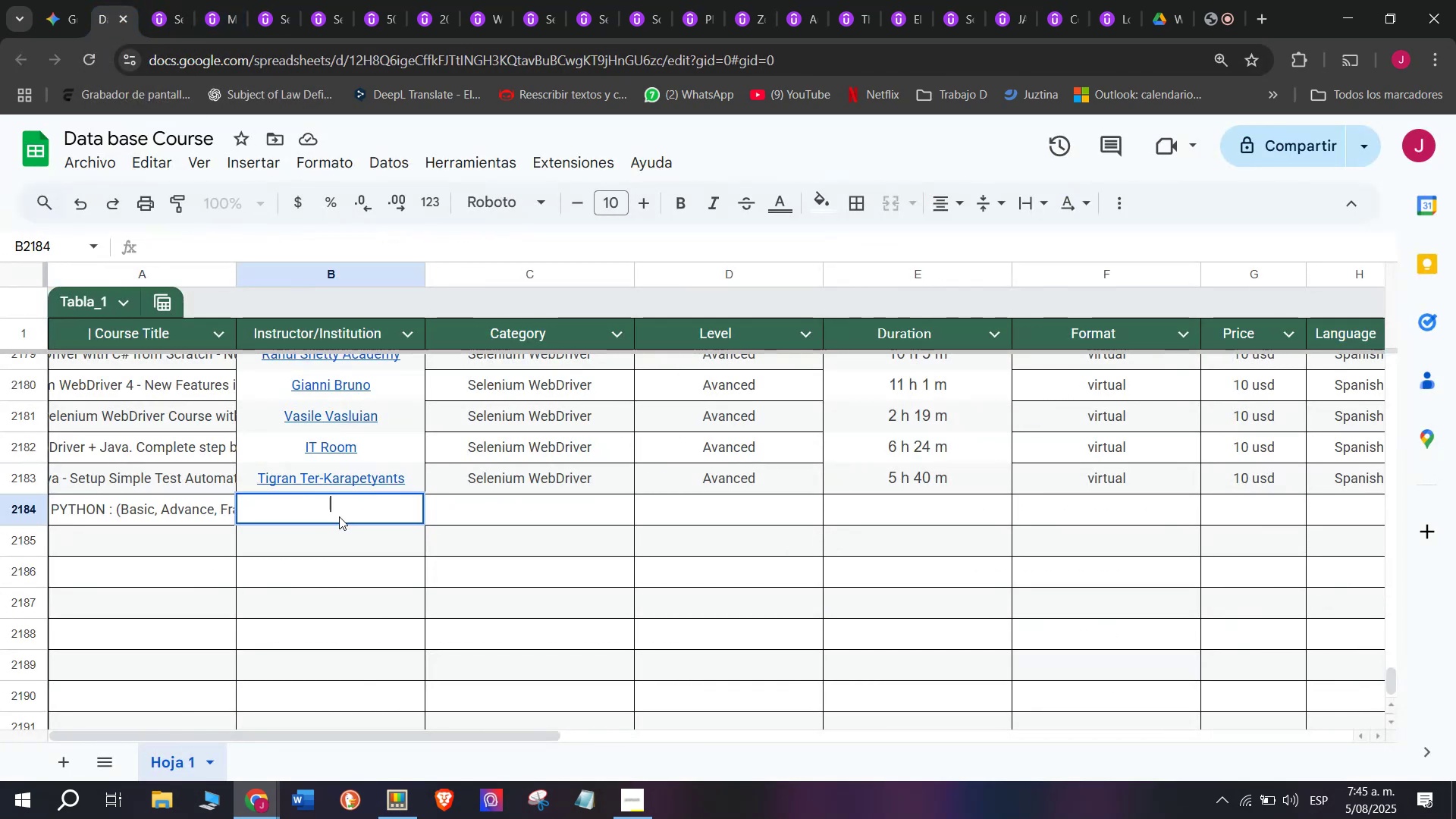 
key(Control+V)
 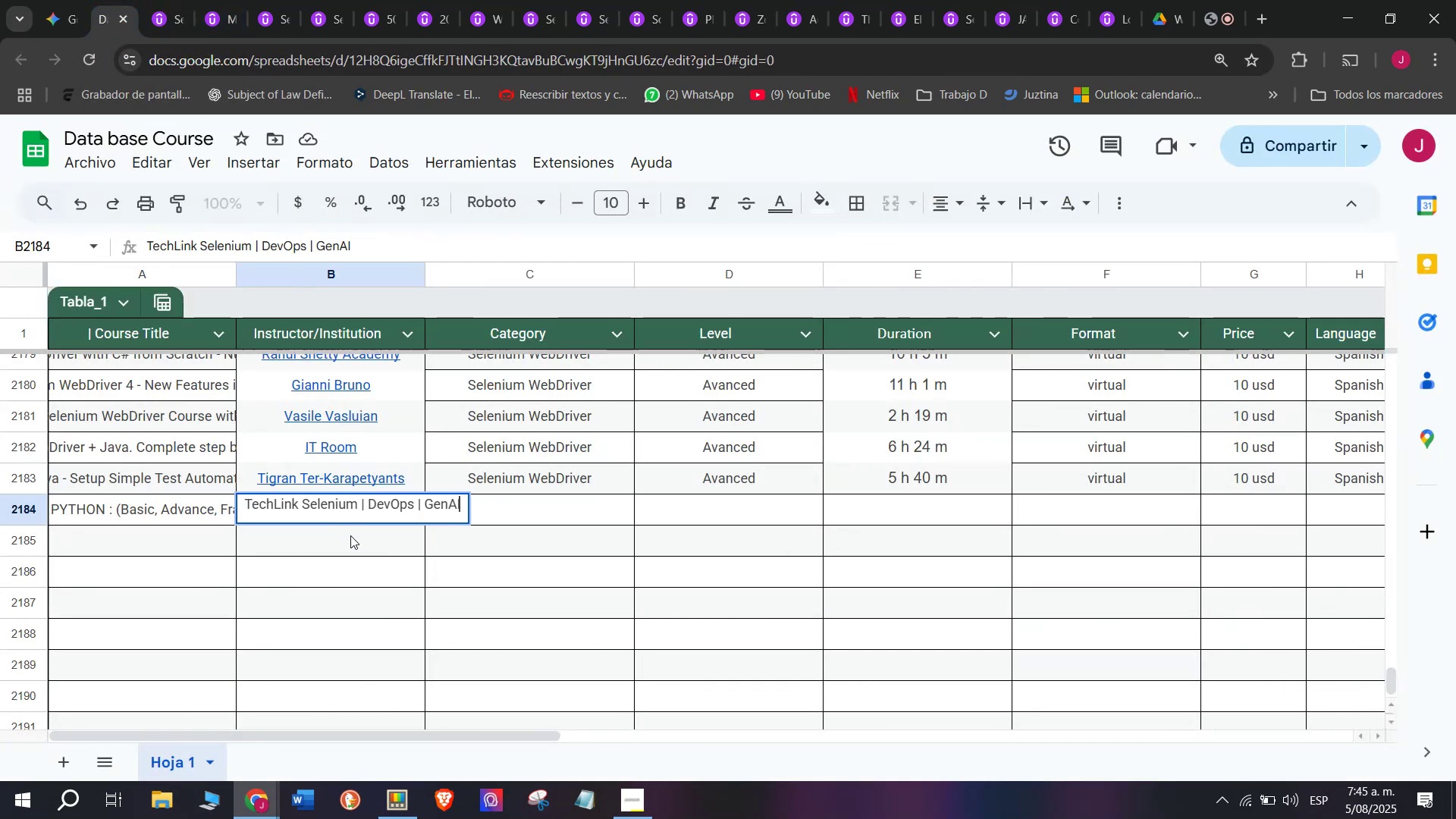 
triple_click([350, 535])
 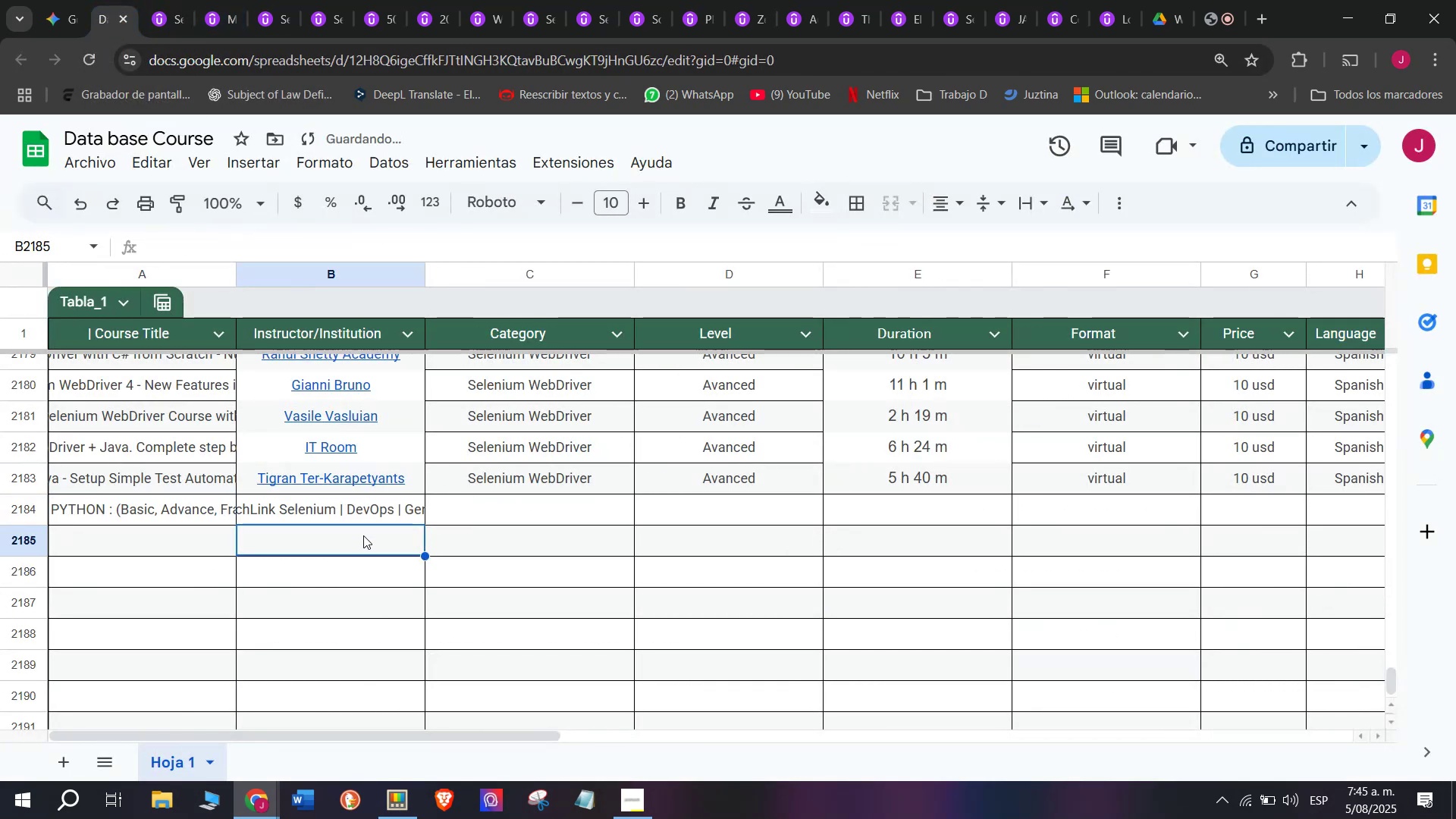 
key(Control+Shift+ControlLeft)
 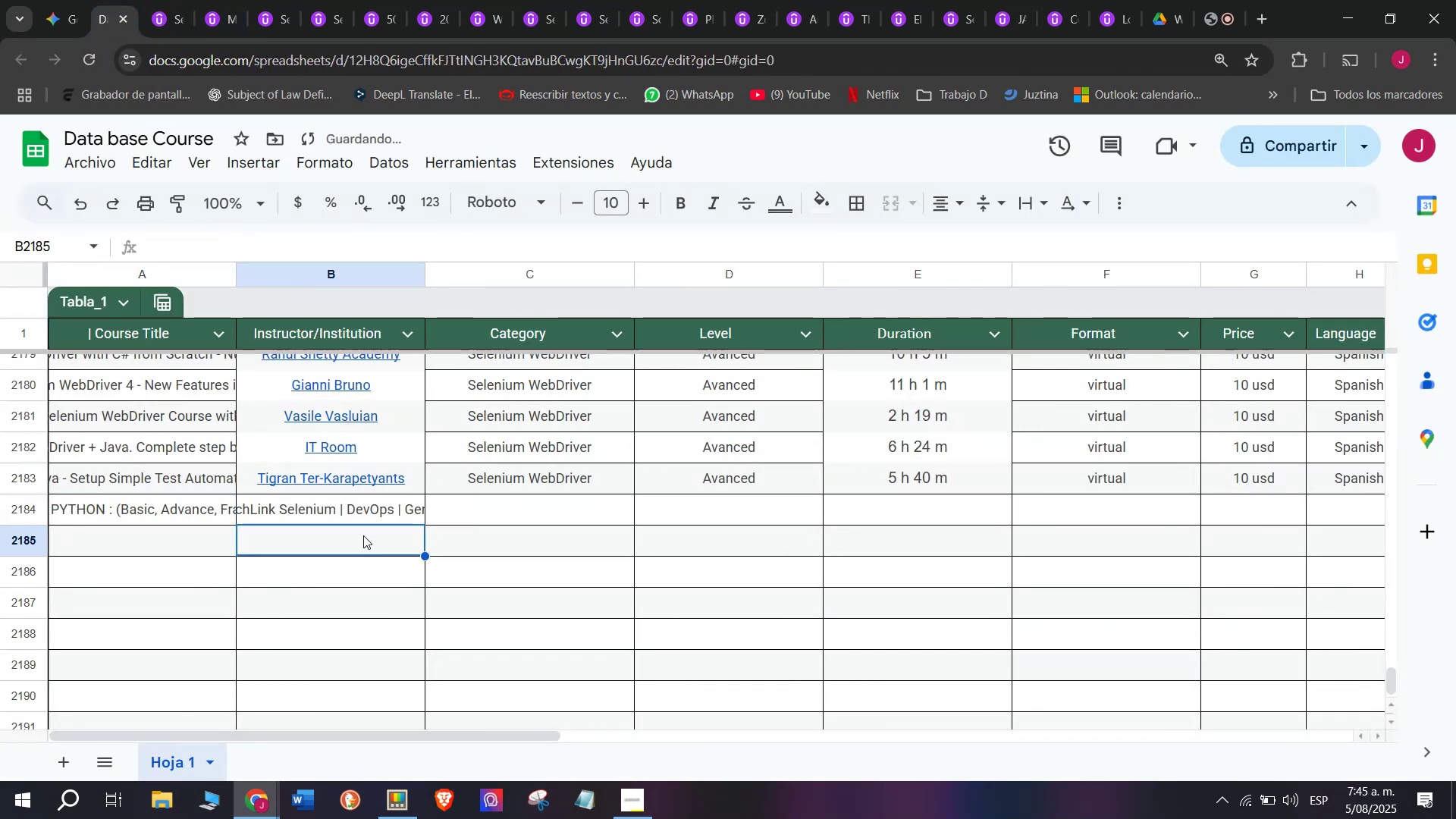 
key(Shift+ShiftLeft)
 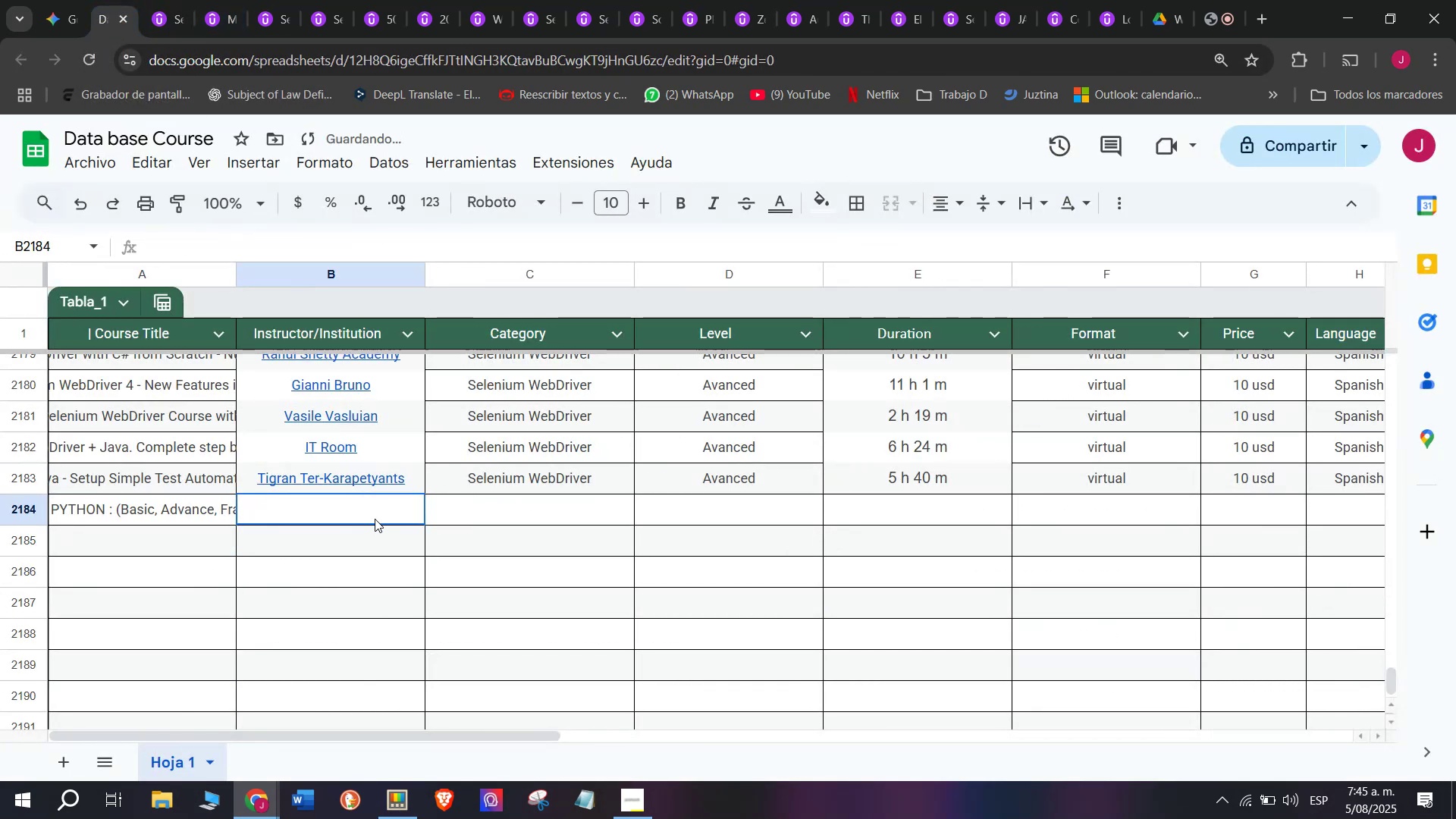 
key(Control+Shift+Z)
 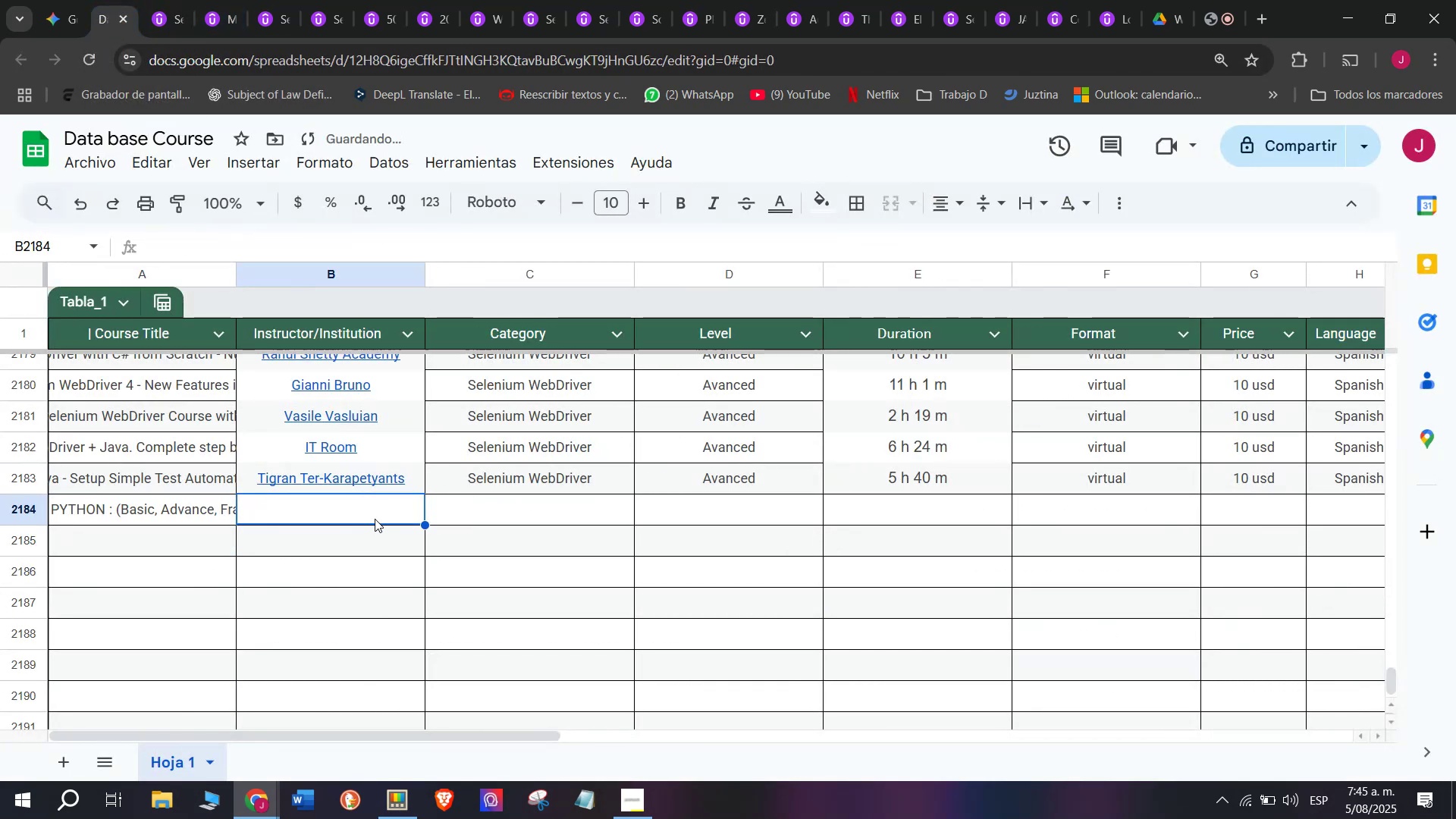 
left_click([375, 519])
 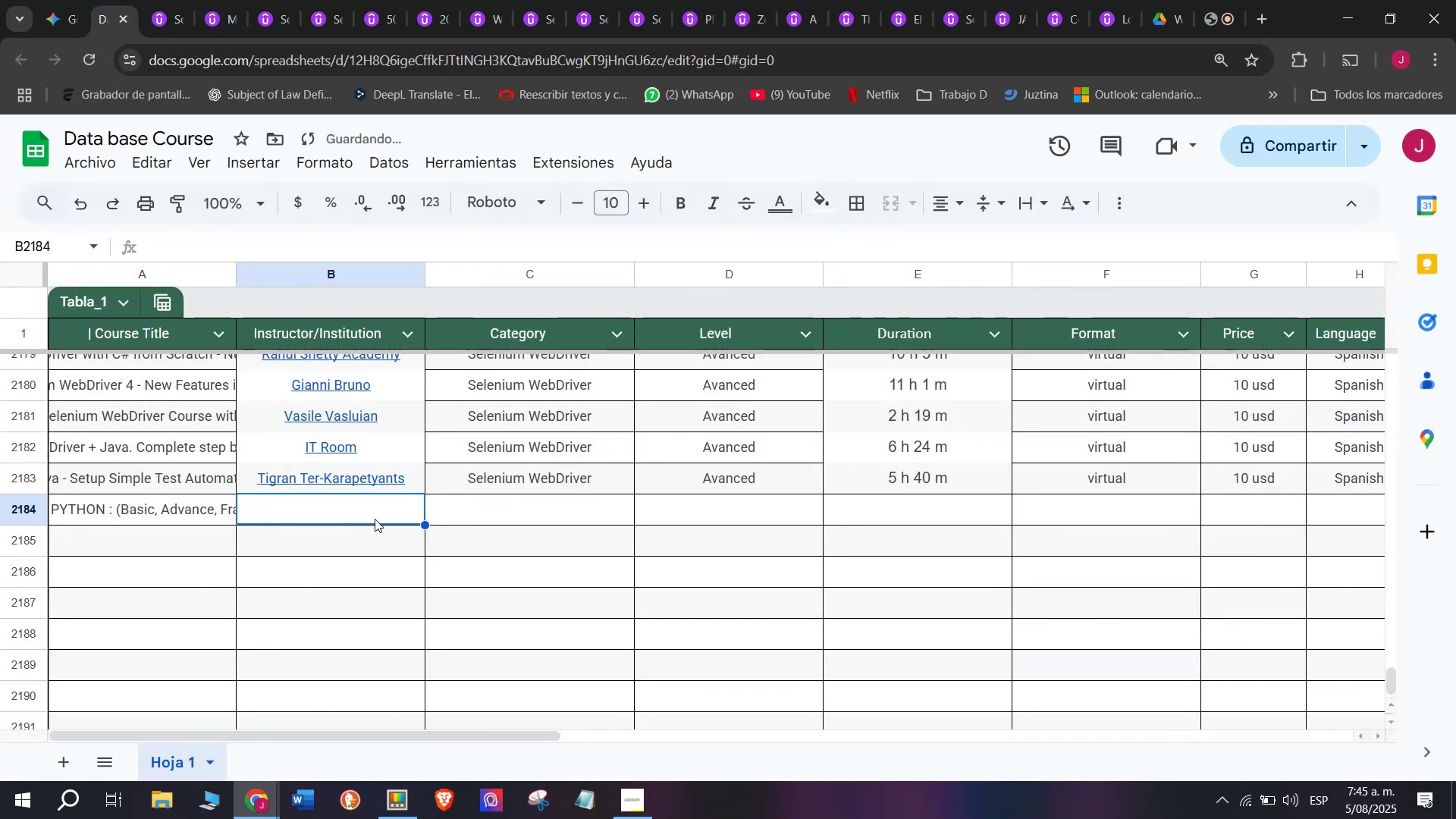 
key(Z)
 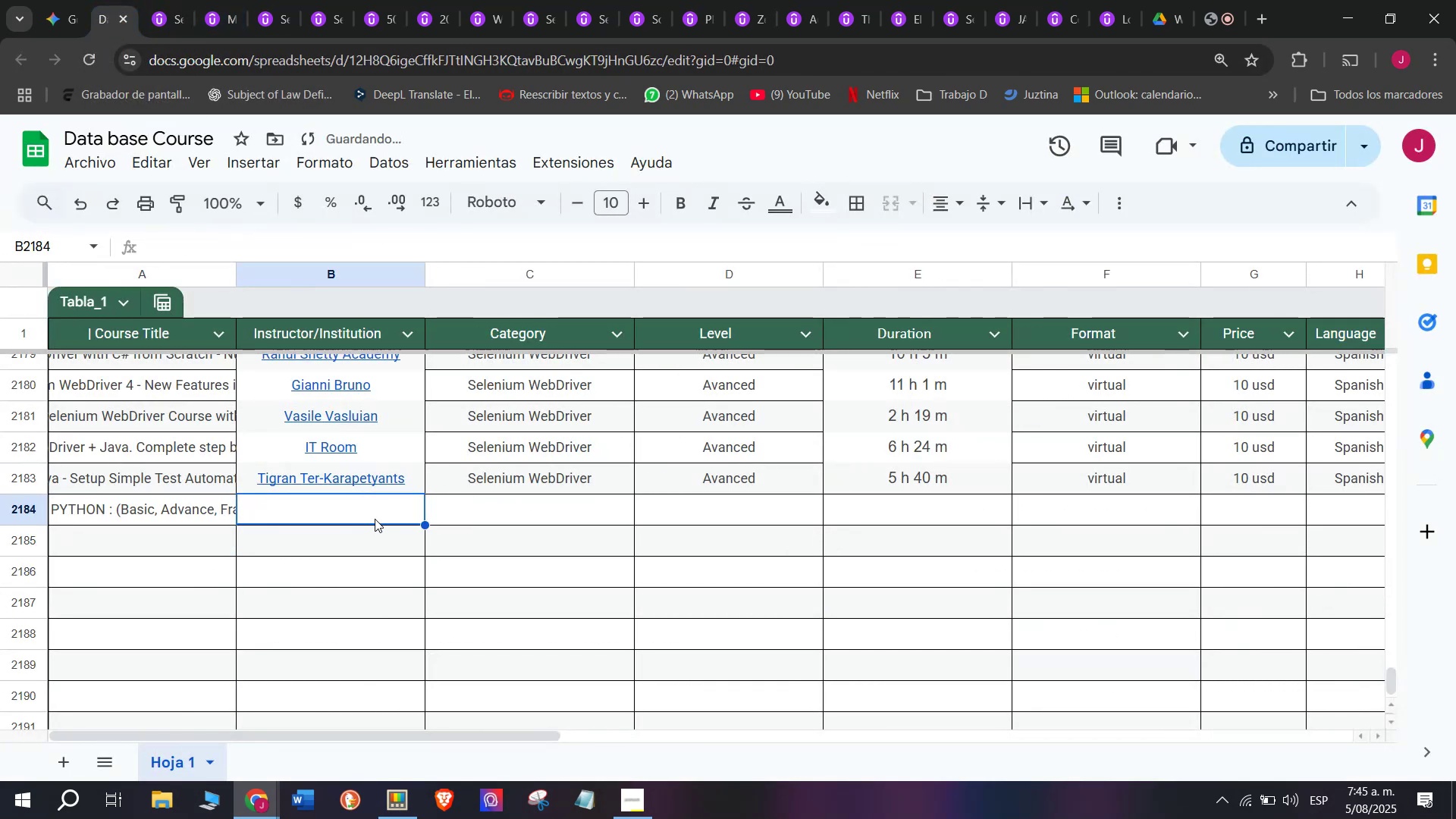 
key(Control+ControlLeft)
 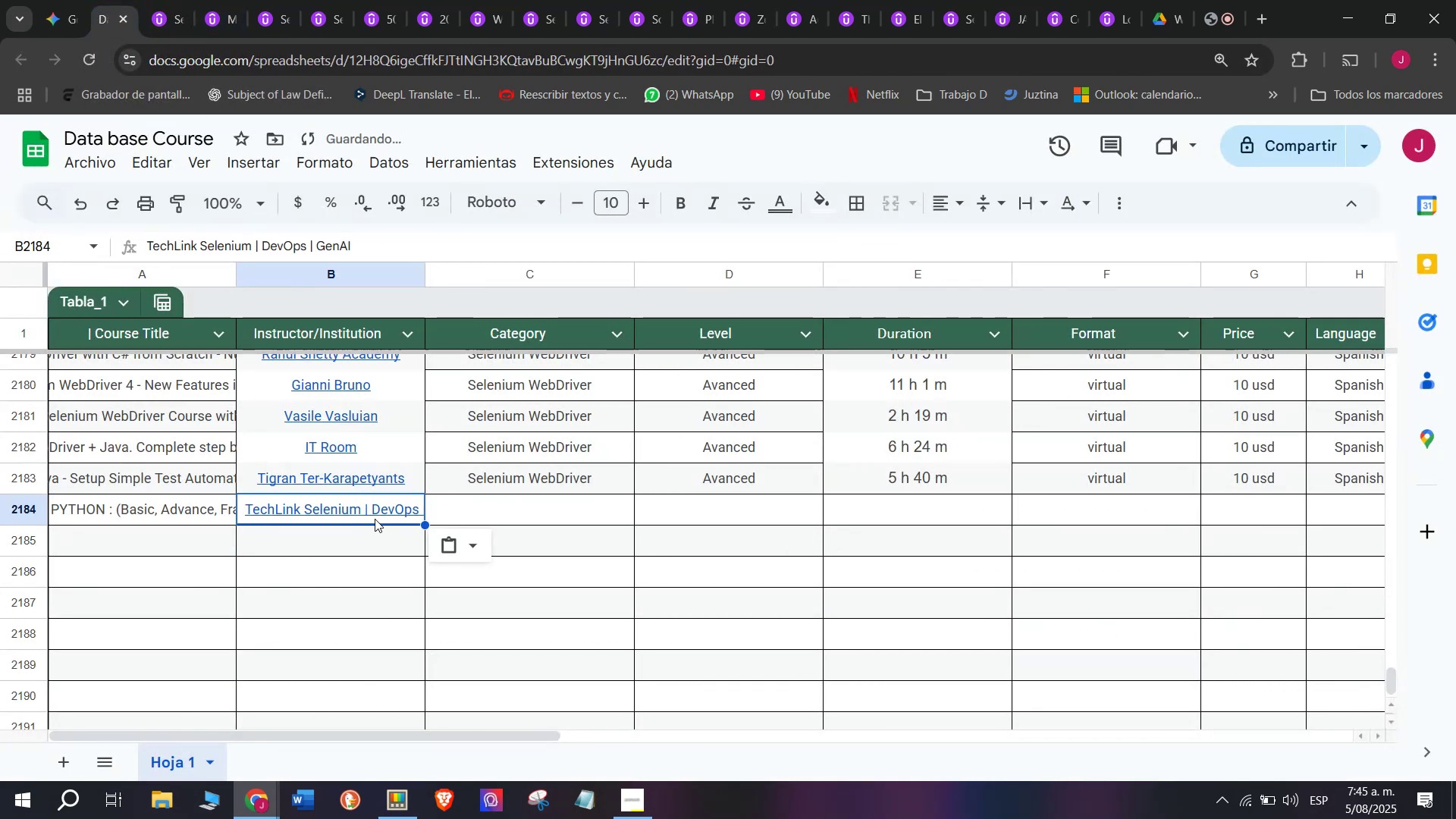 
key(Control+V)
 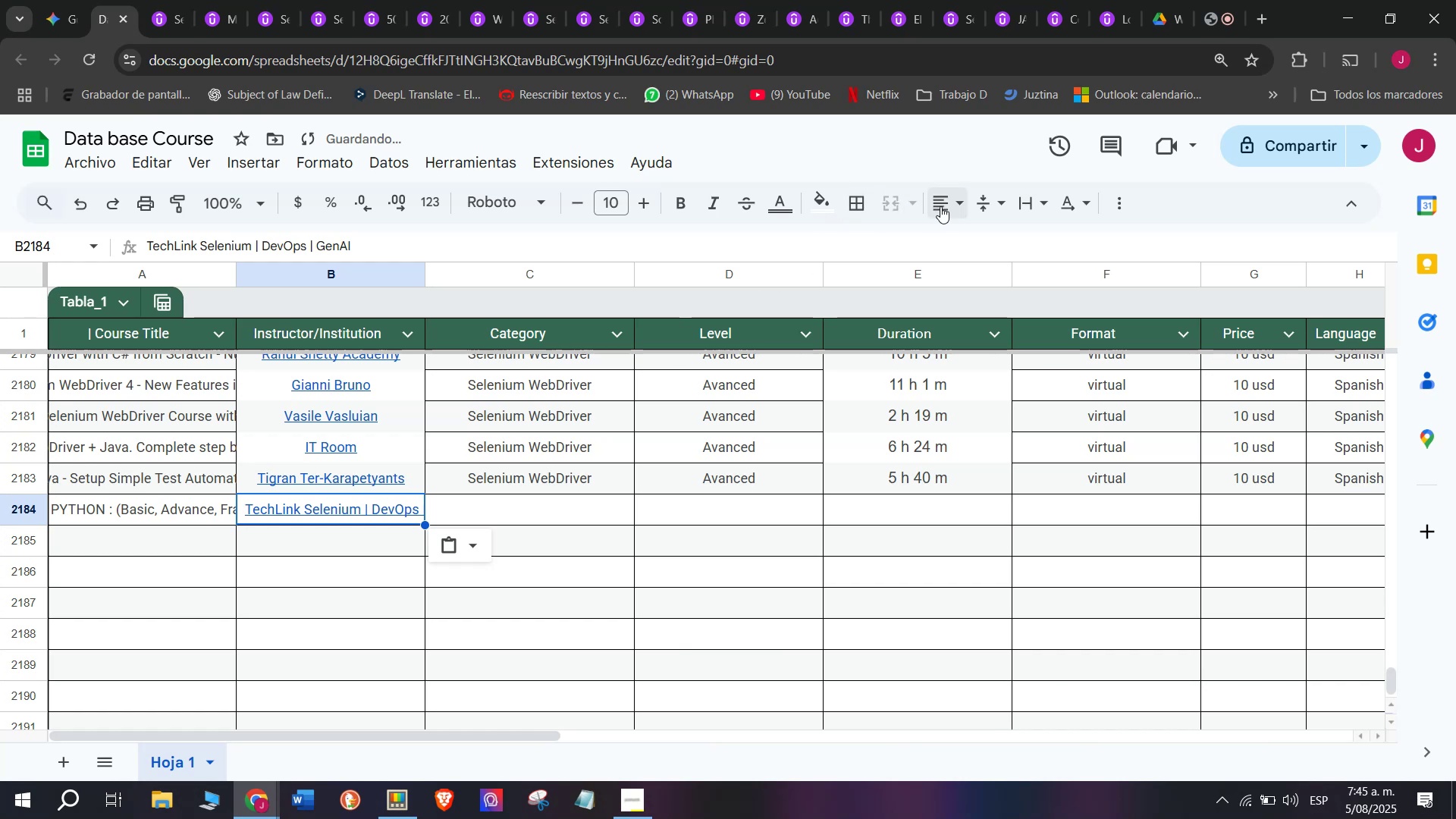 
double_click([971, 238])
 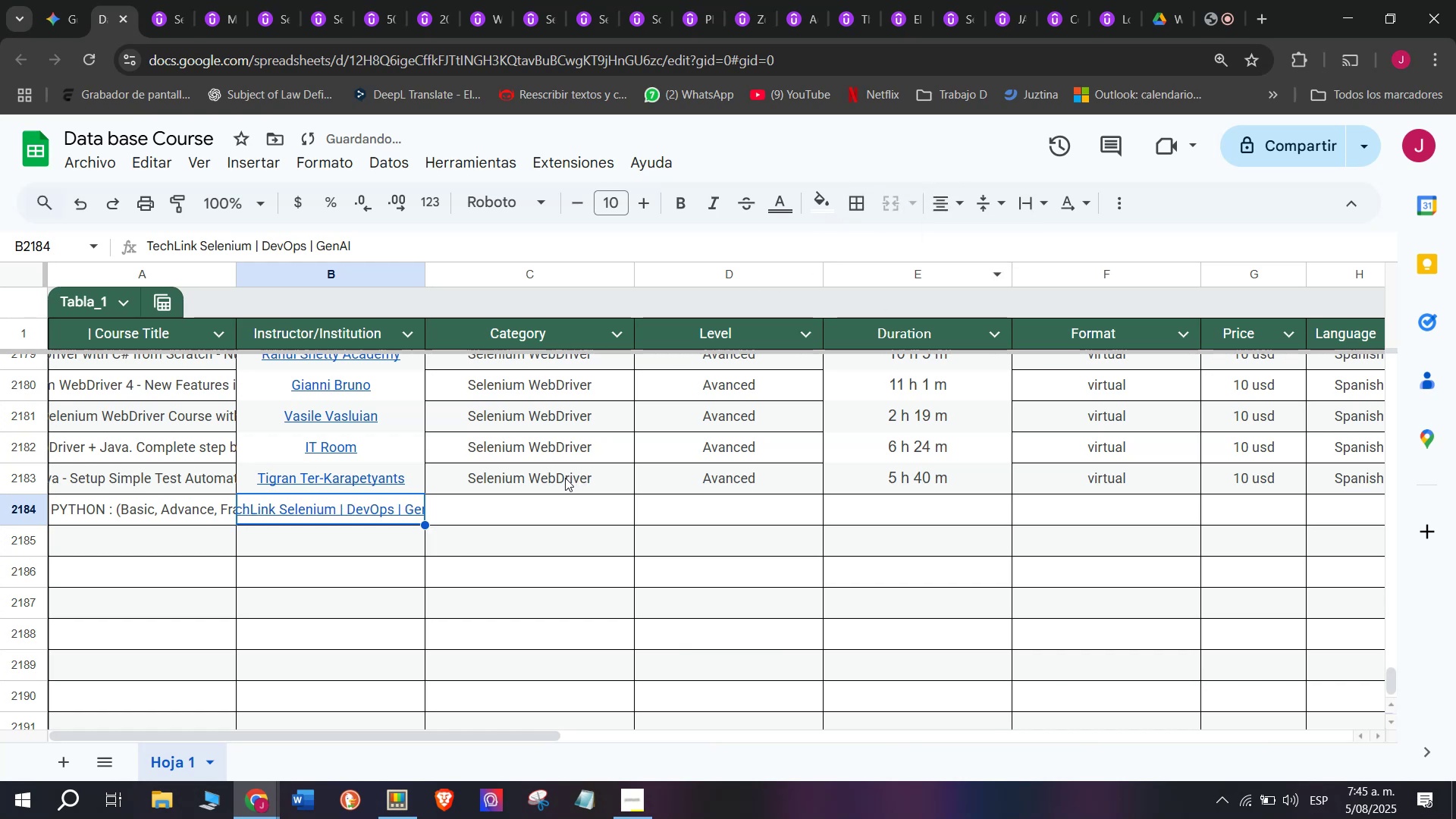 
left_click([560, 480])
 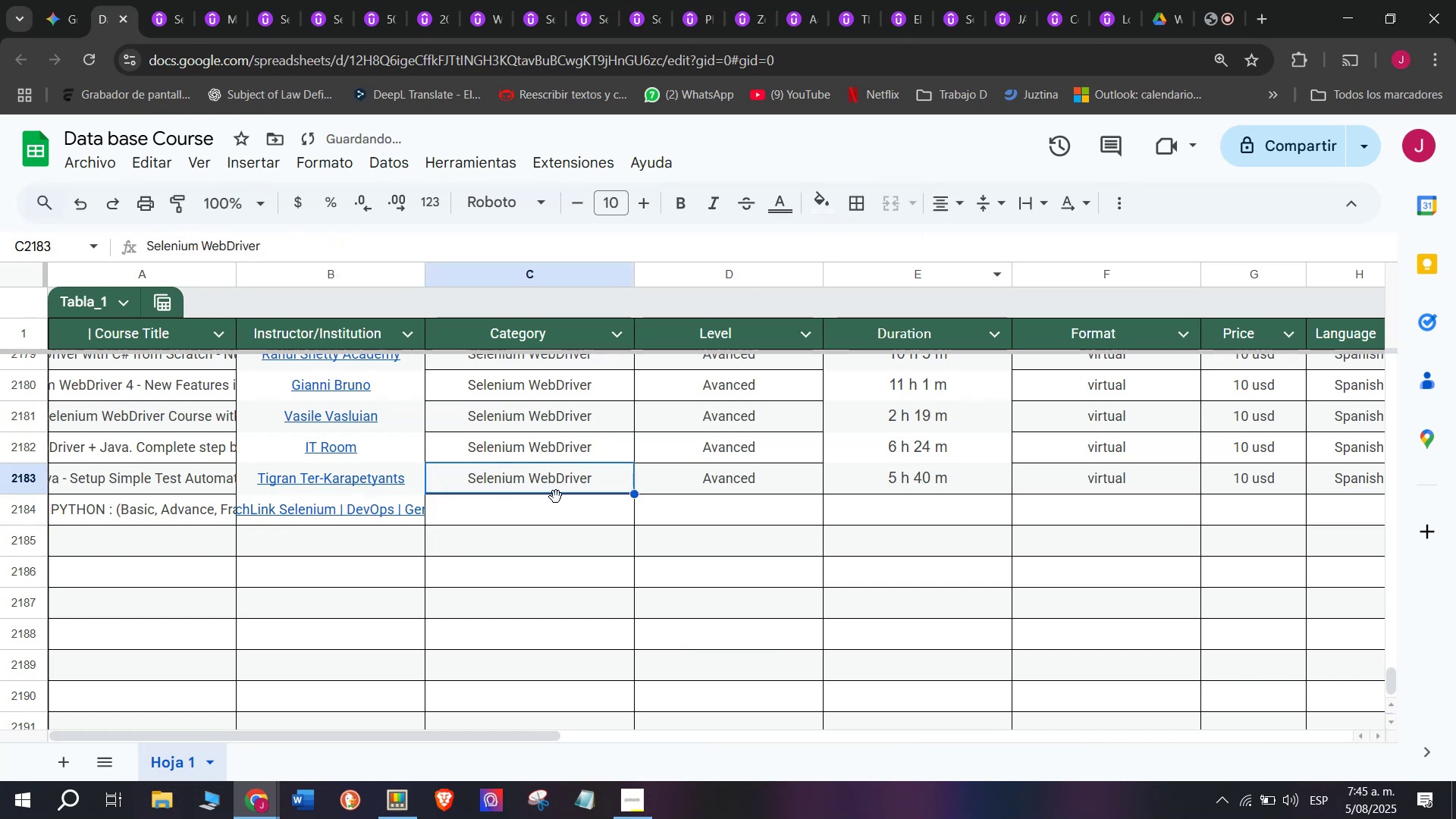 
key(Break)
 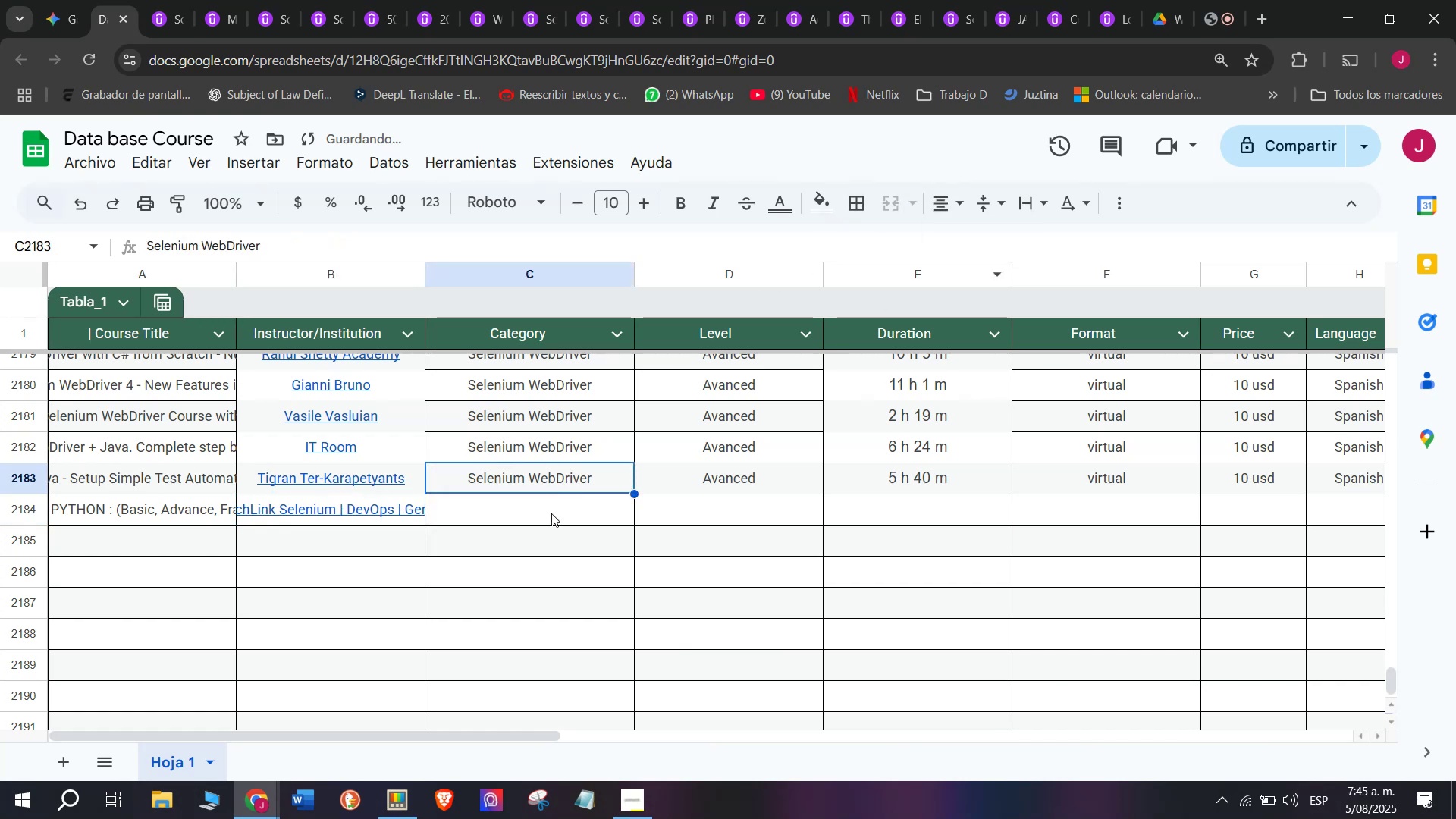 
key(Control+ControlLeft)
 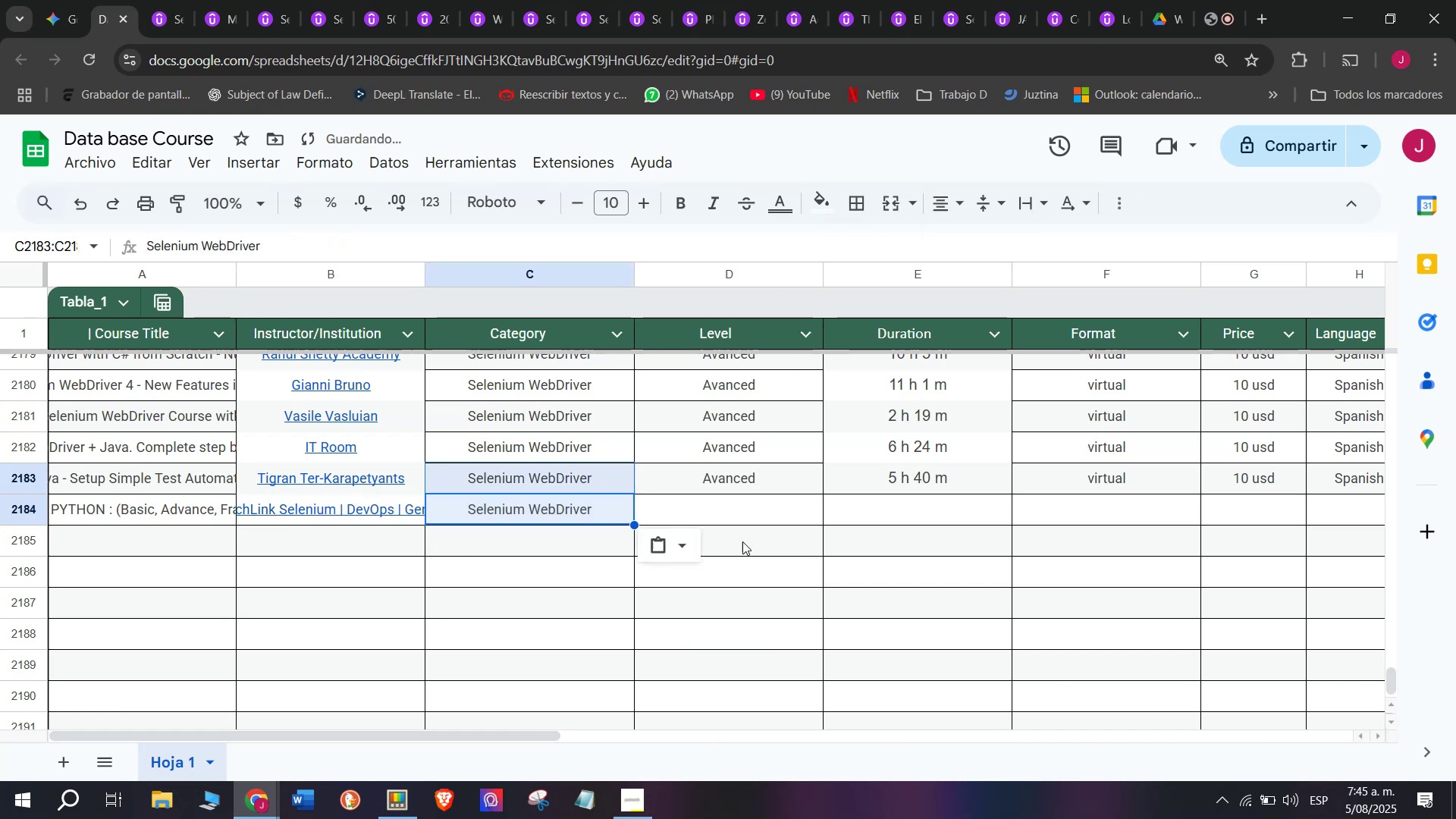 
key(Control+C)
 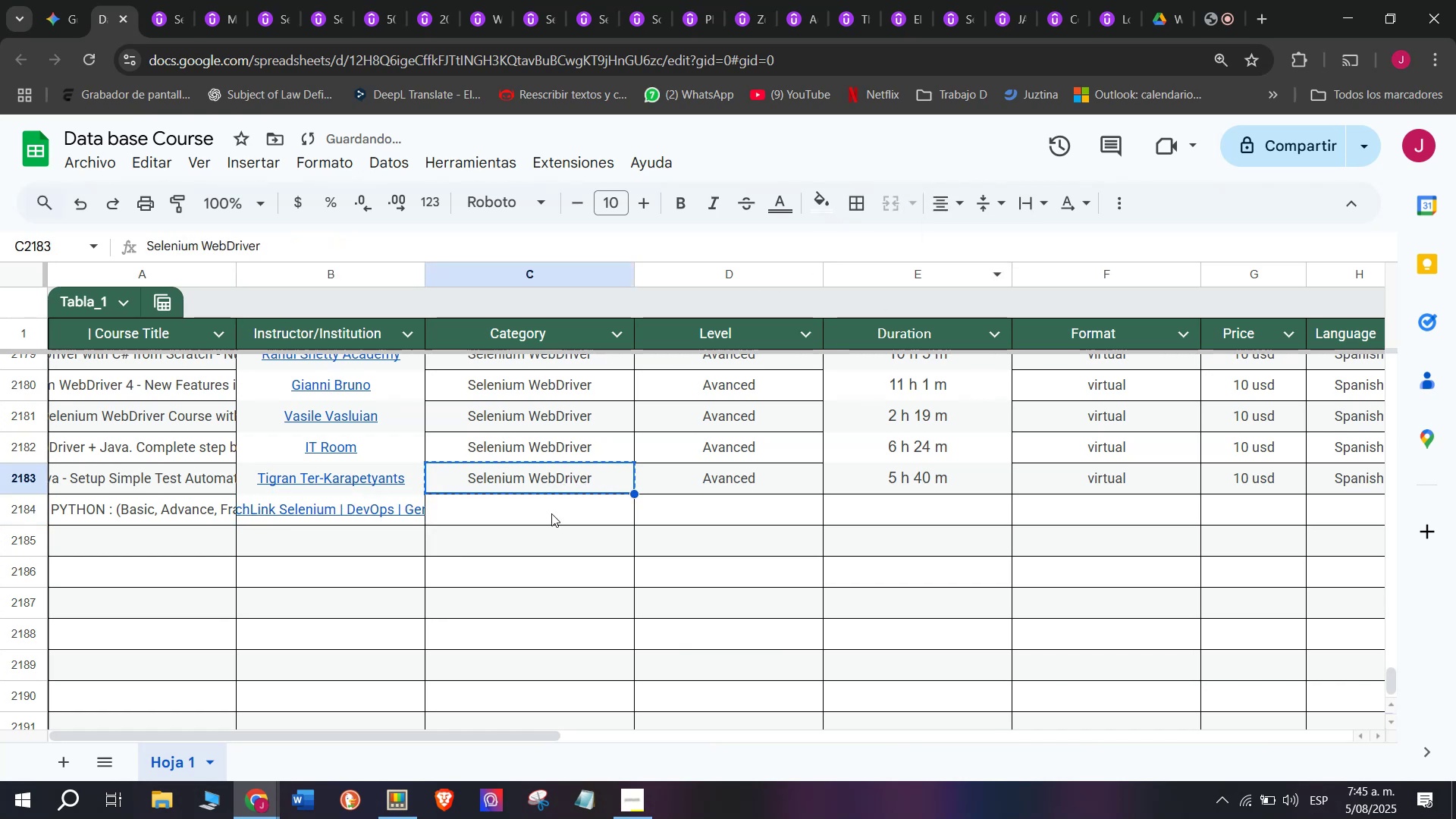 
double_click([551, 513])
 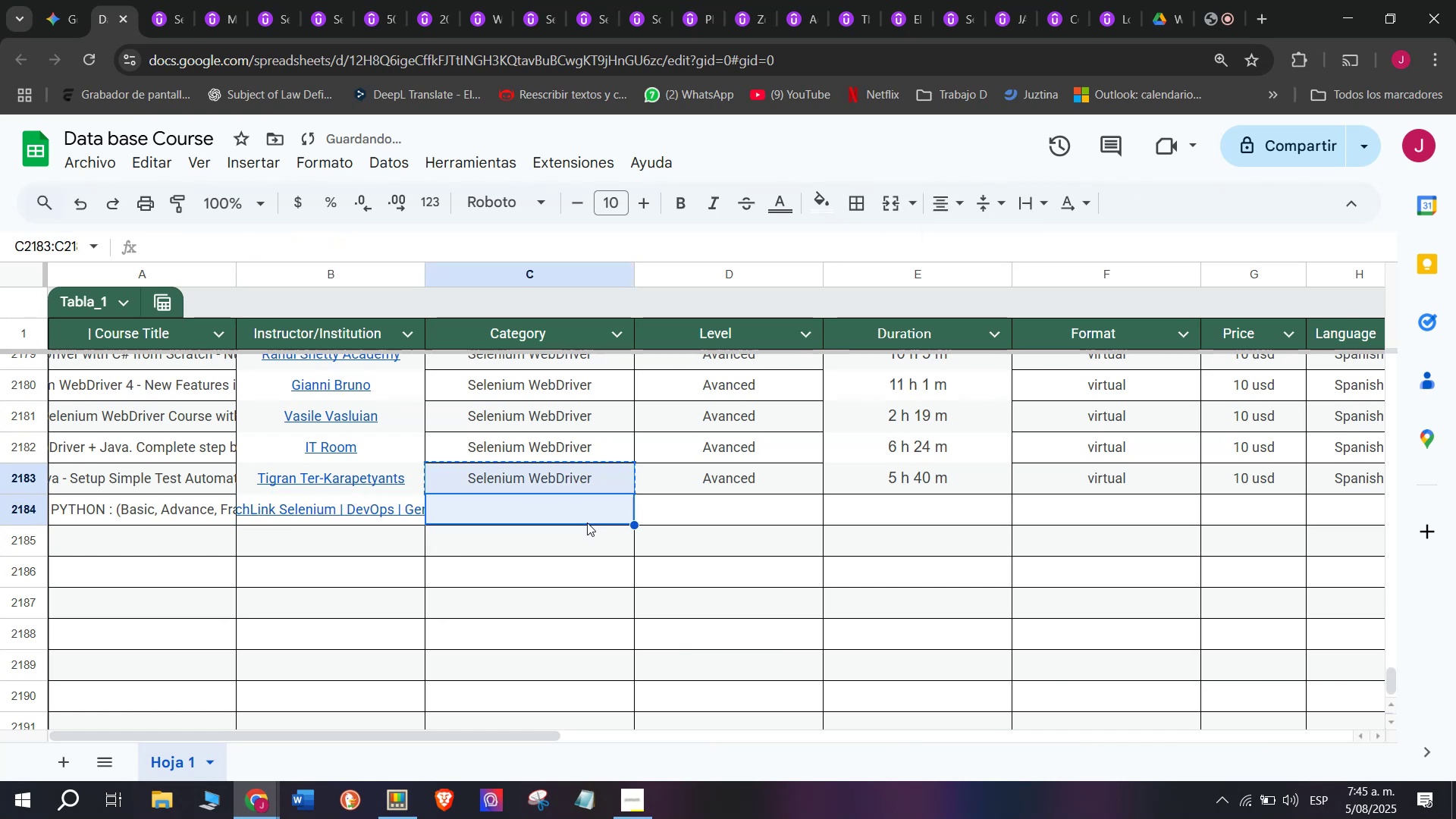 
key(Z)
 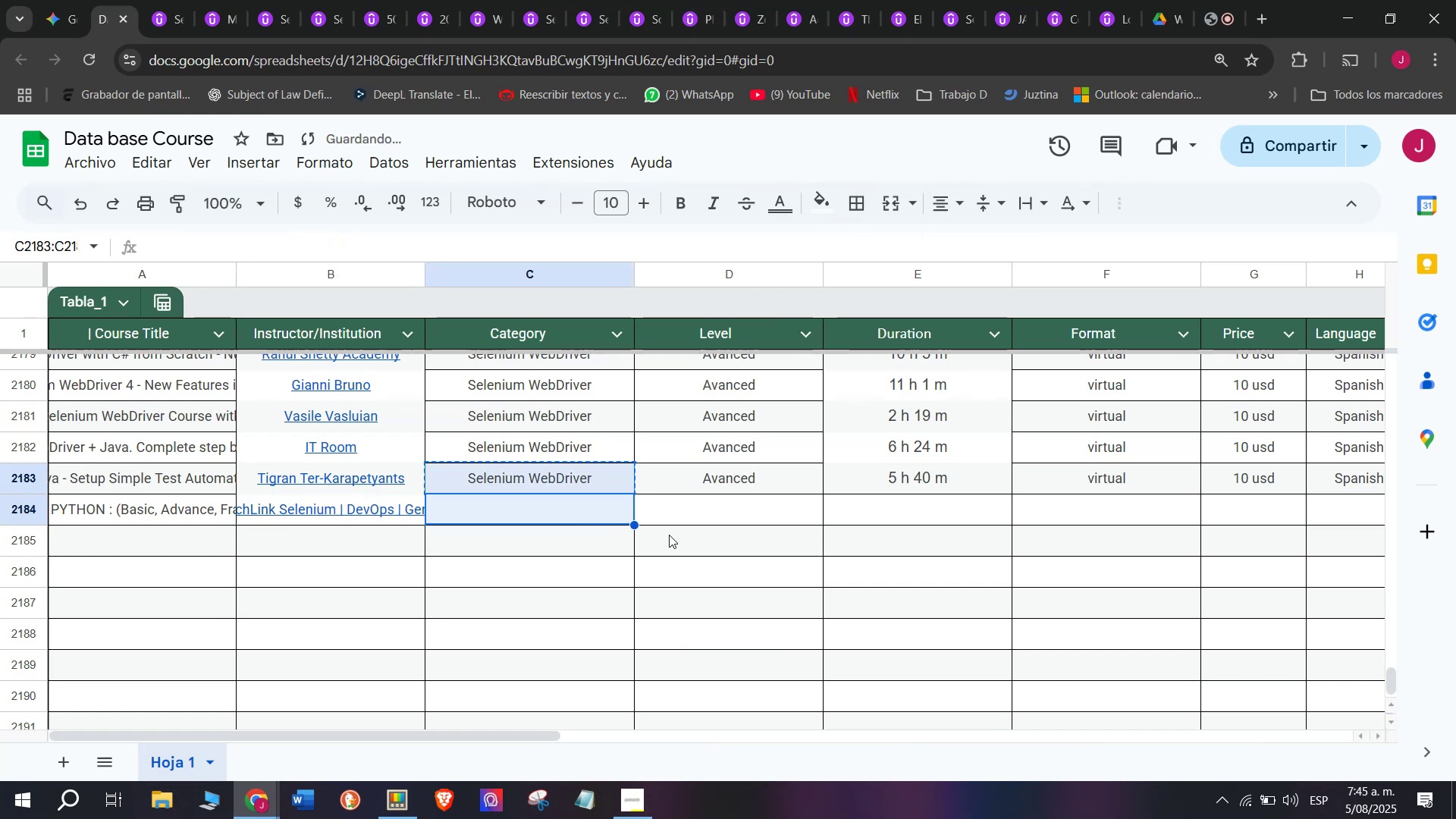 
key(Control+ControlLeft)
 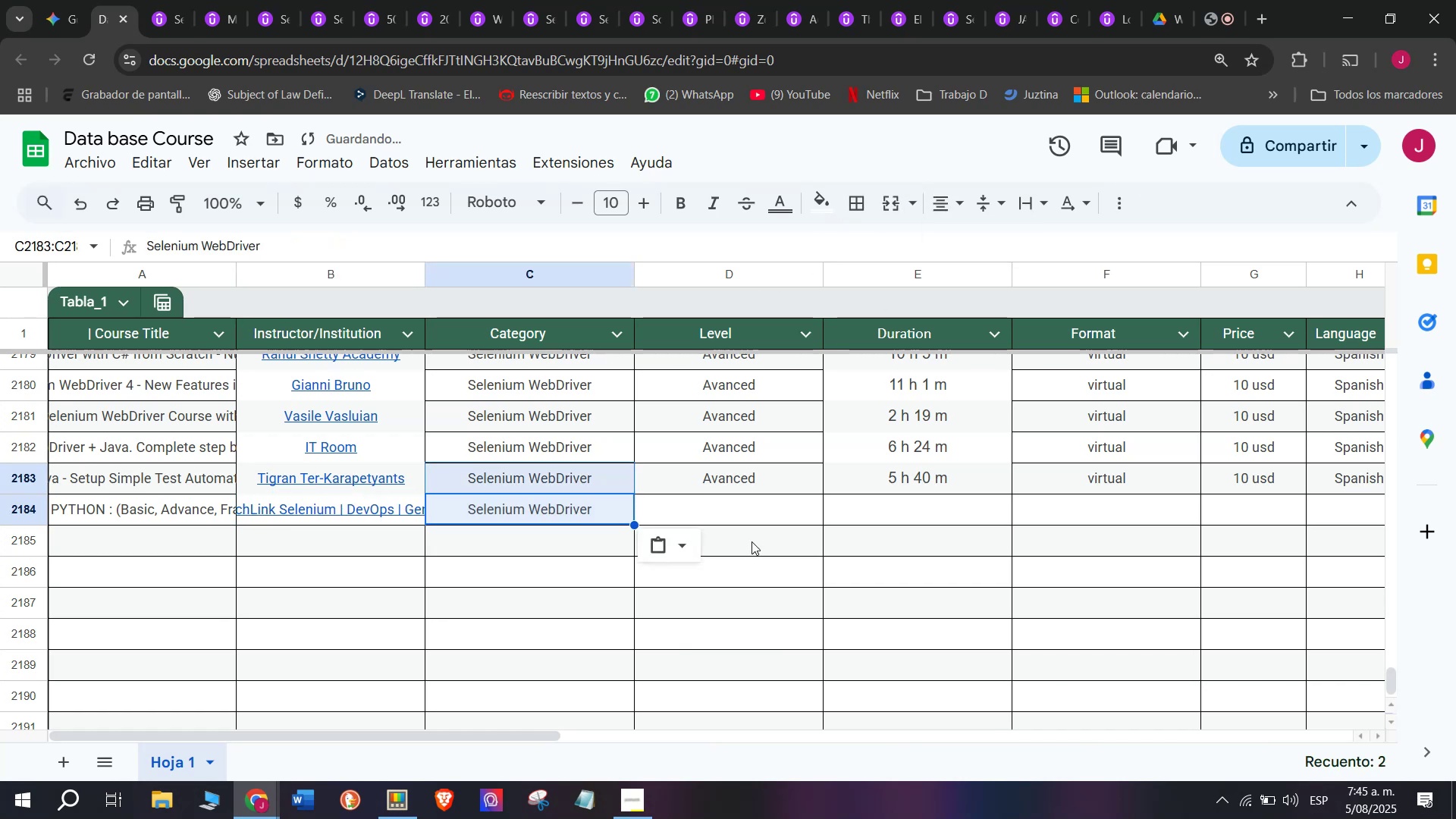 
key(Control+V)
 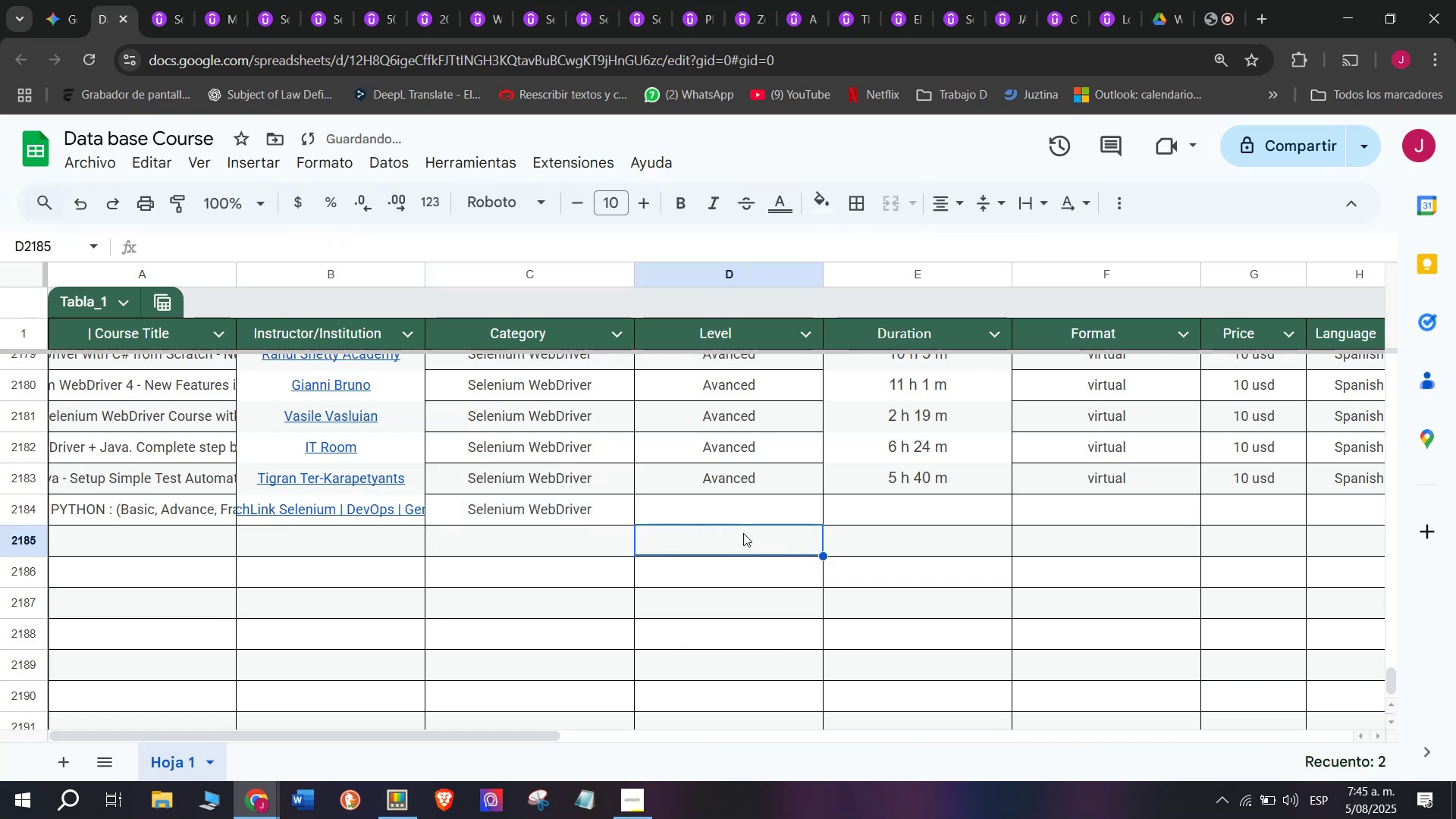 
double_click([749, 516])
 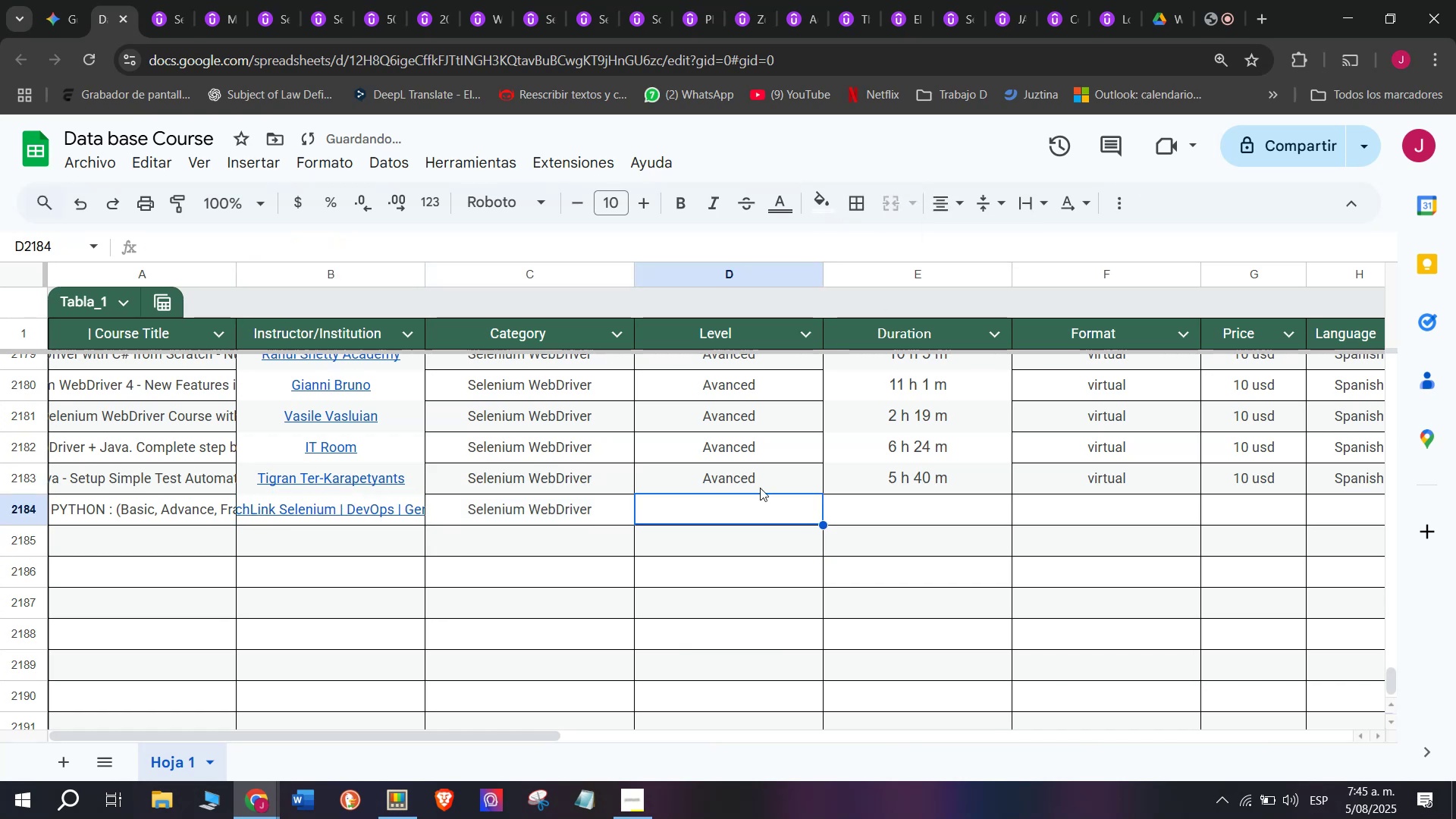 
triple_click([760, 488])
 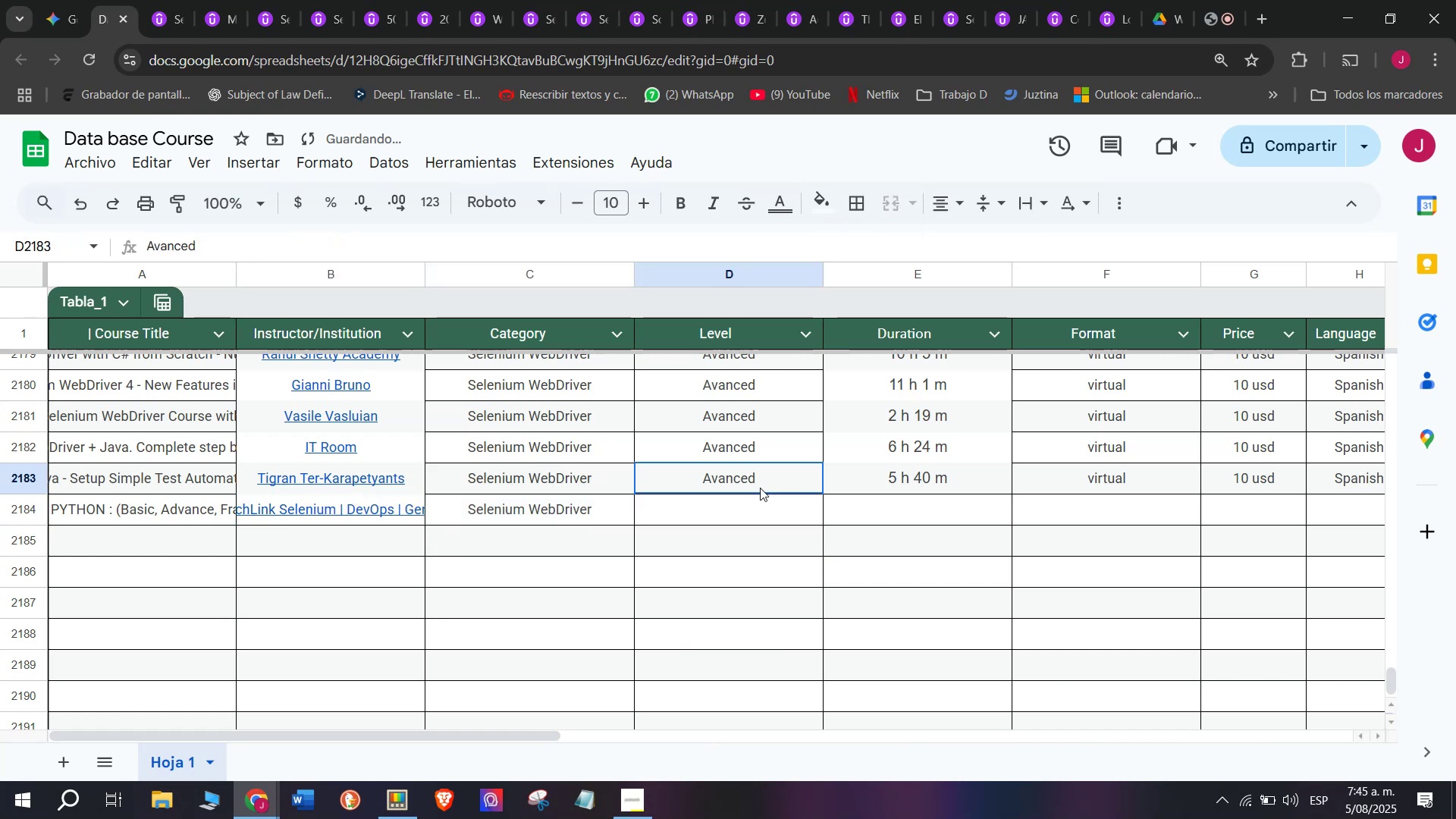 
key(Break)
 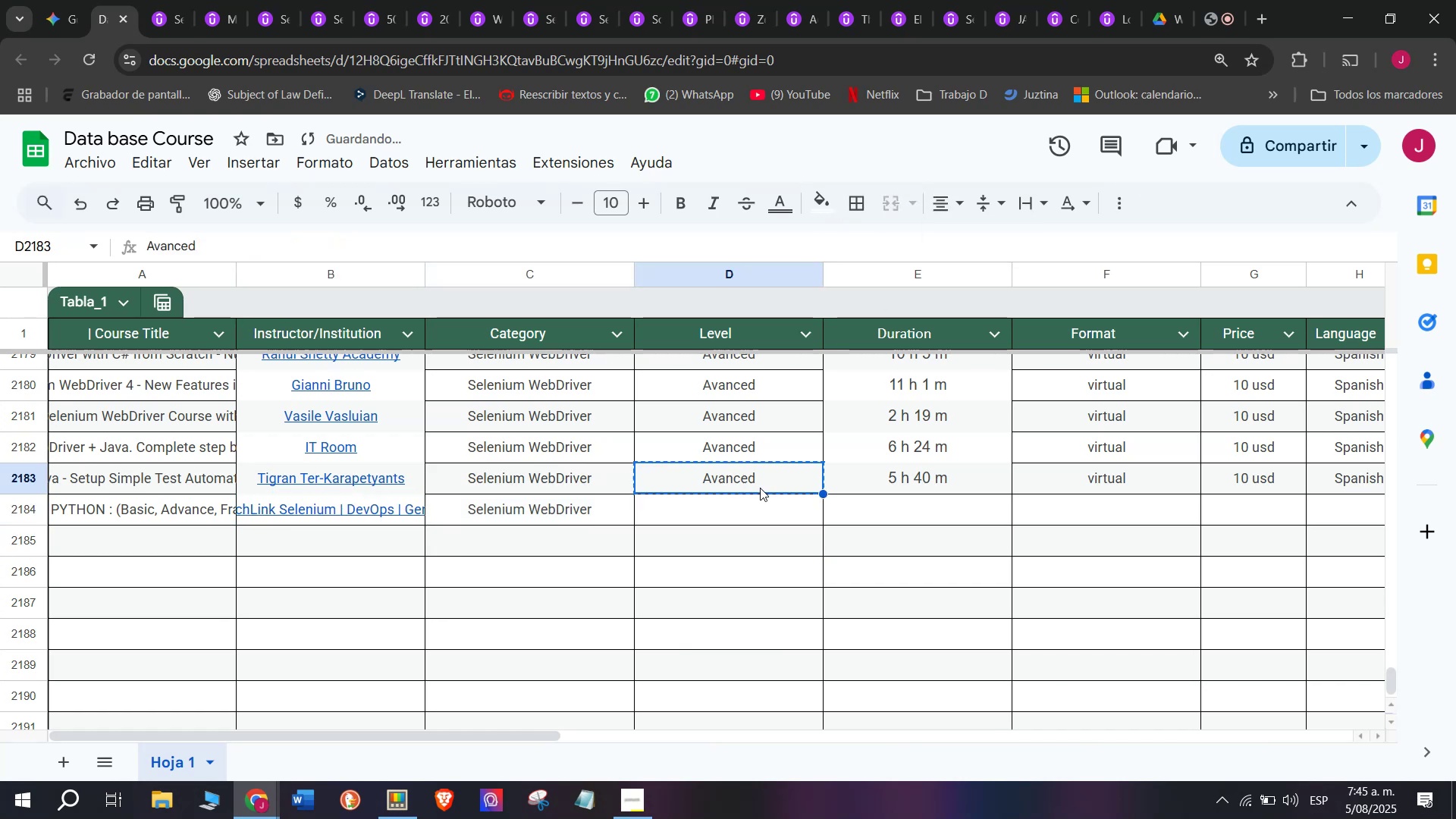 
key(Control+ControlLeft)
 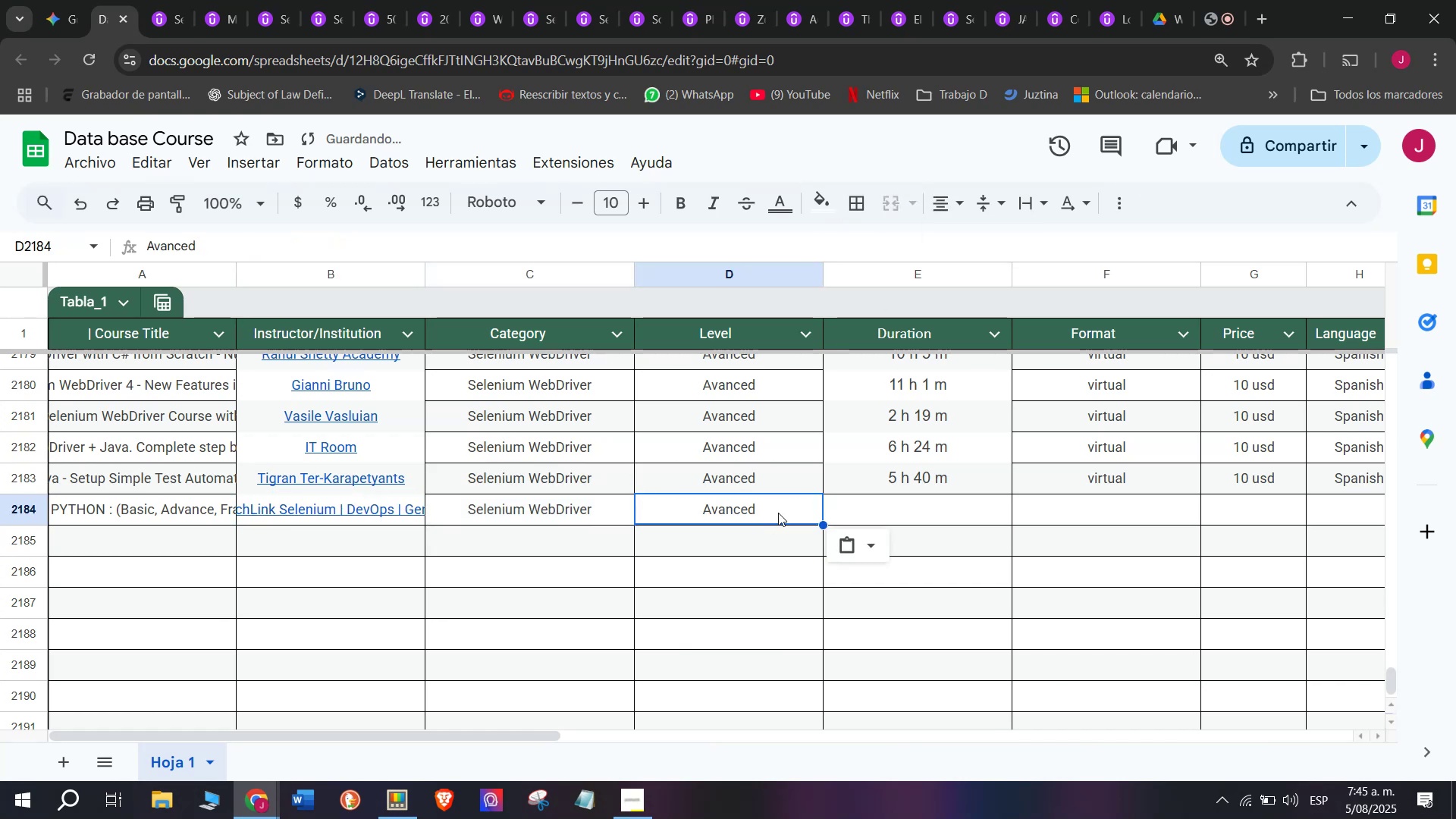 
key(Control+C)
 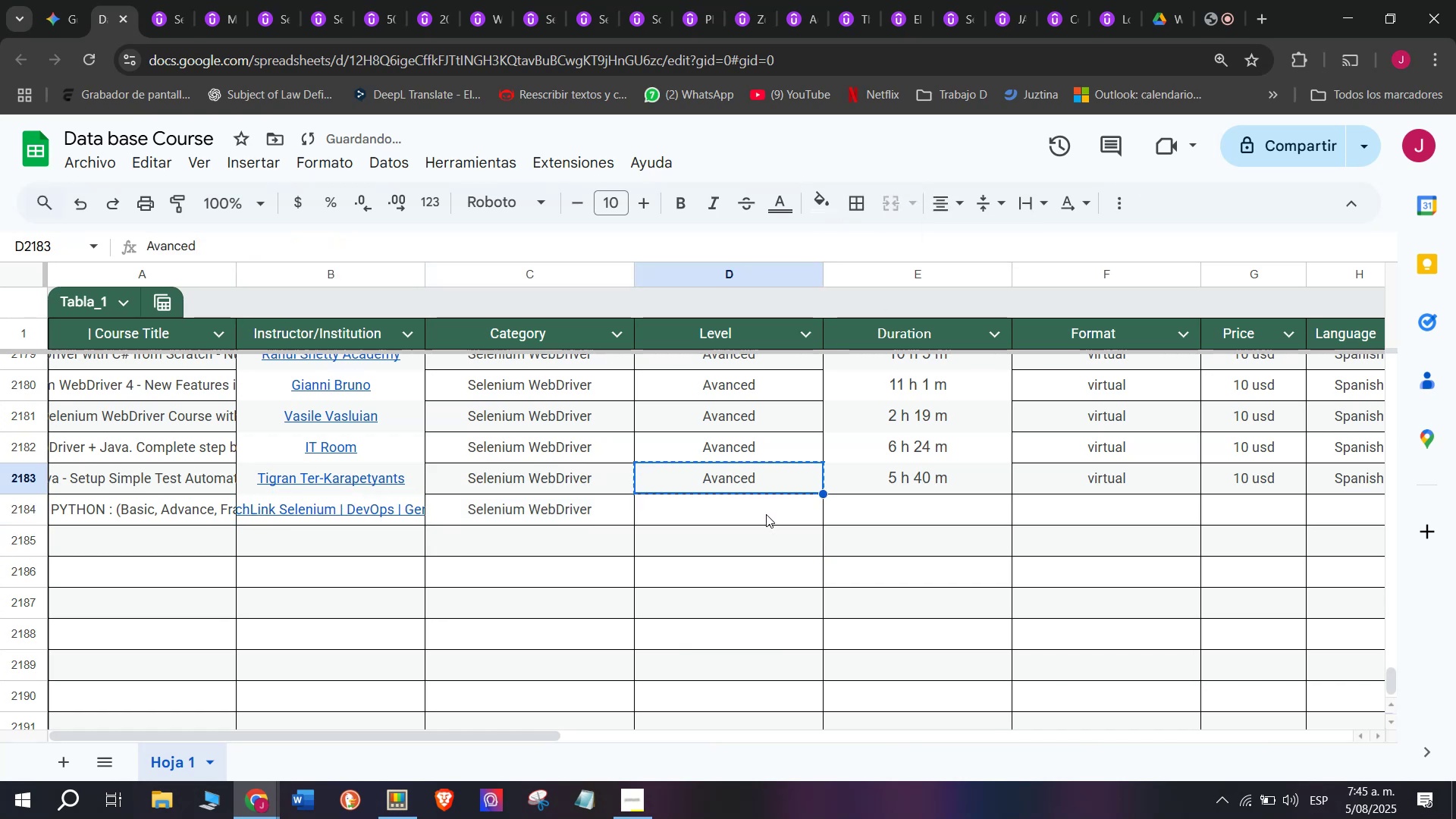 
triple_click([766, 514])
 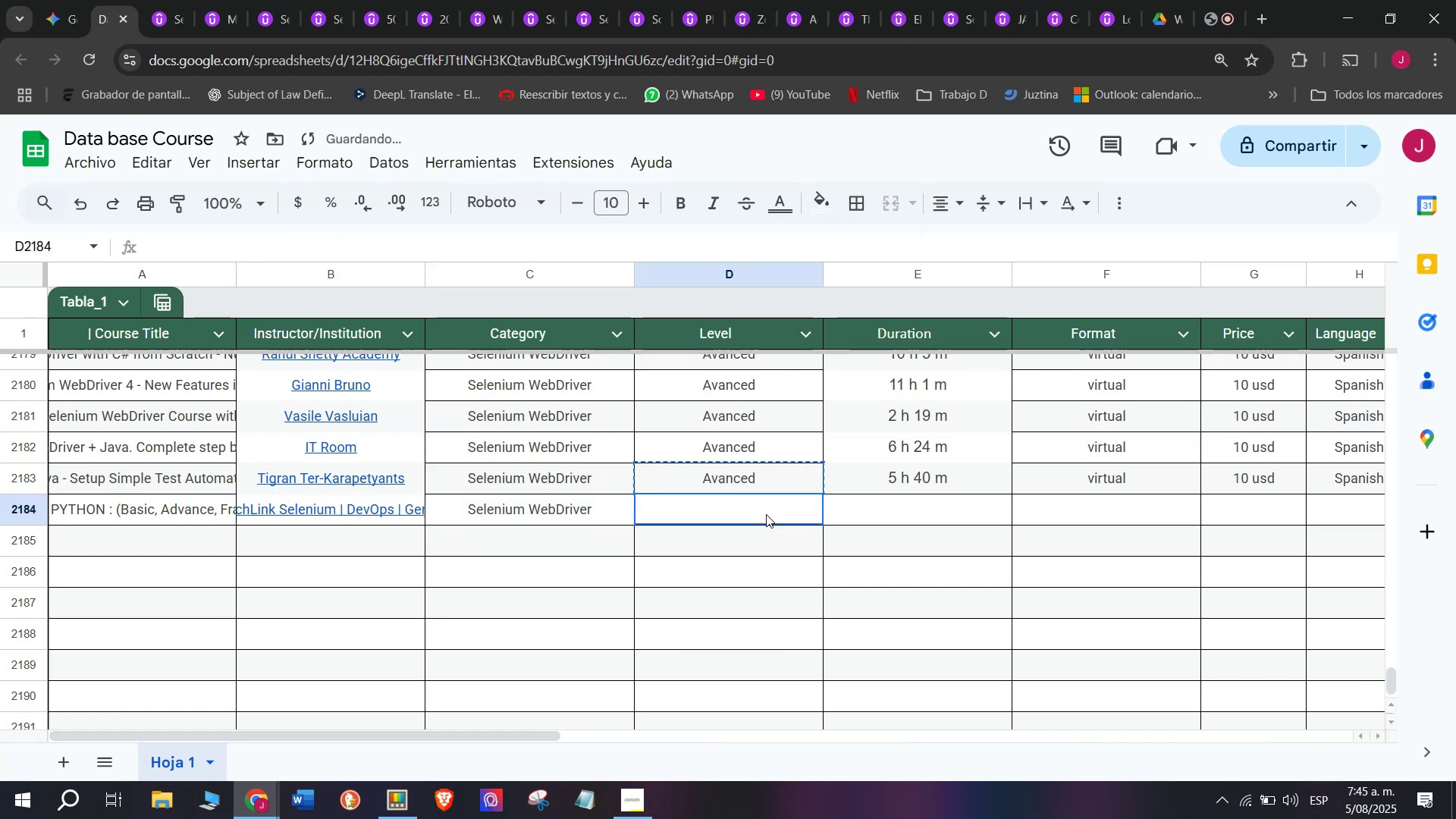 
key(Control+ControlLeft)
 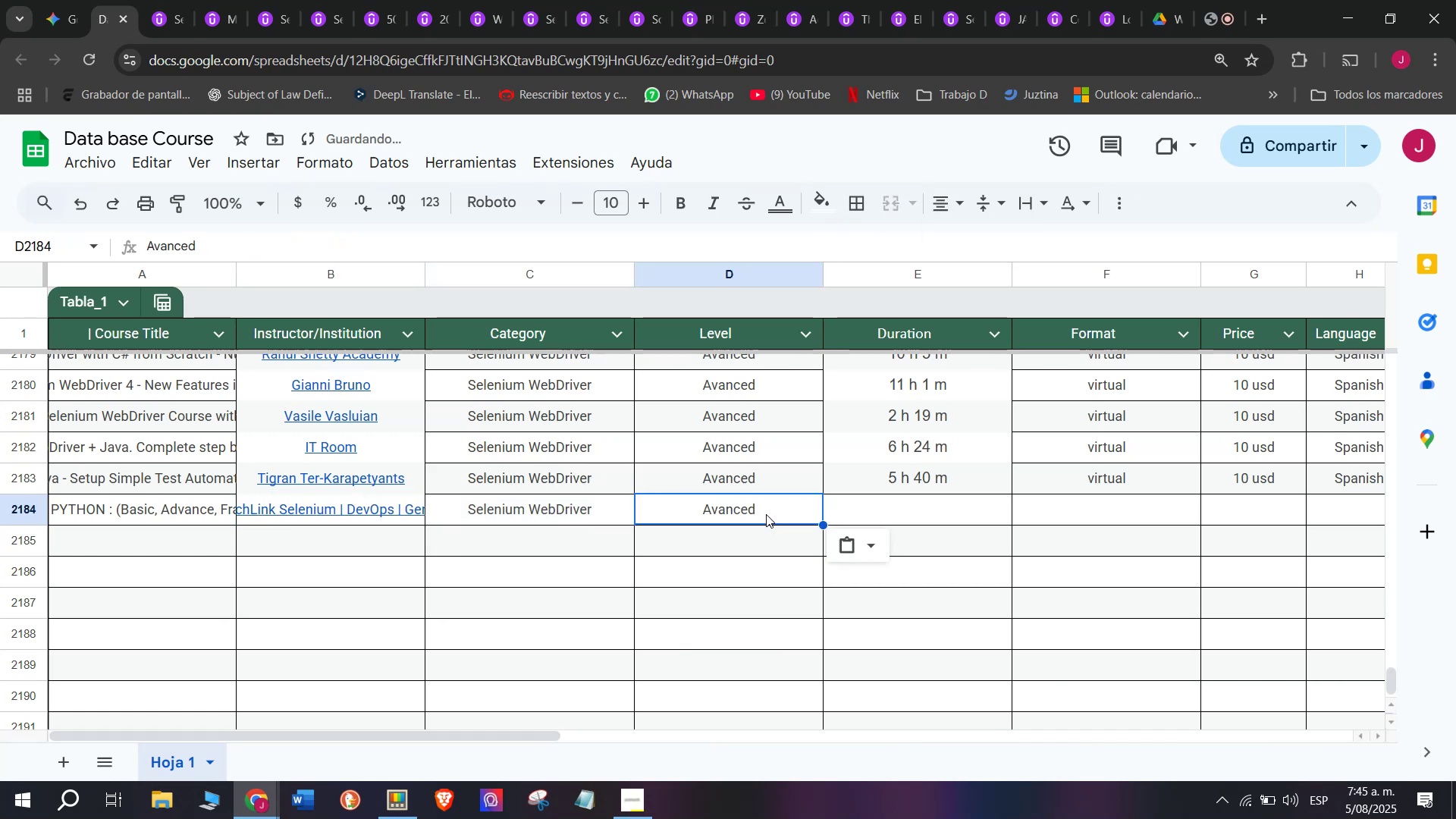 
key(Z)
 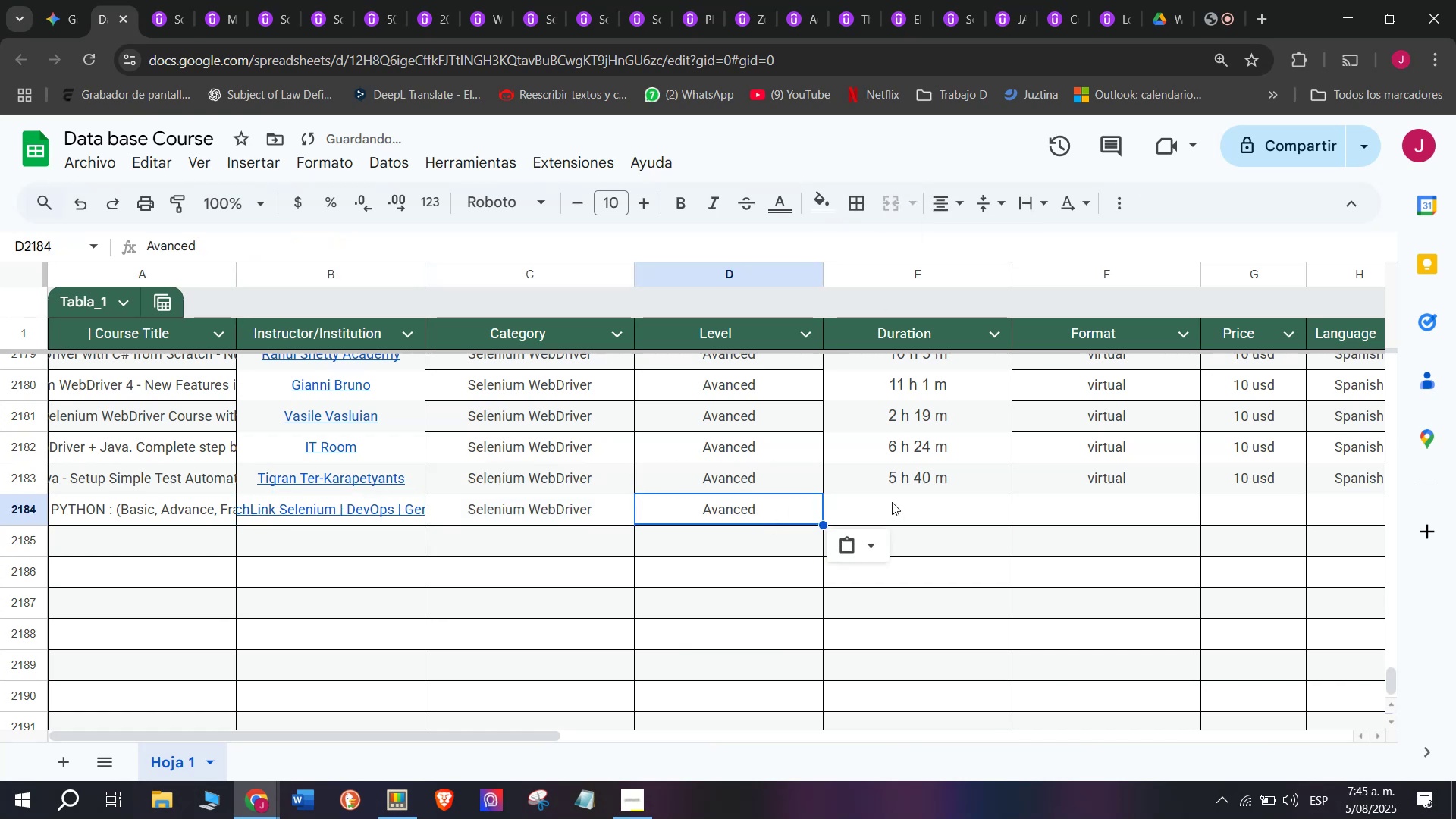 
key(Control+V)
 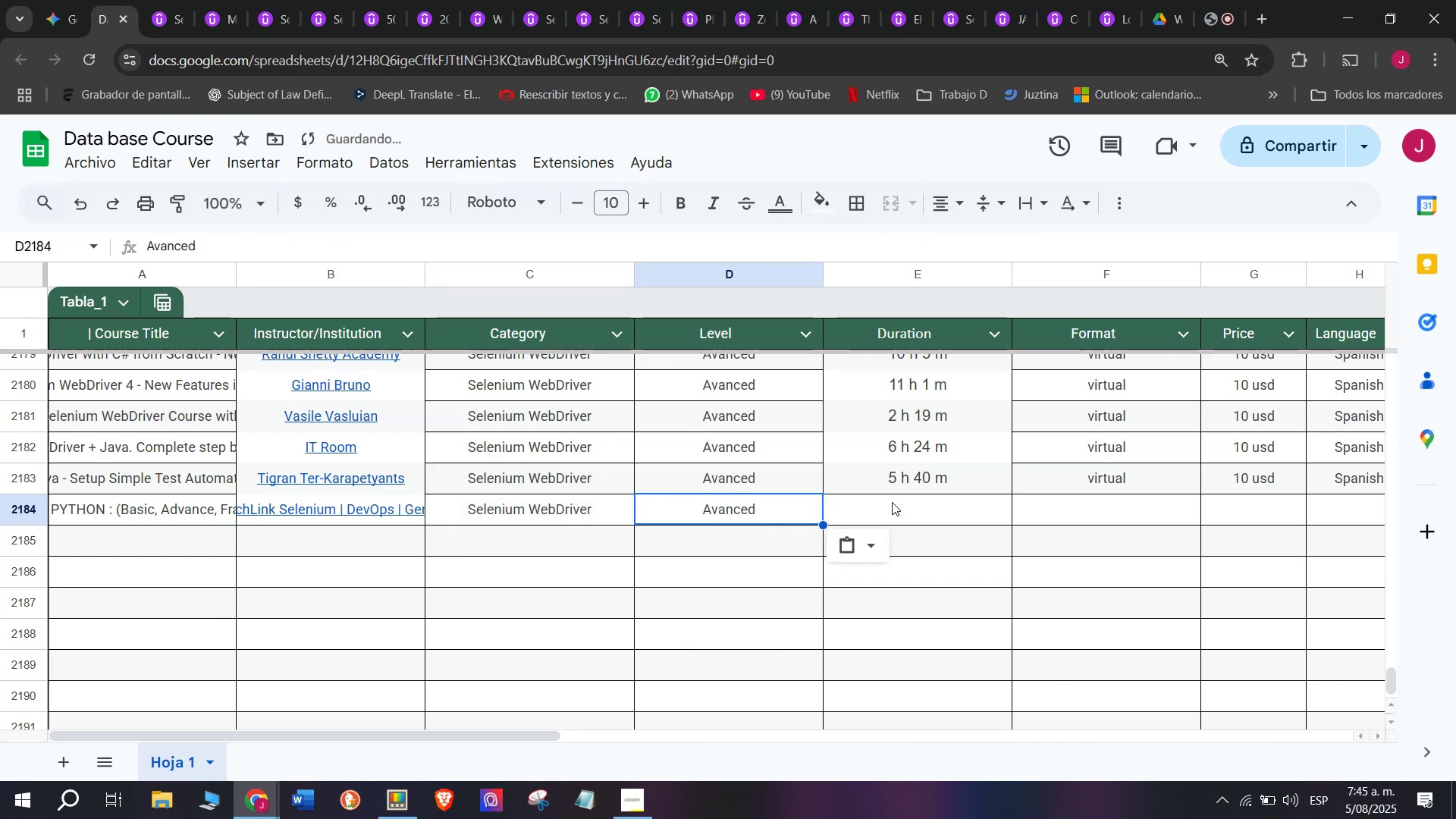 
left_click([892, 502])
 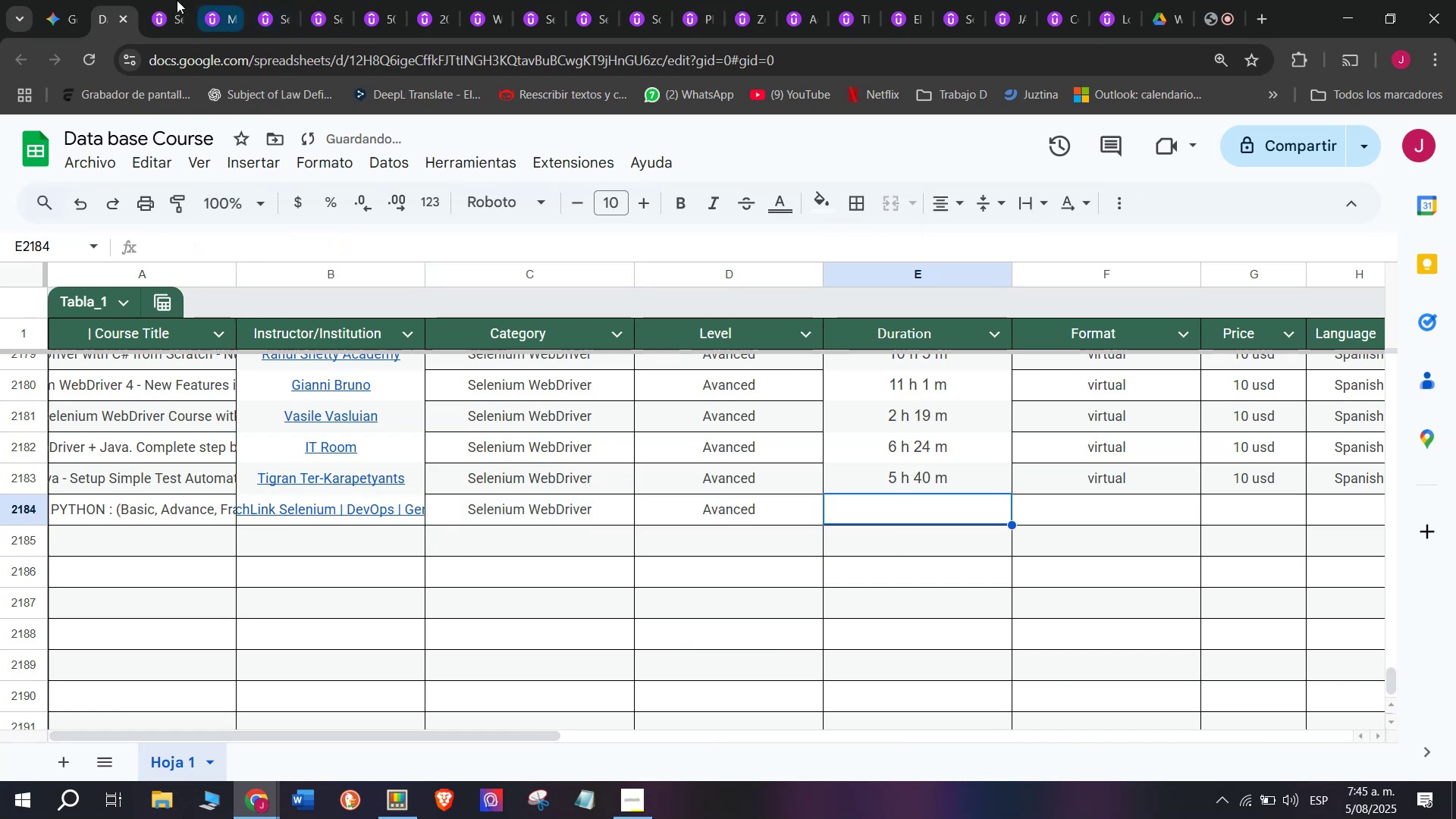 
left_click([146, 0])
 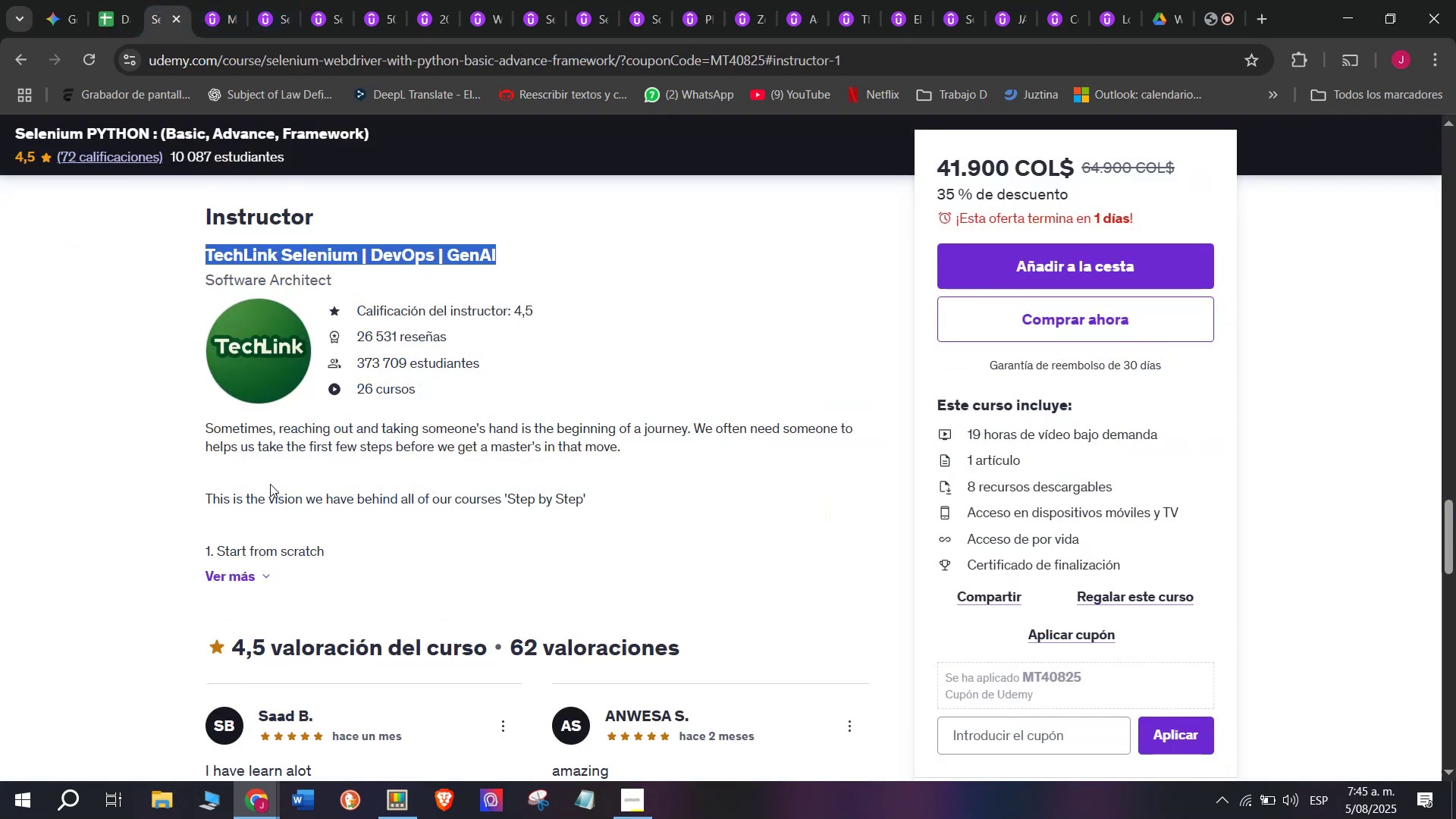 
scroll: coordinate [316, 583], scroll_direction: up, amount: 10.0
 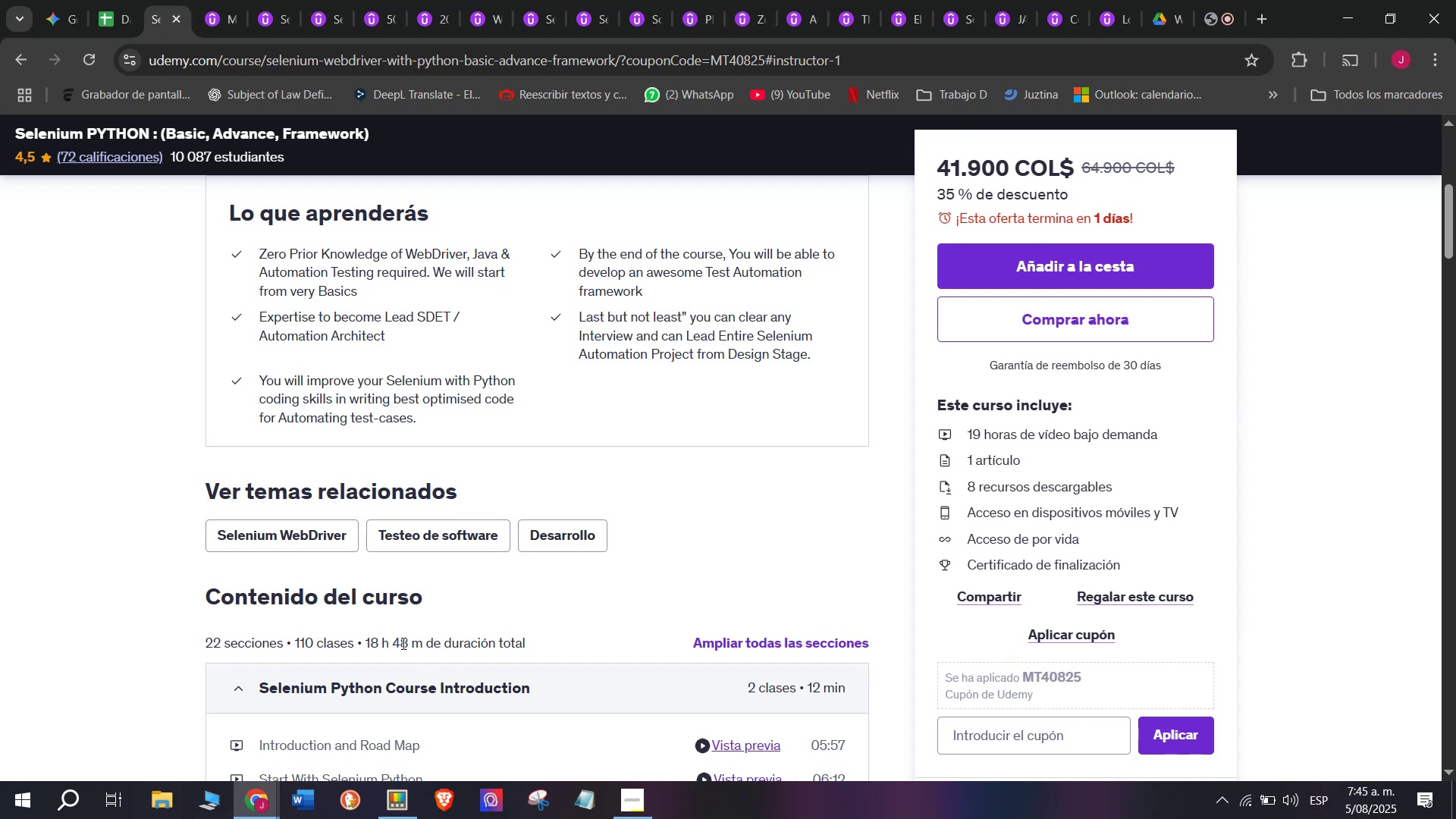 
left_click_drag(start_coordinate=[419, 649], to_coordinate=[366, 642])
 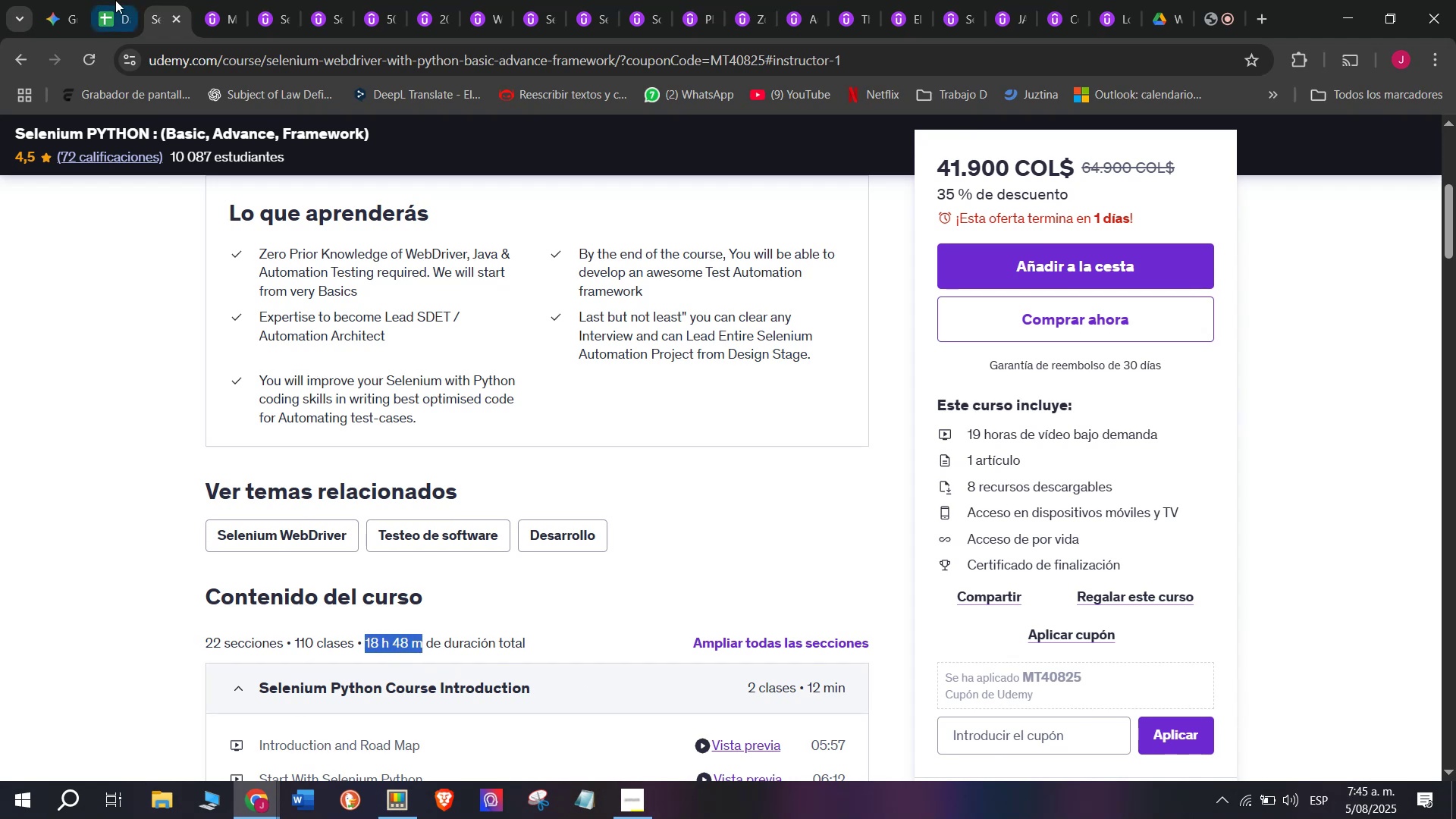 
key(Break)
 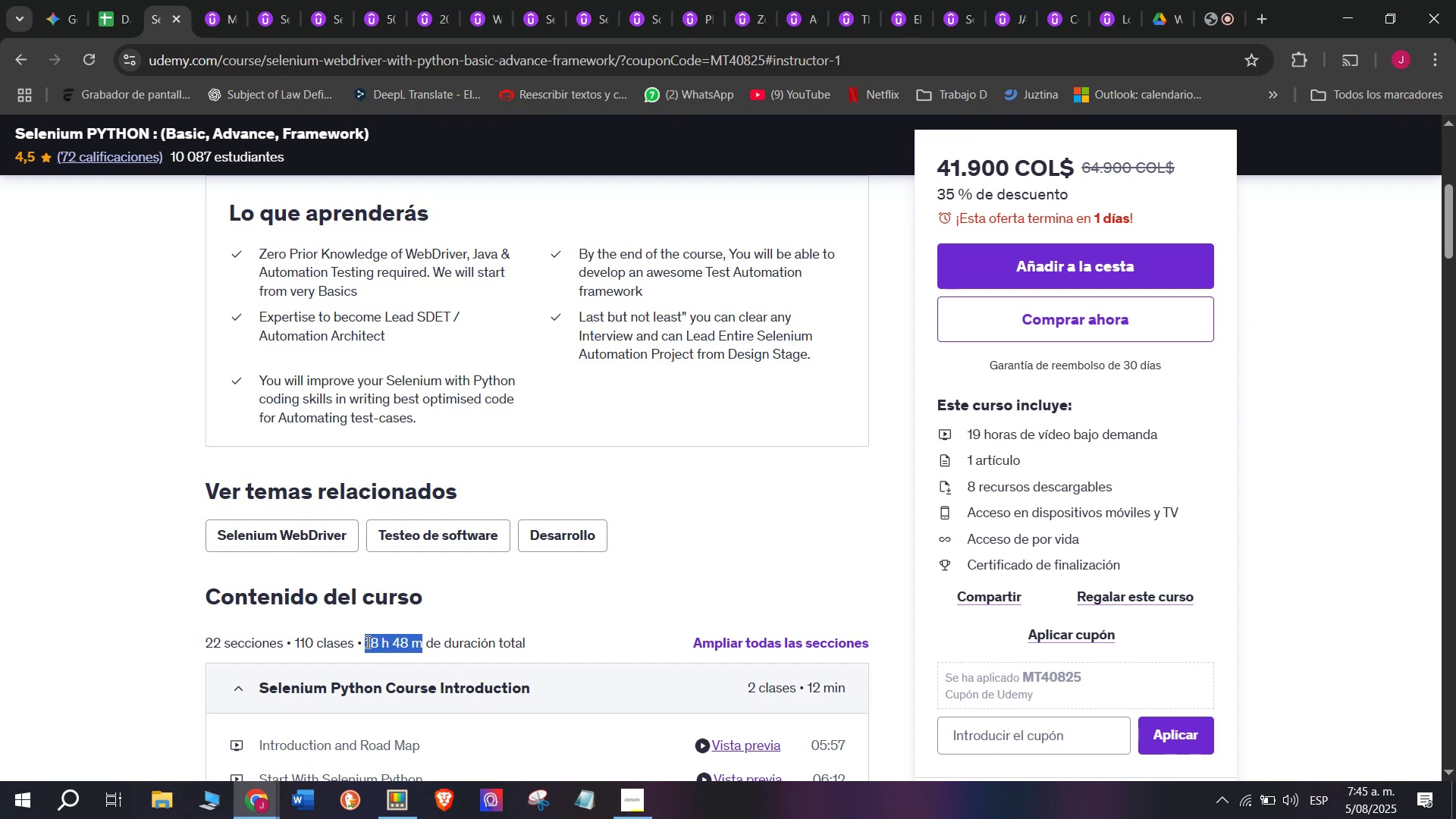 
key(Control+ControlLeft)
 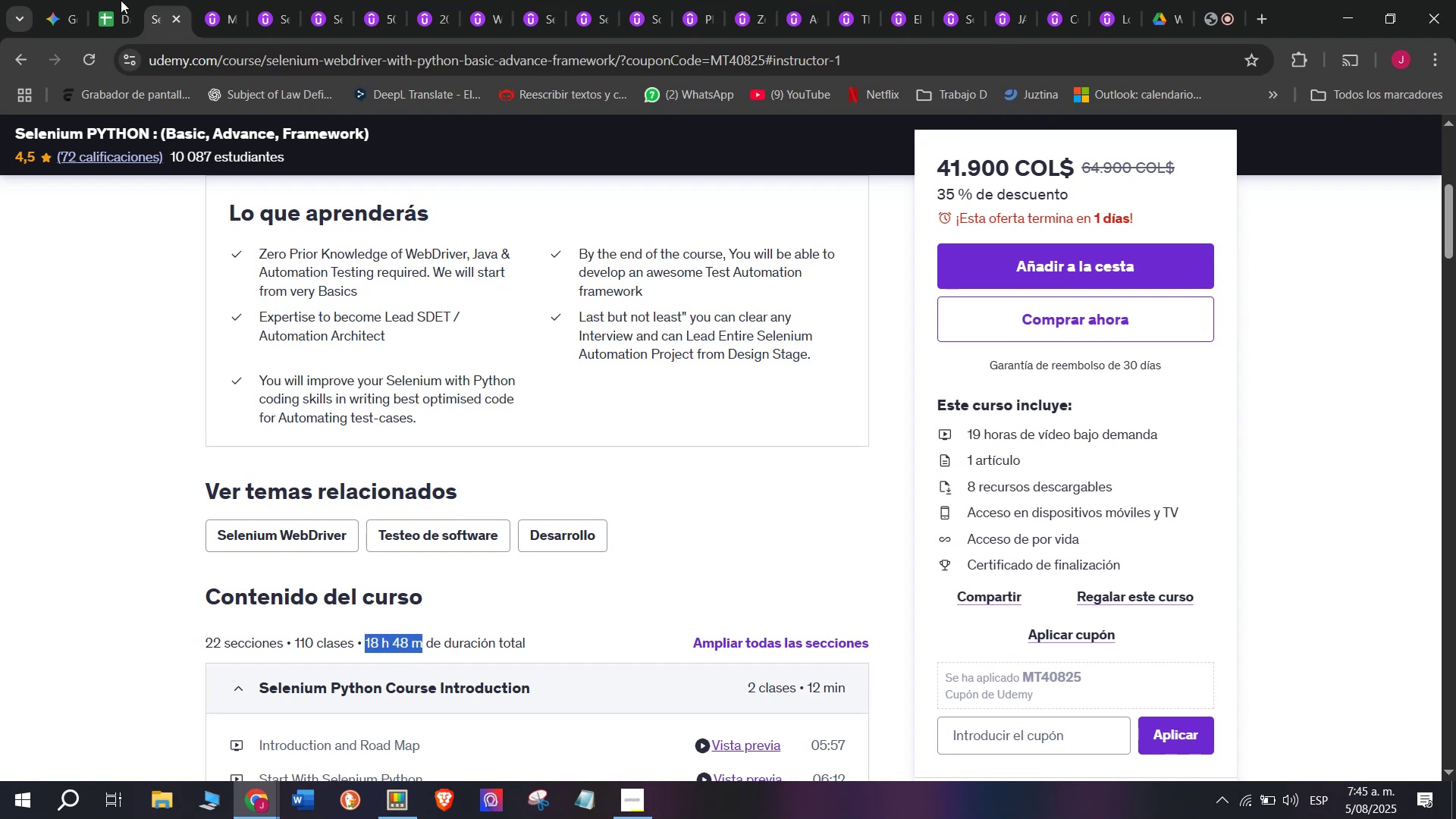 
key(Control+C)
 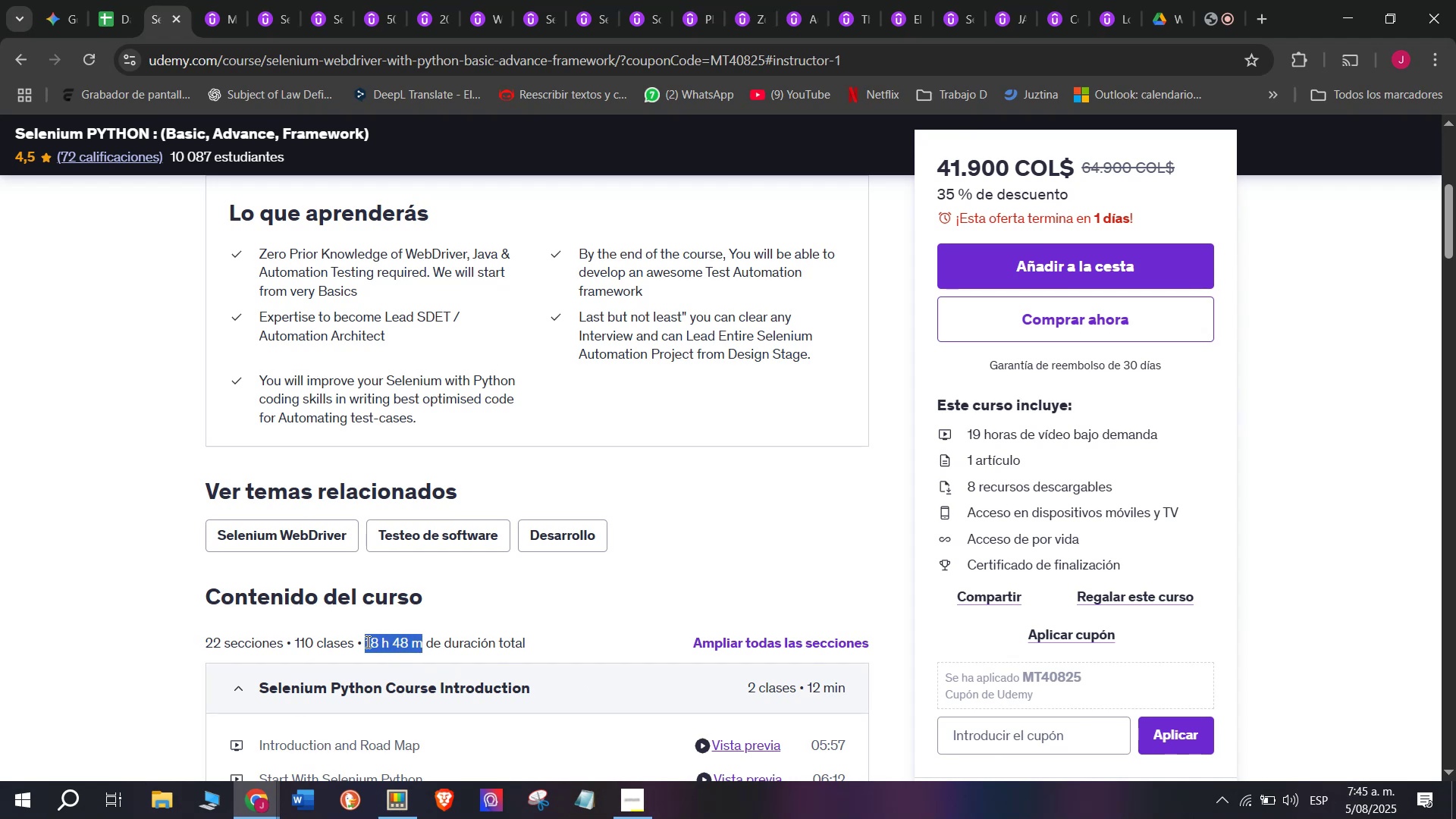 
key(Control+ControlLeft)
 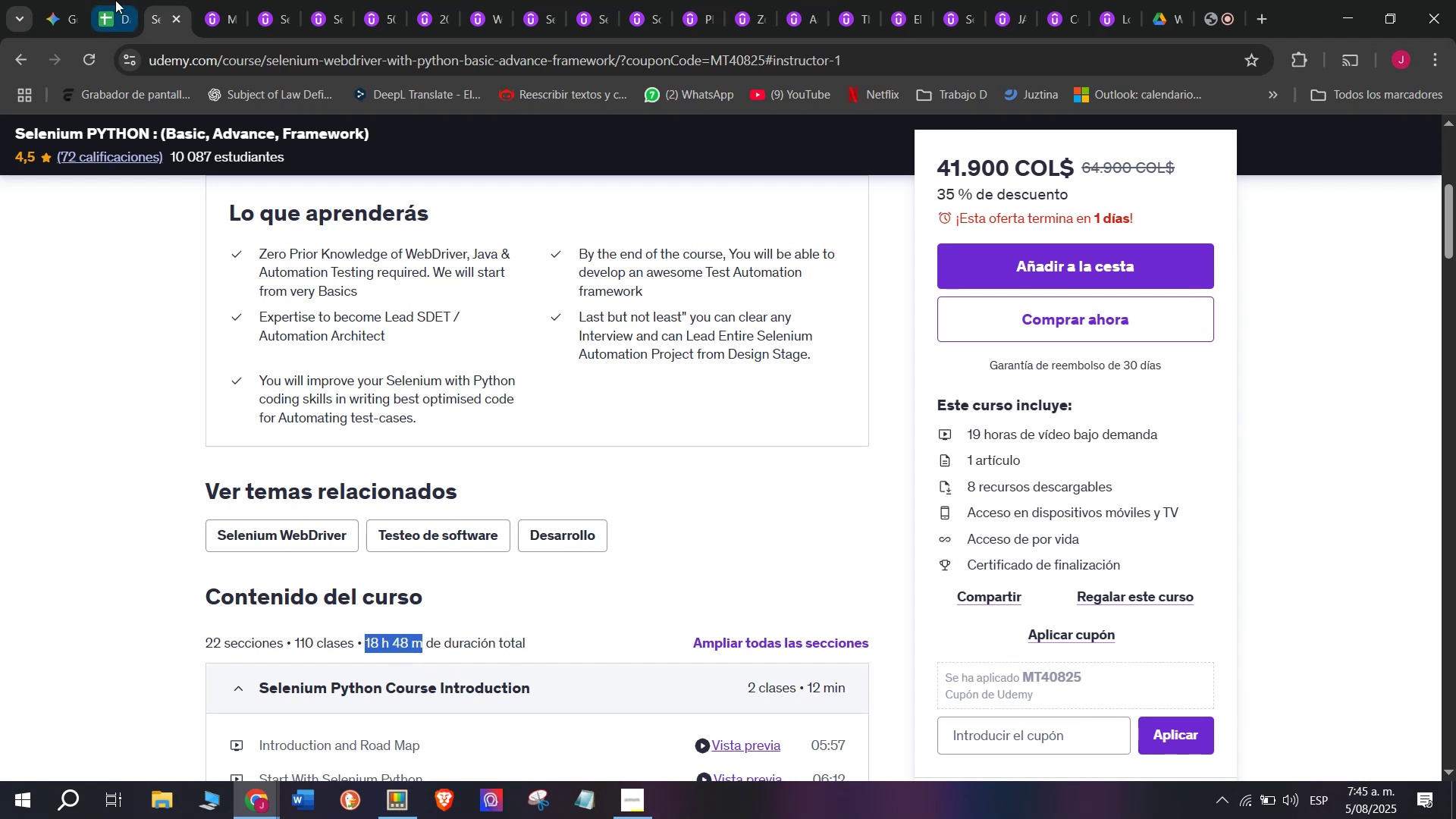 
key(Break)
 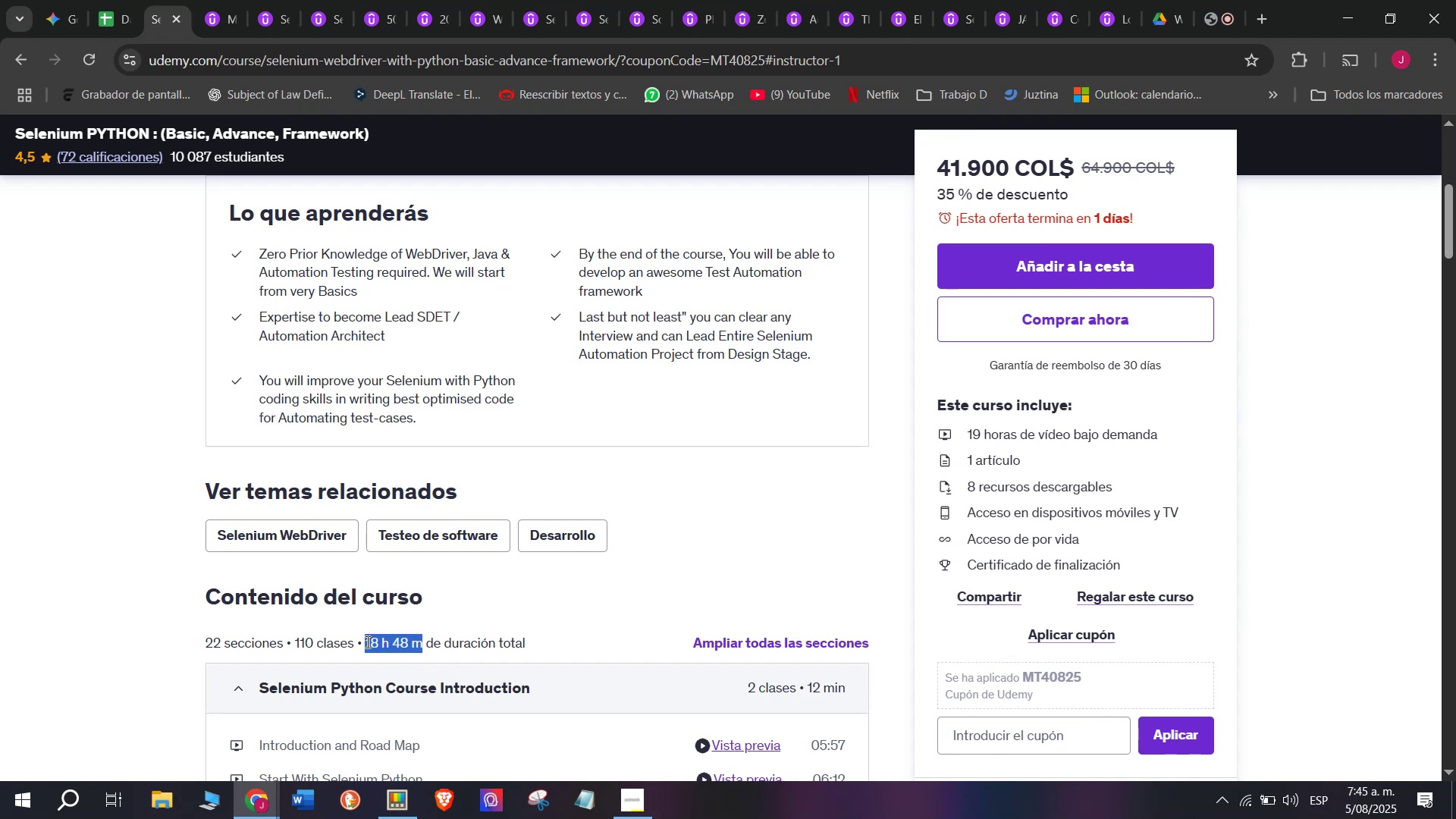 
key(Control+C)
 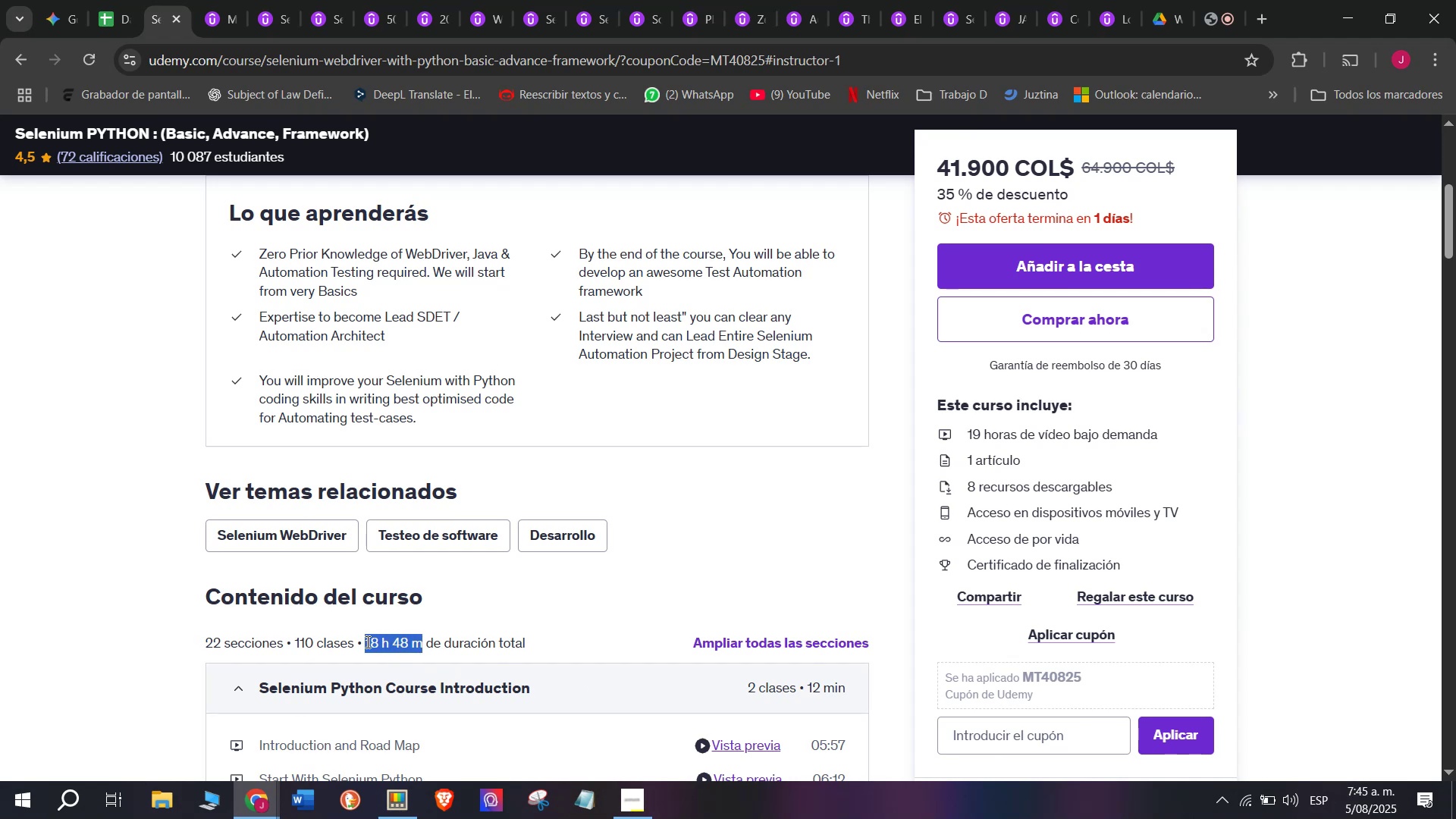 
key(Break)
 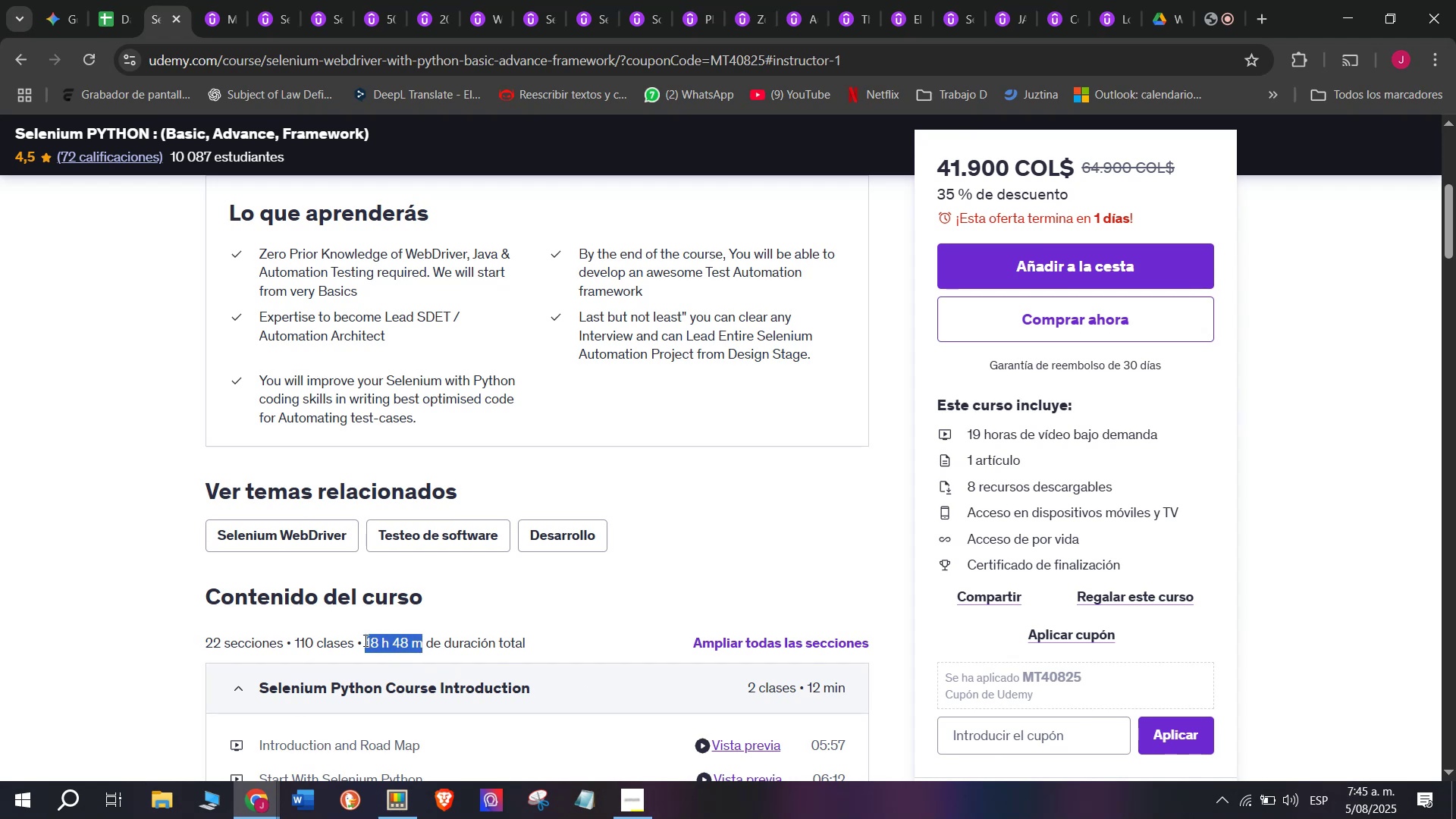 
key(Control+ControlLeft)
 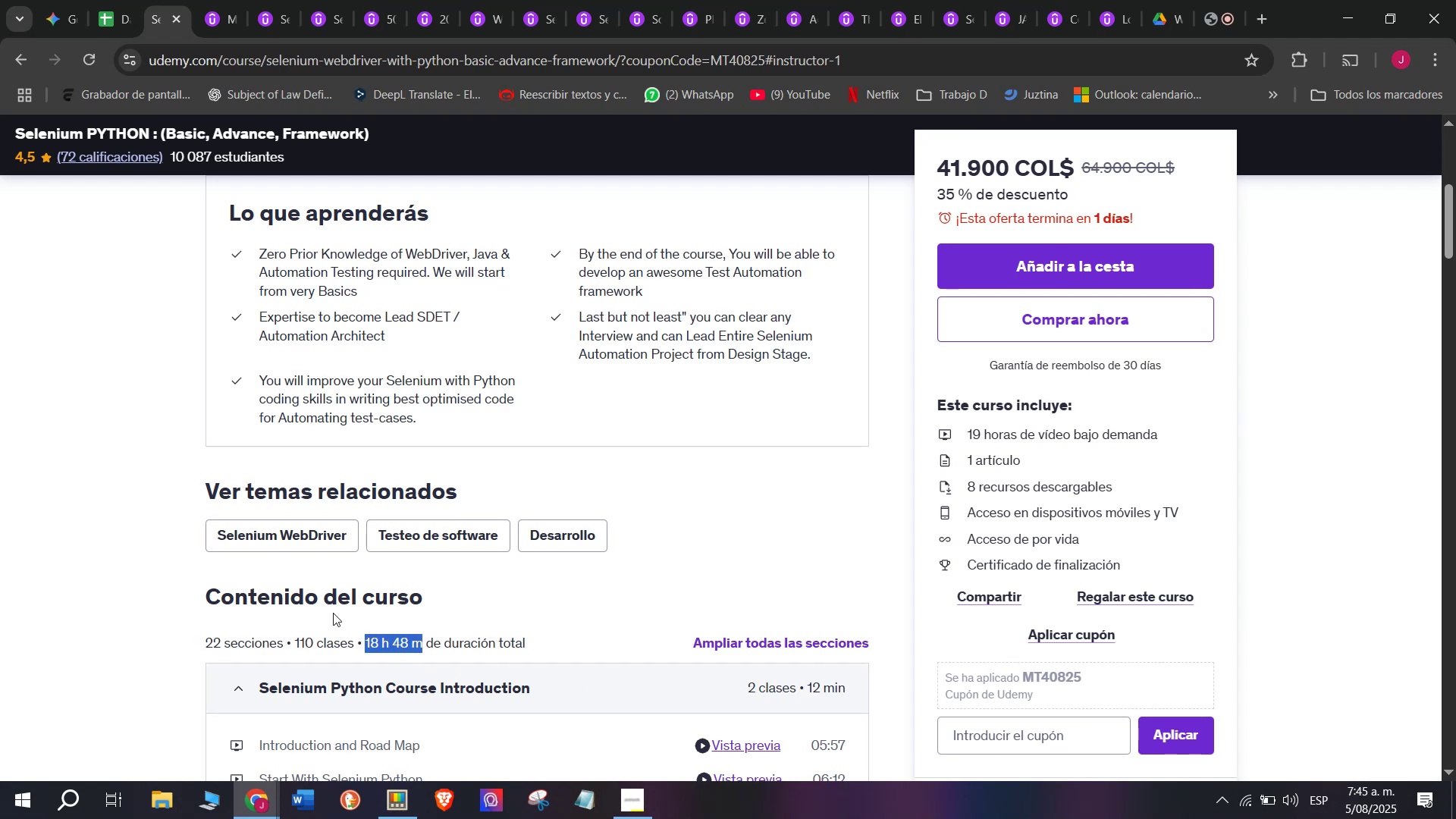 
key(Control+C)
 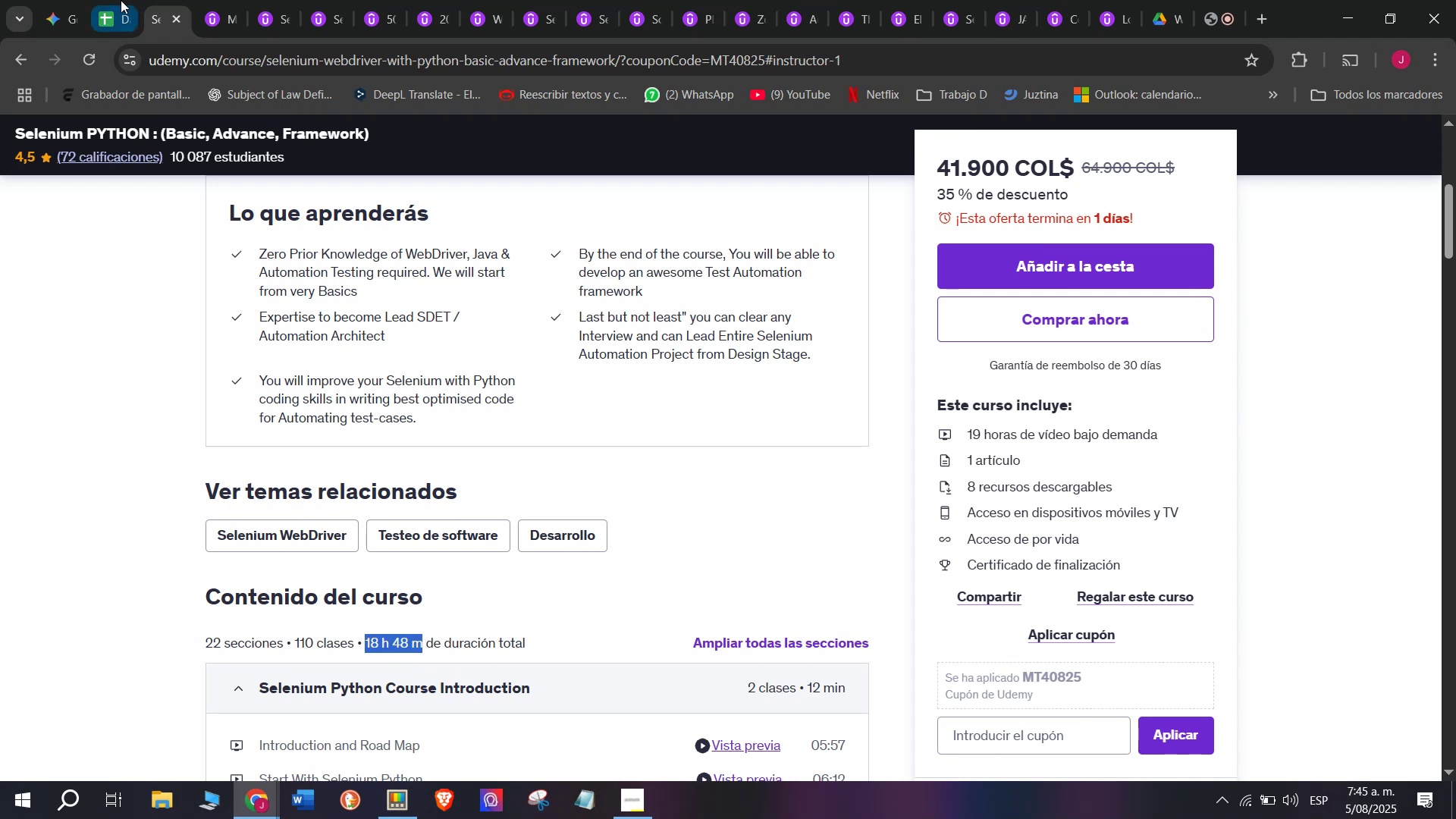 
left_click([121, 0])
 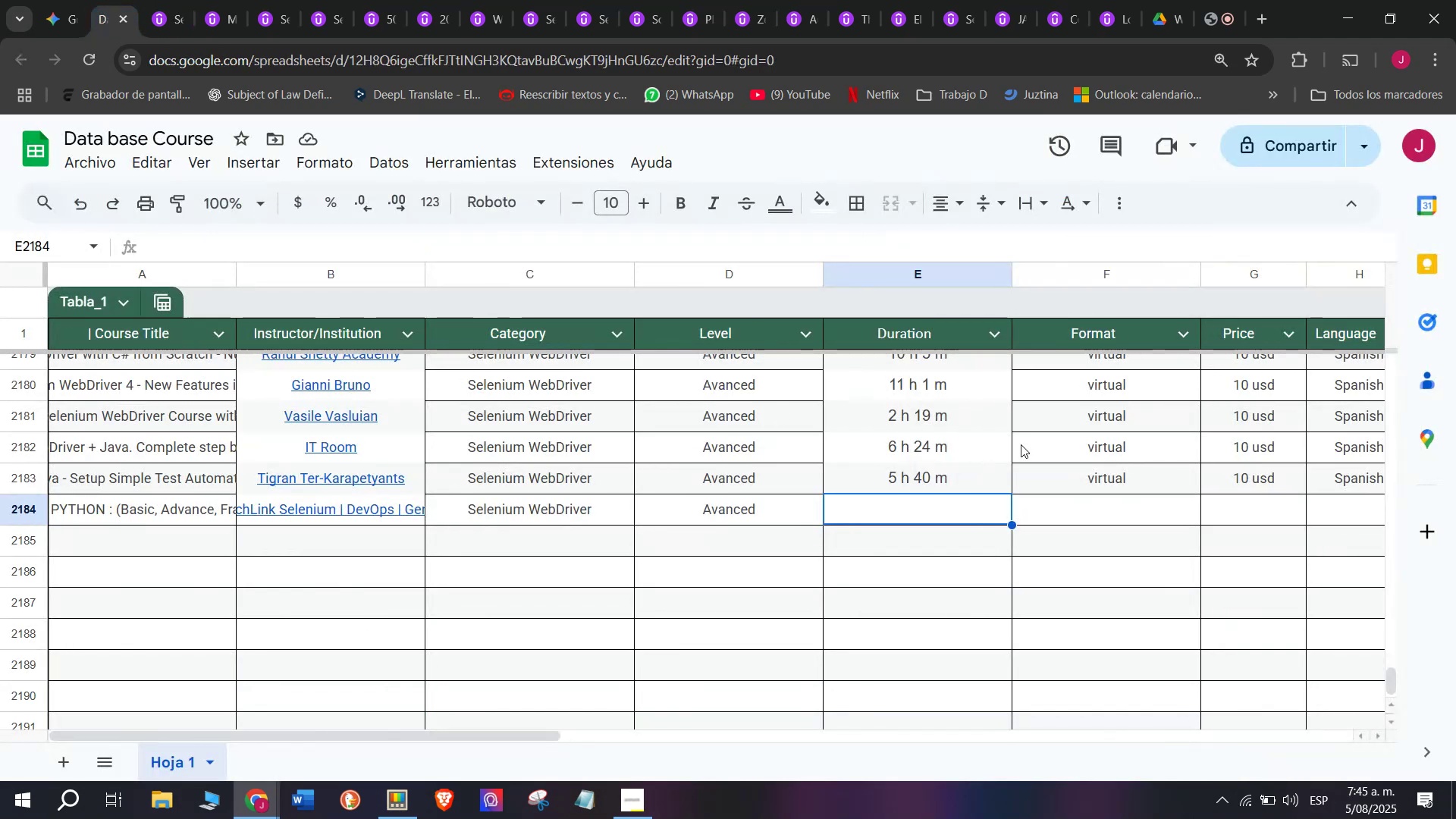 
key(Z)
 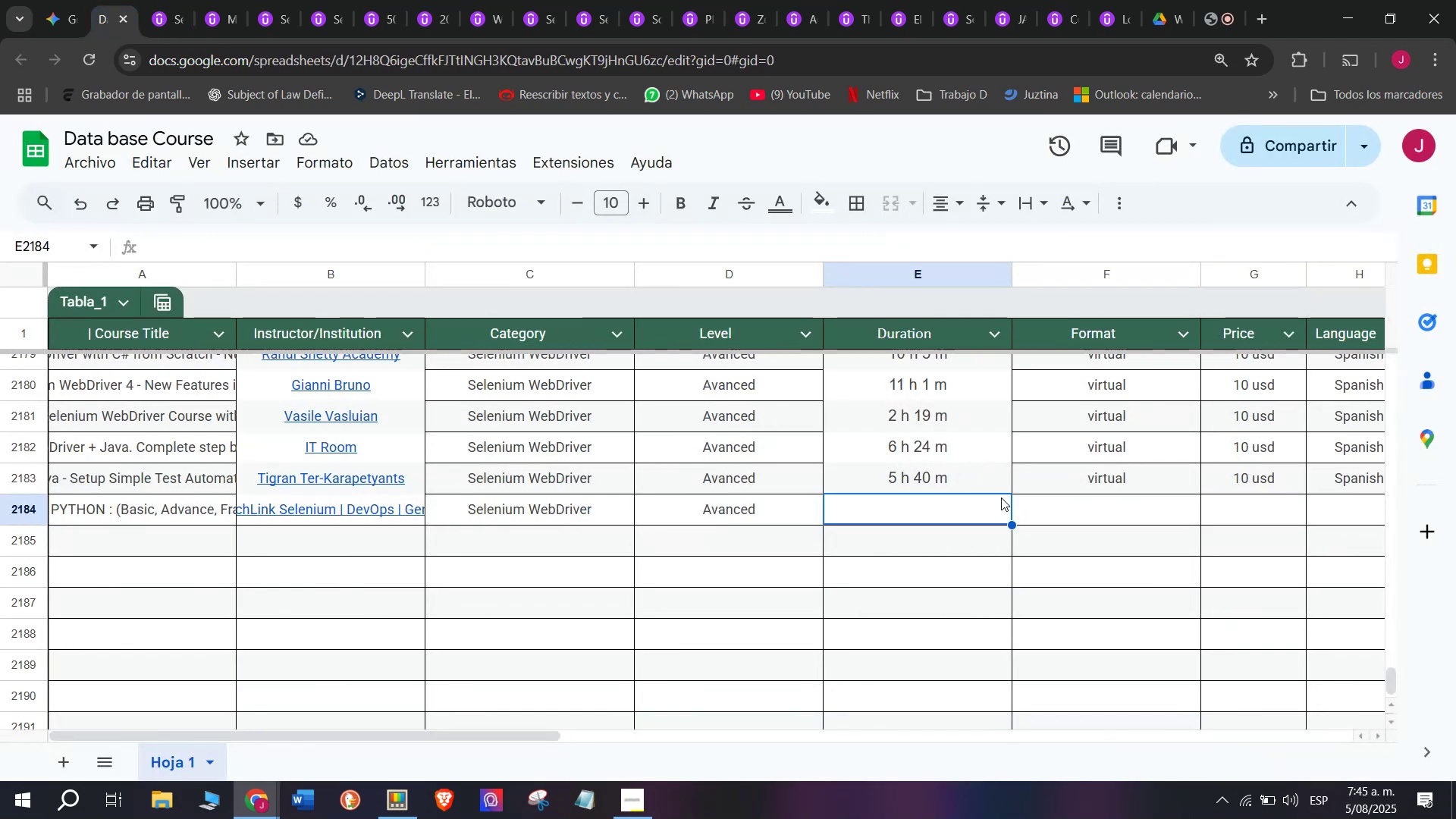 
key(Control+ControlLeft)
 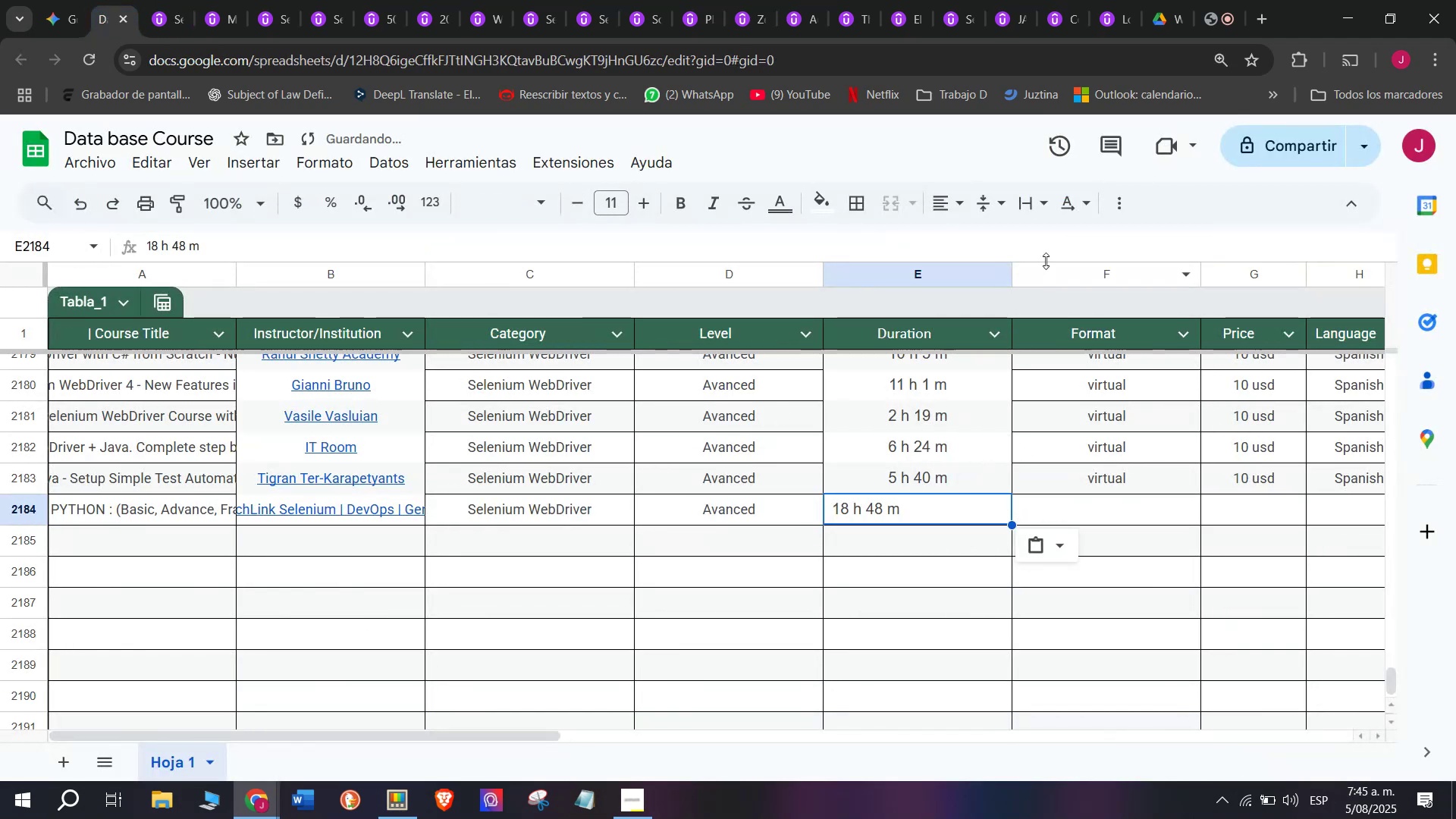 
key(Control+V)
 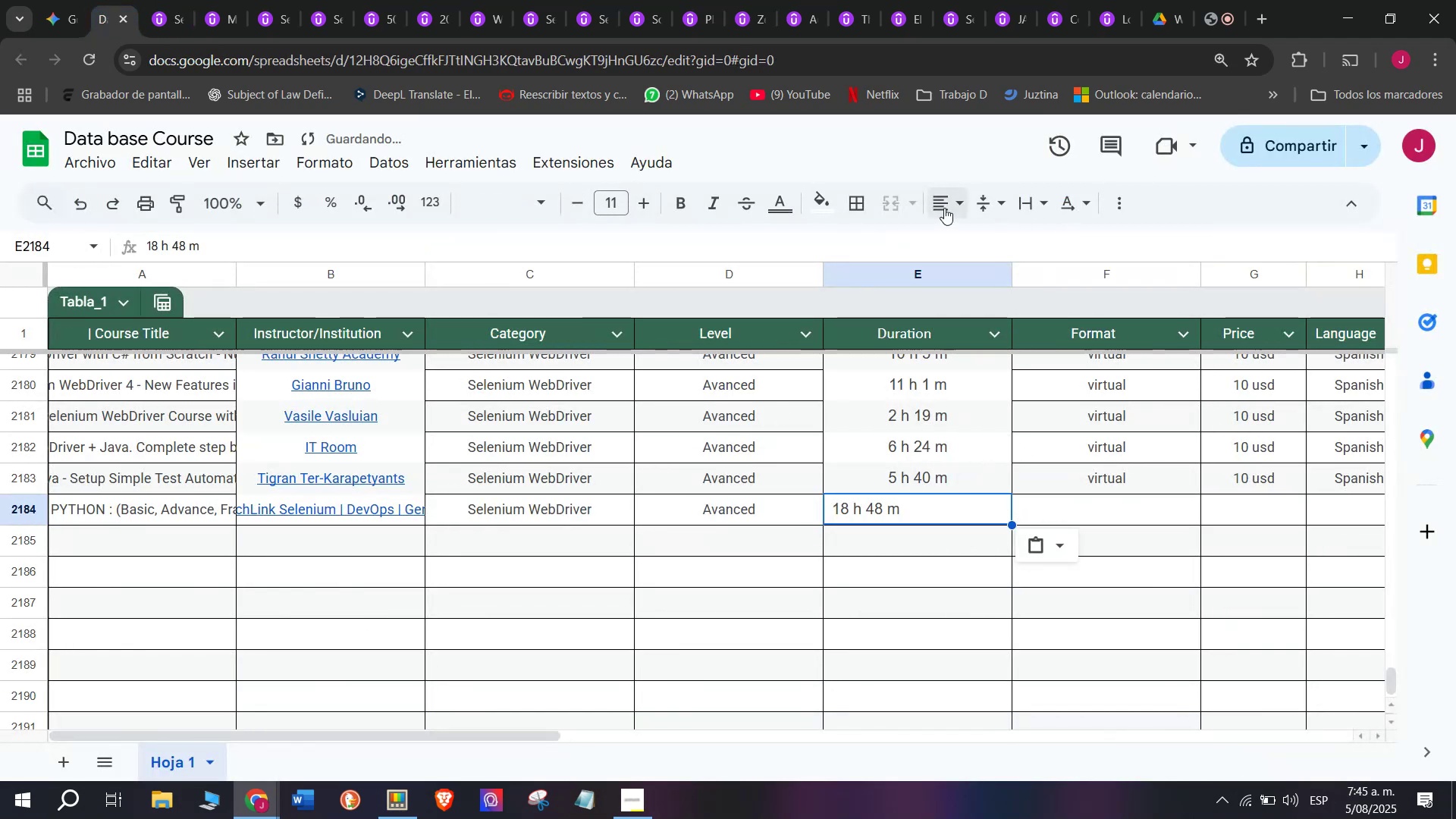 
left_click([949, 206])
 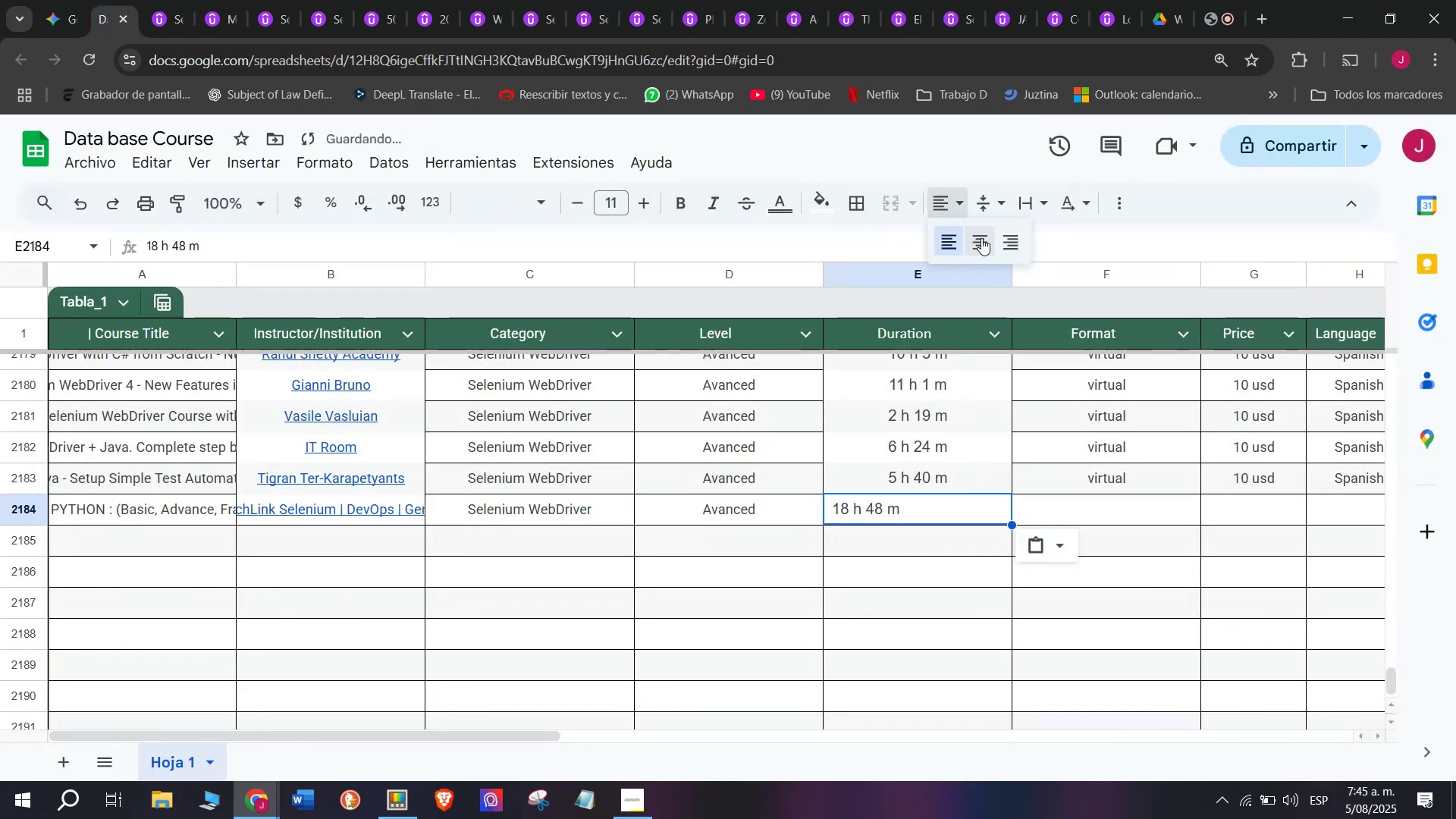 
left_click([981, 238])
 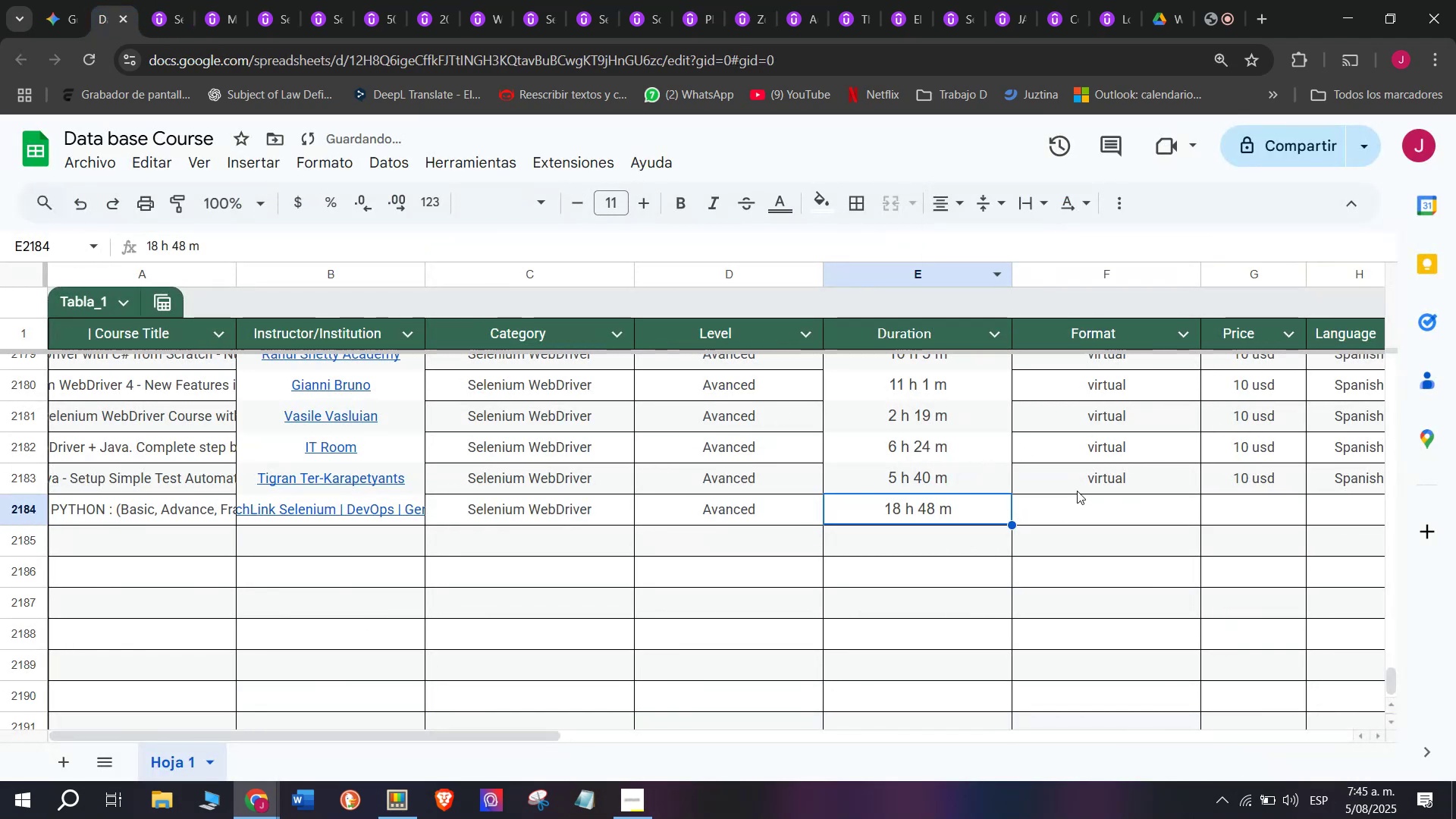 
left_click([1077, 491])
 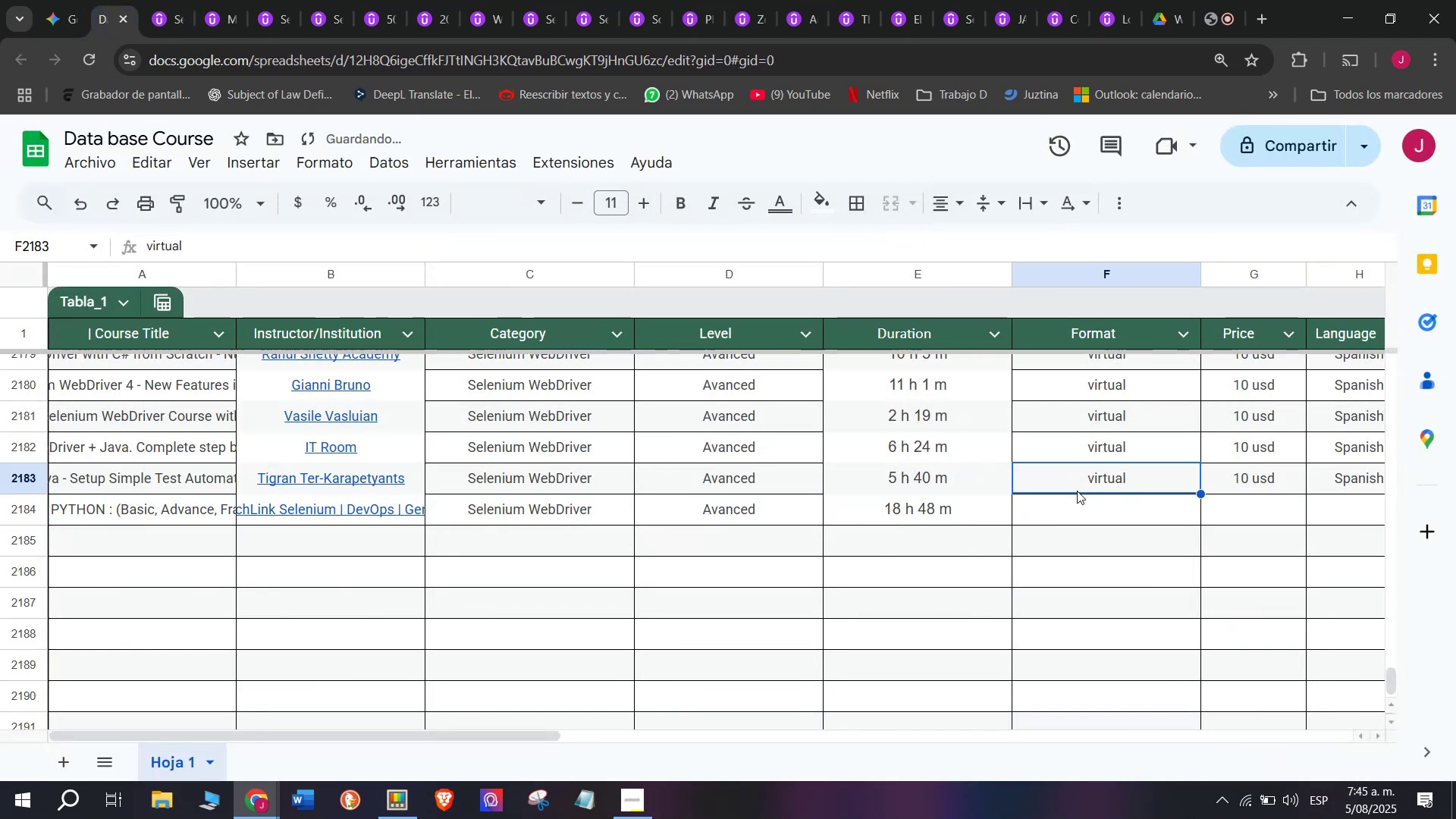 
key(Break)
 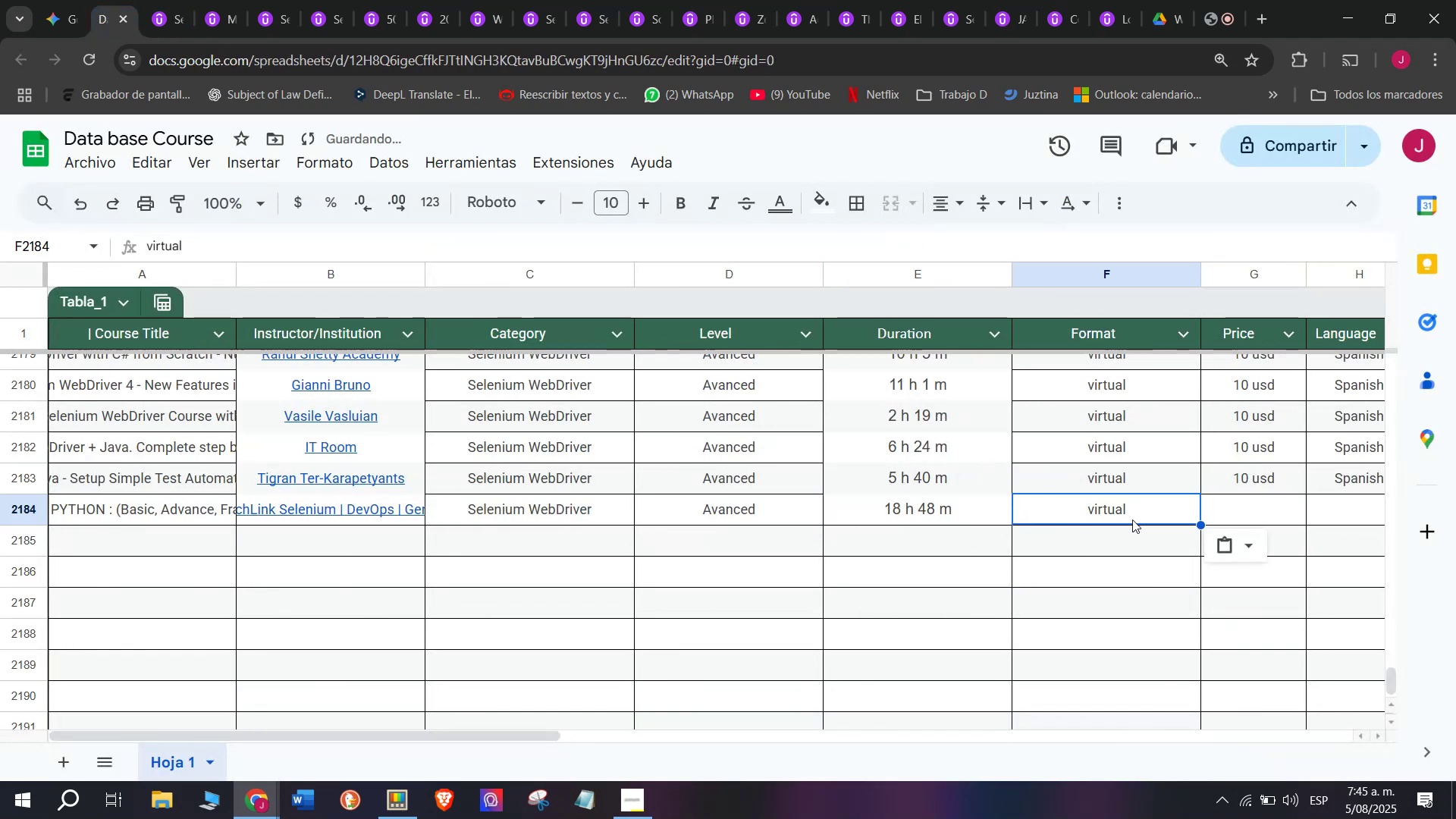 
key(Control+ControlLeft)
 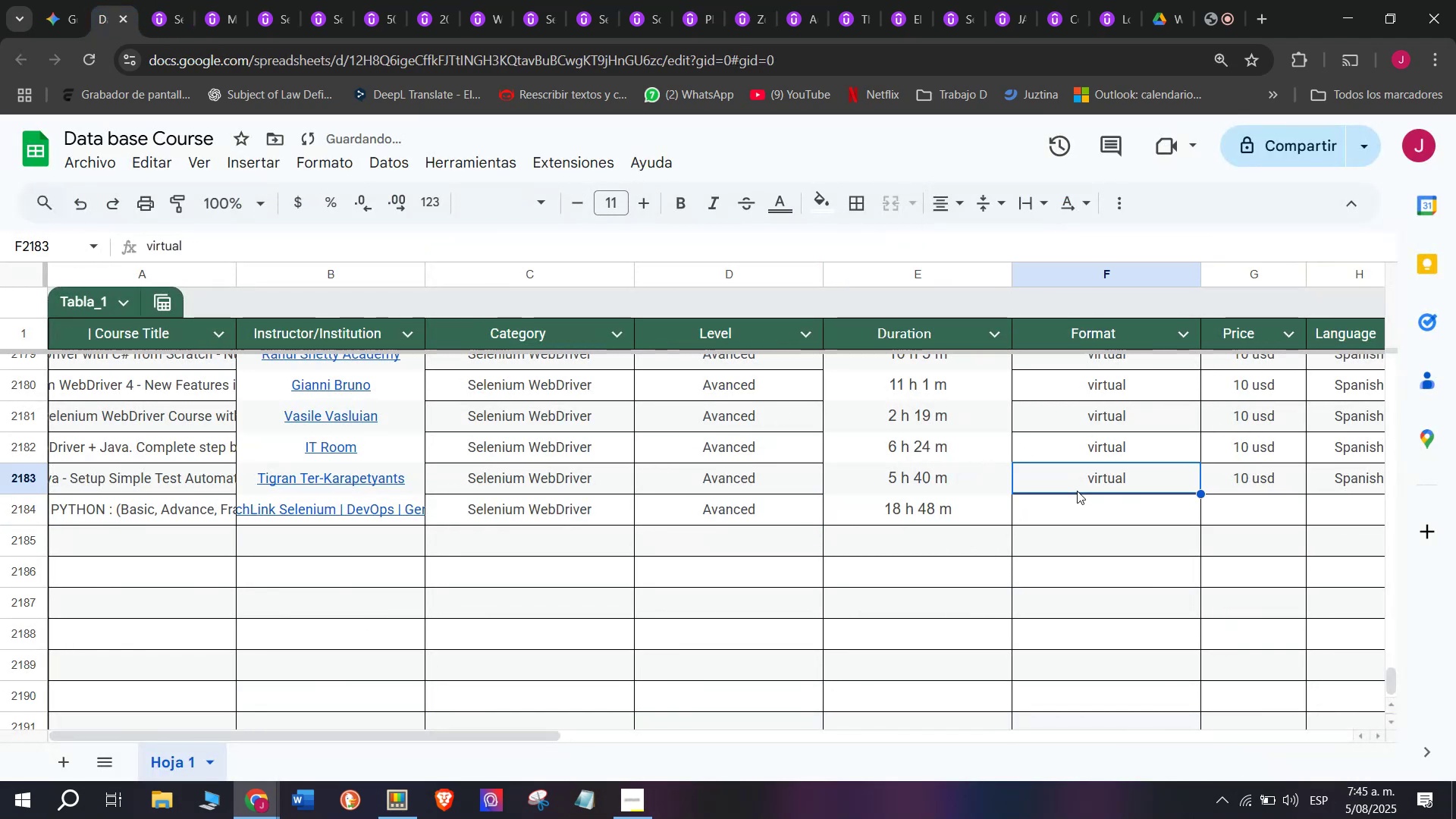 
key(Control+C)
 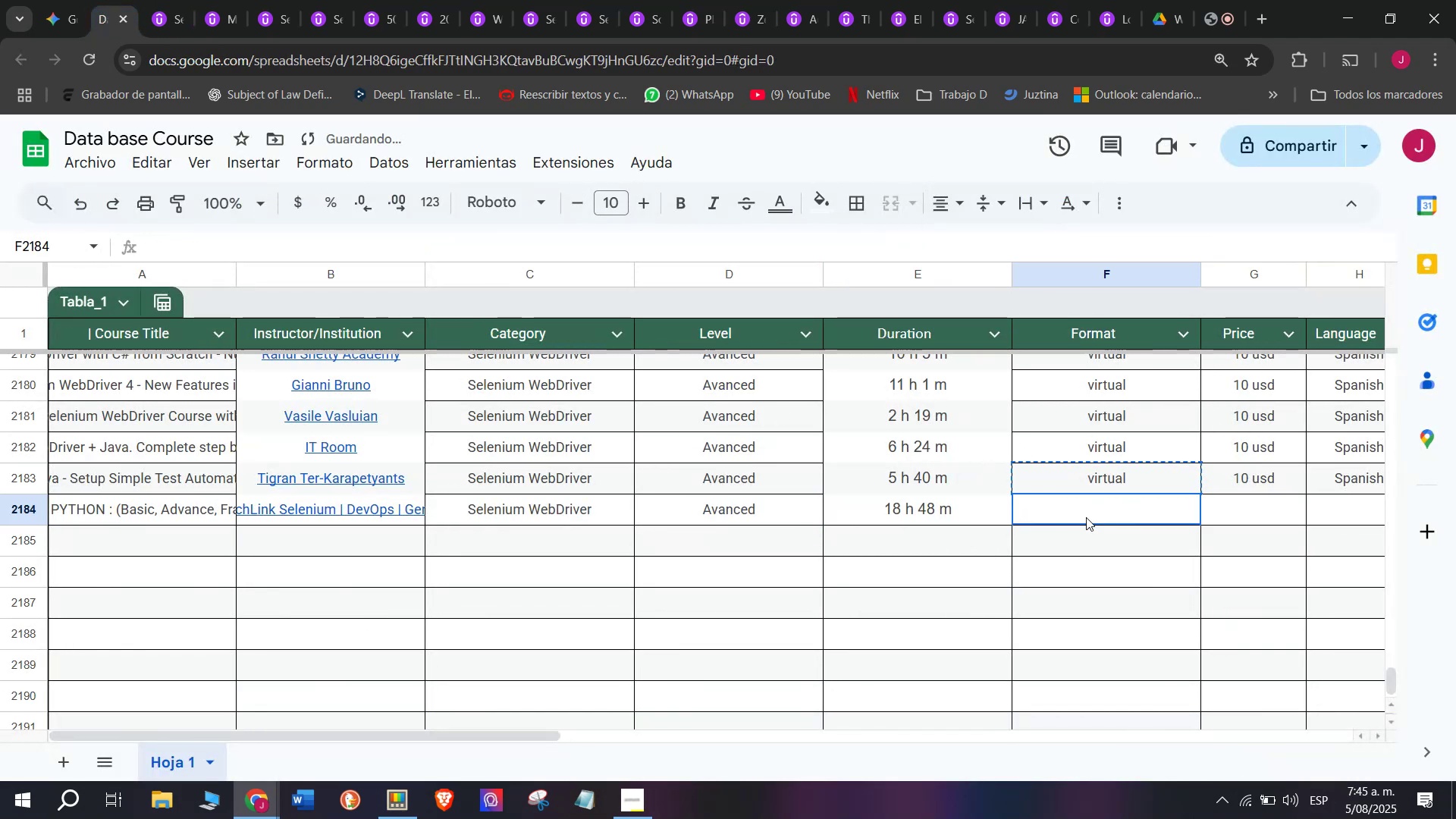 
double_click([1086, 517])
 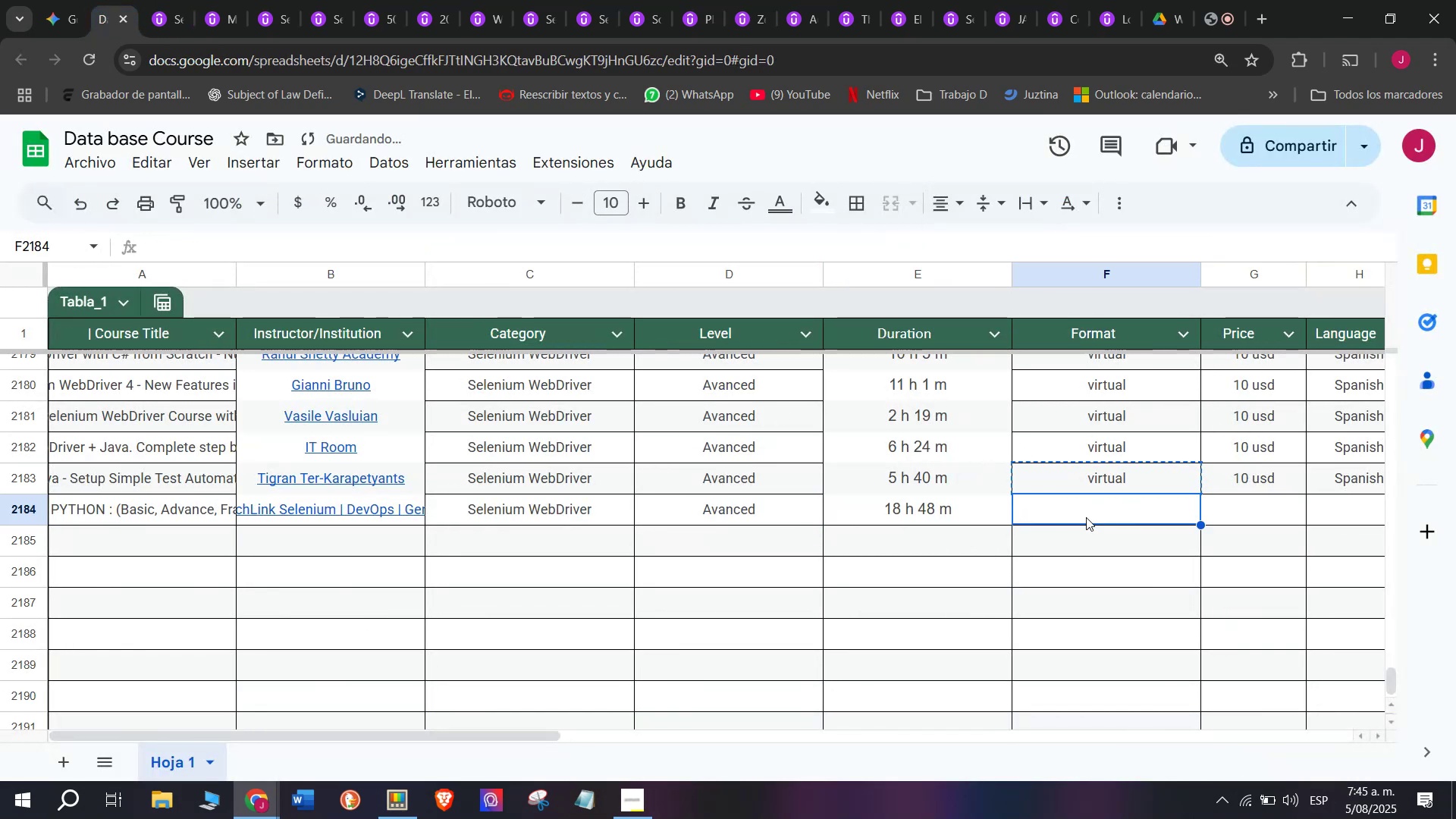 
key(Z)
 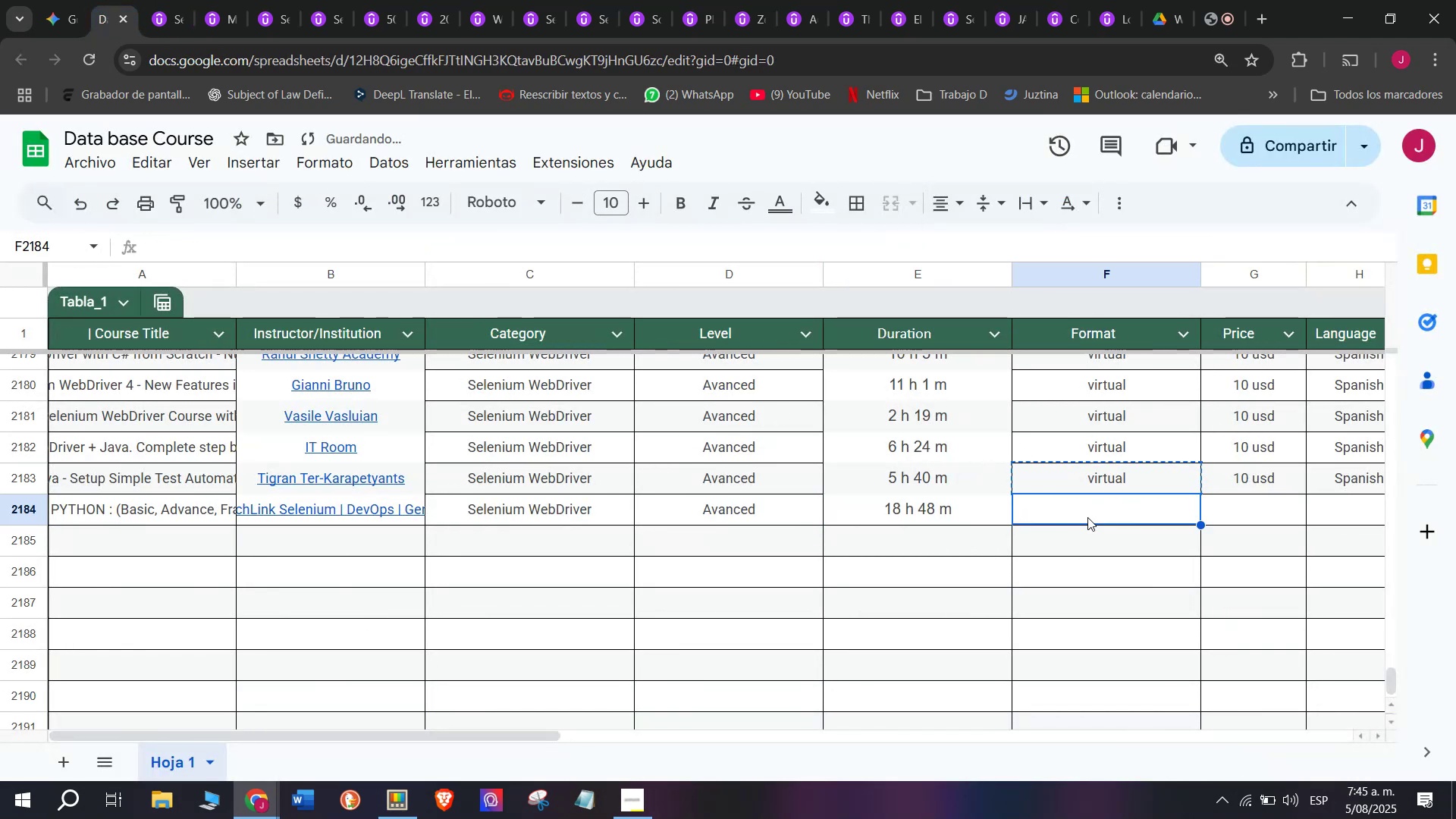 
key(Control+ControlLeft)
 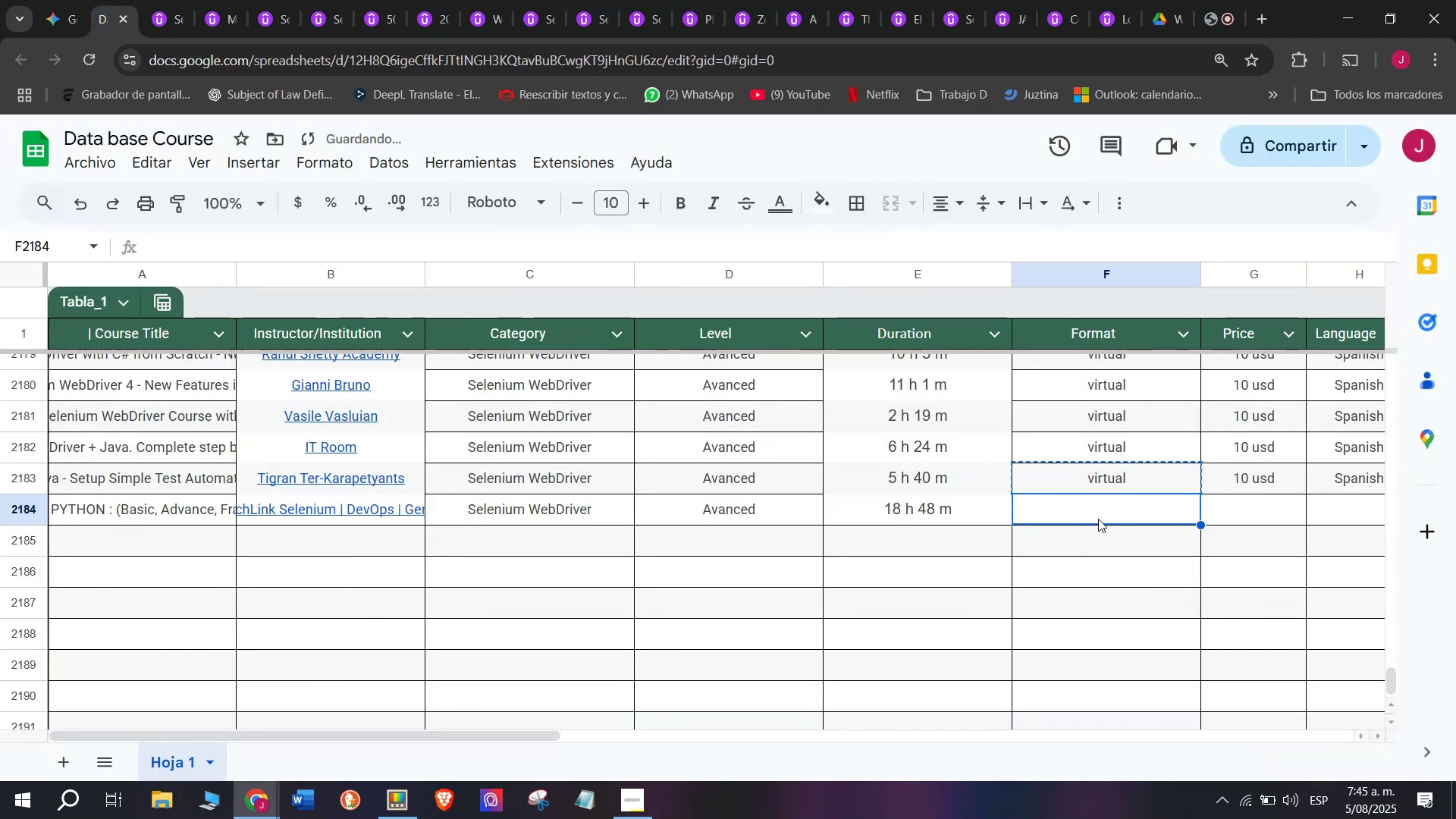 
key(Control+V)
 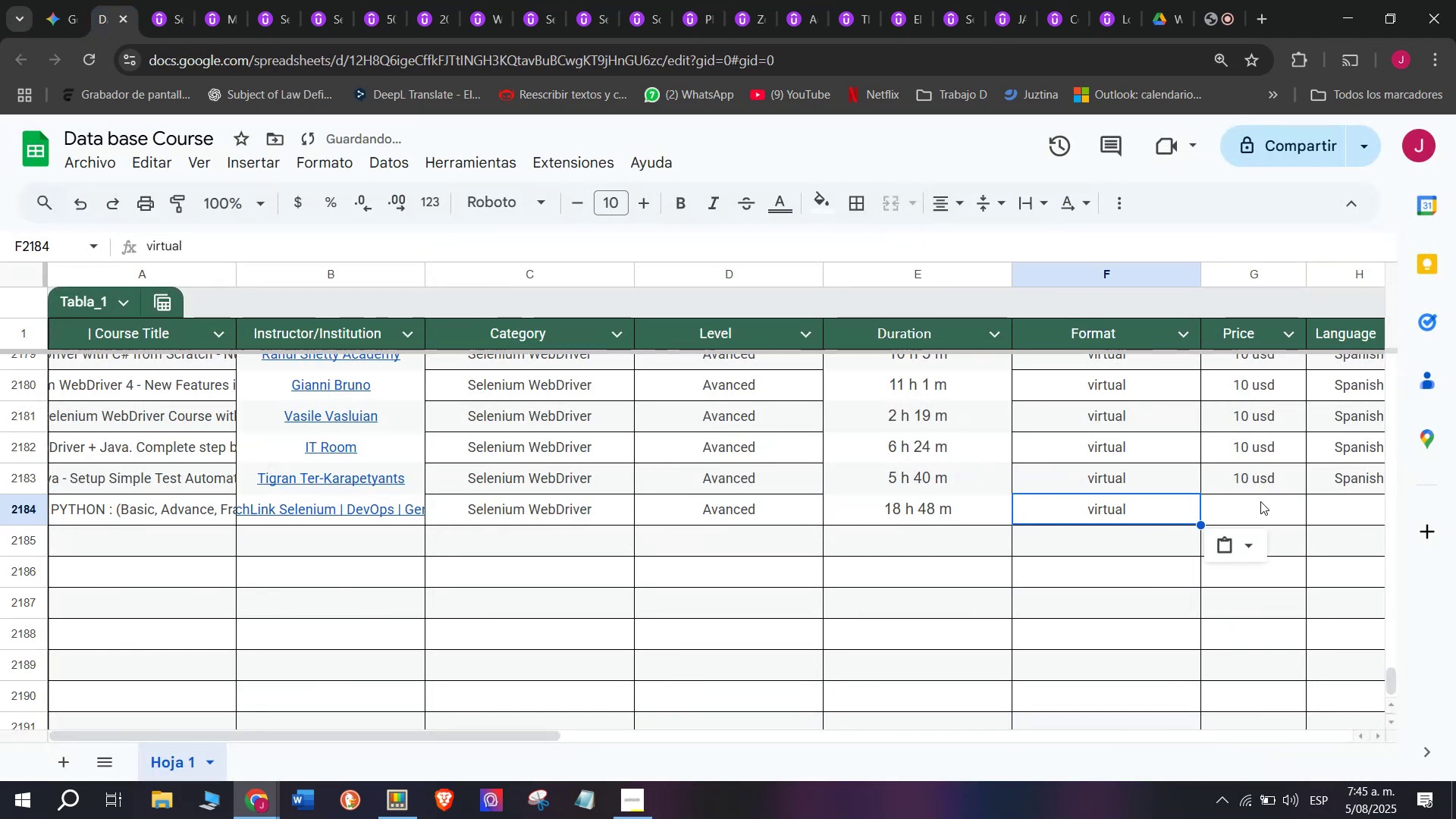 
left_click([1260, 501])
 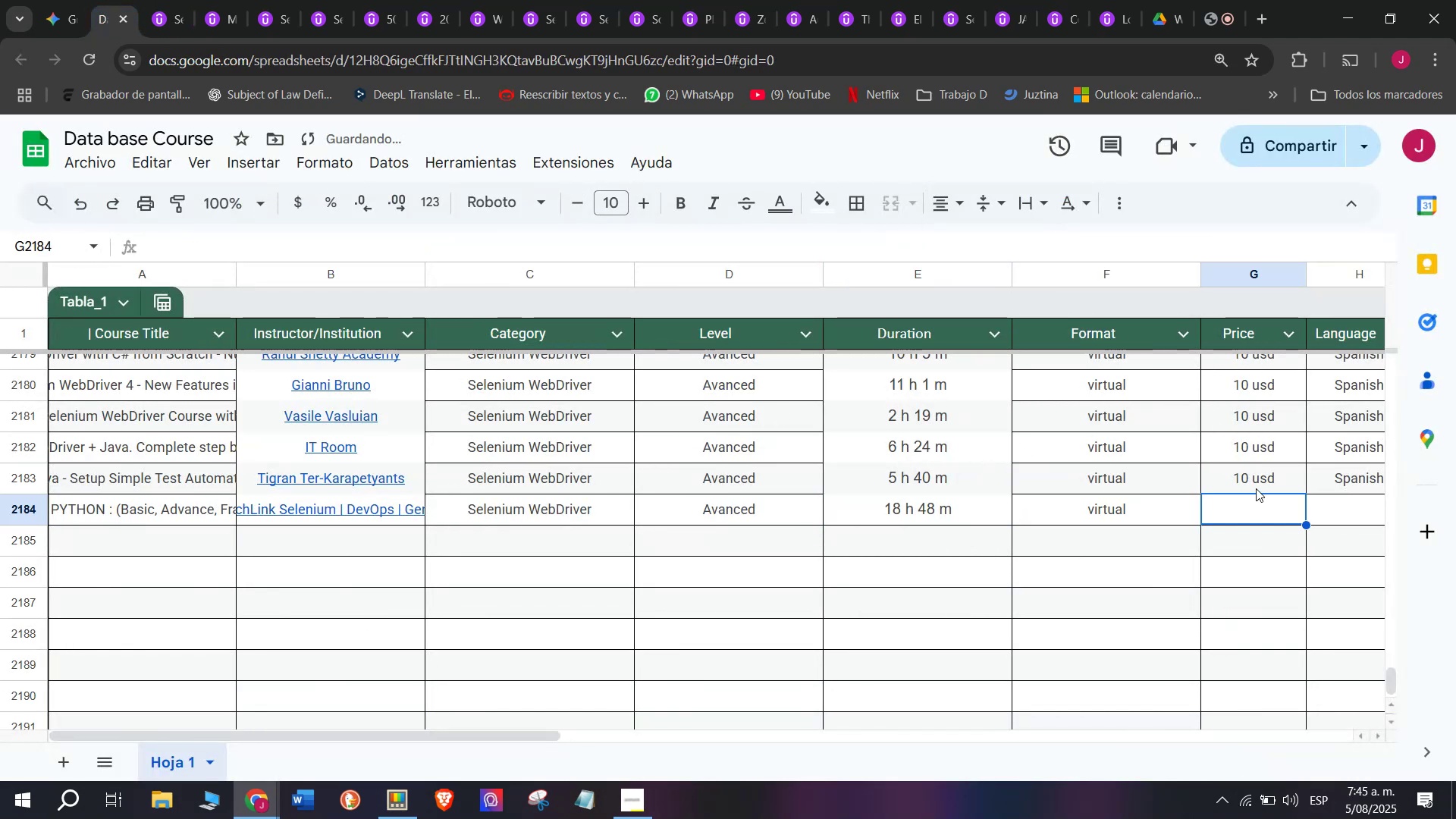 
left_click([1255, 485])
 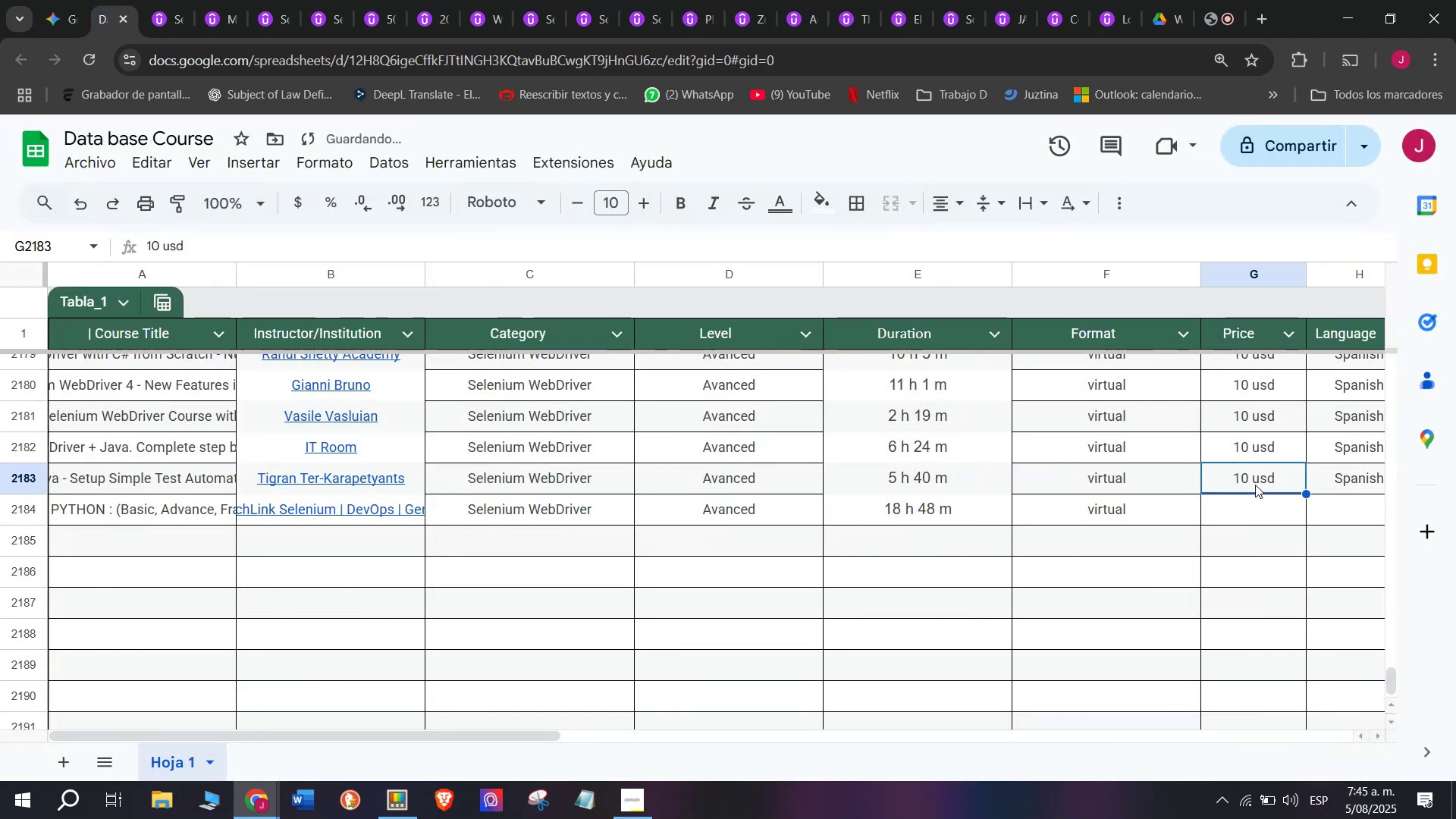 
key(Control+C)
 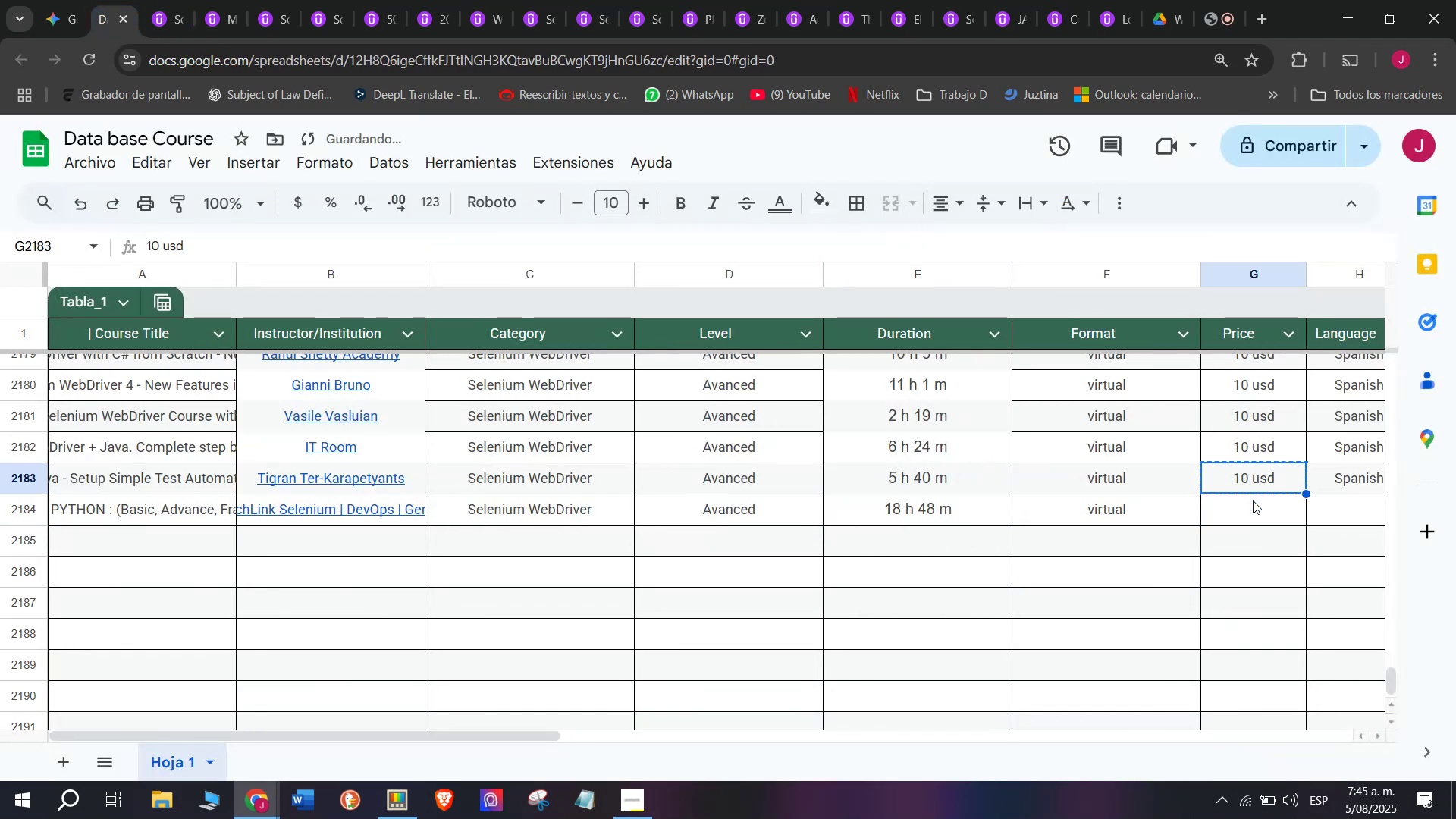 
key(Control+ControlLeft)
 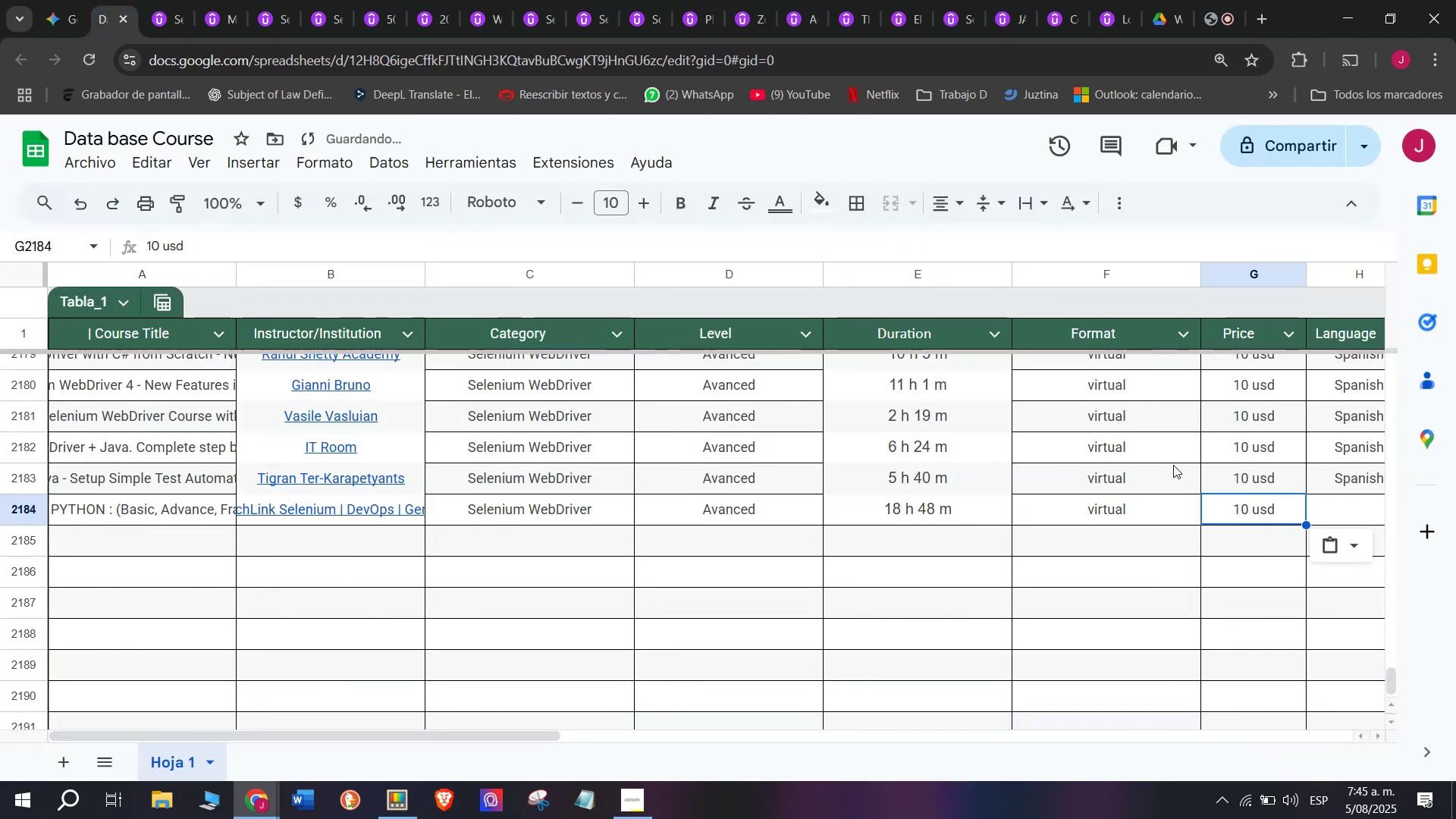 
key(Break)
 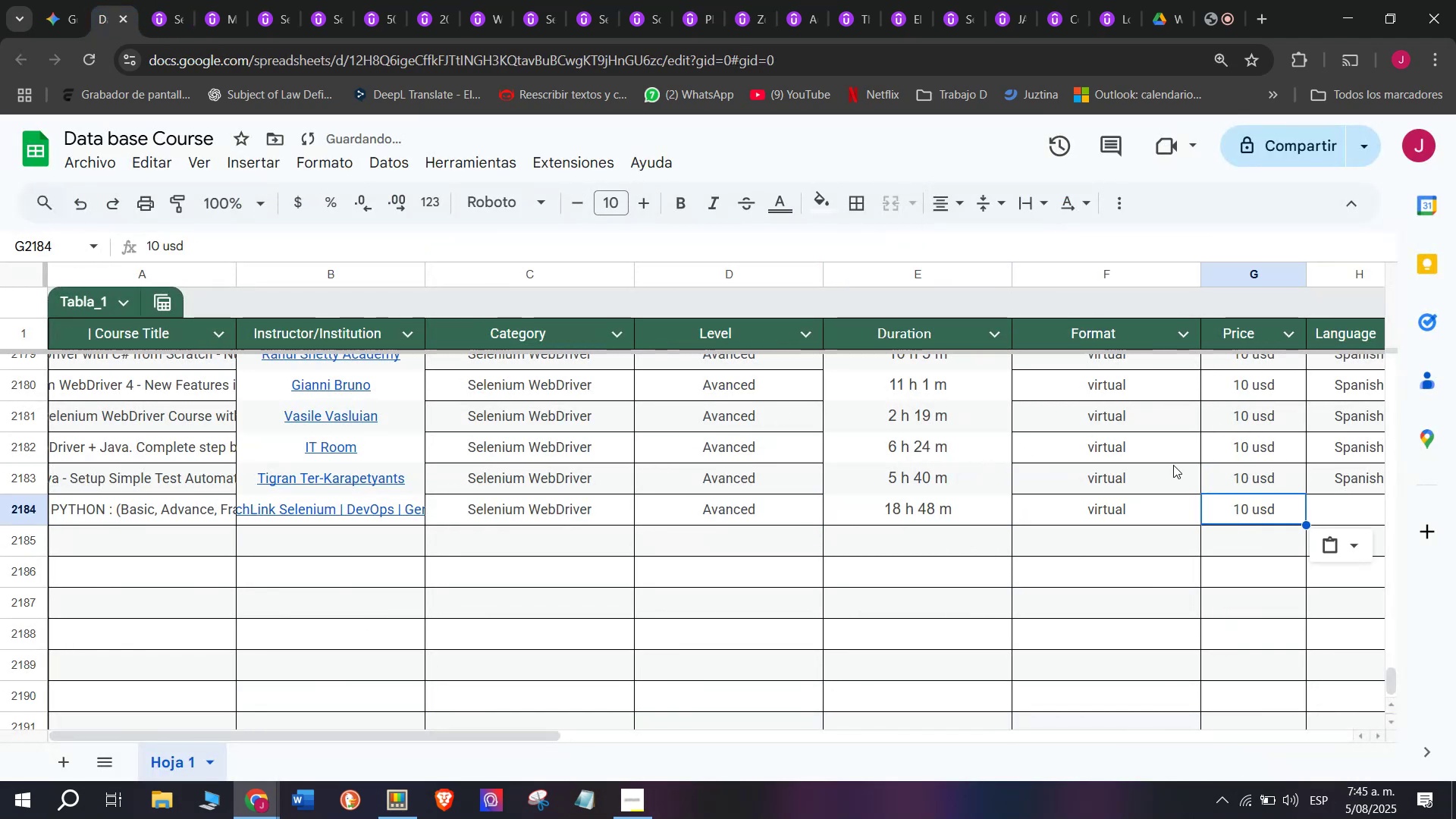 
double_click([1253, 500])
 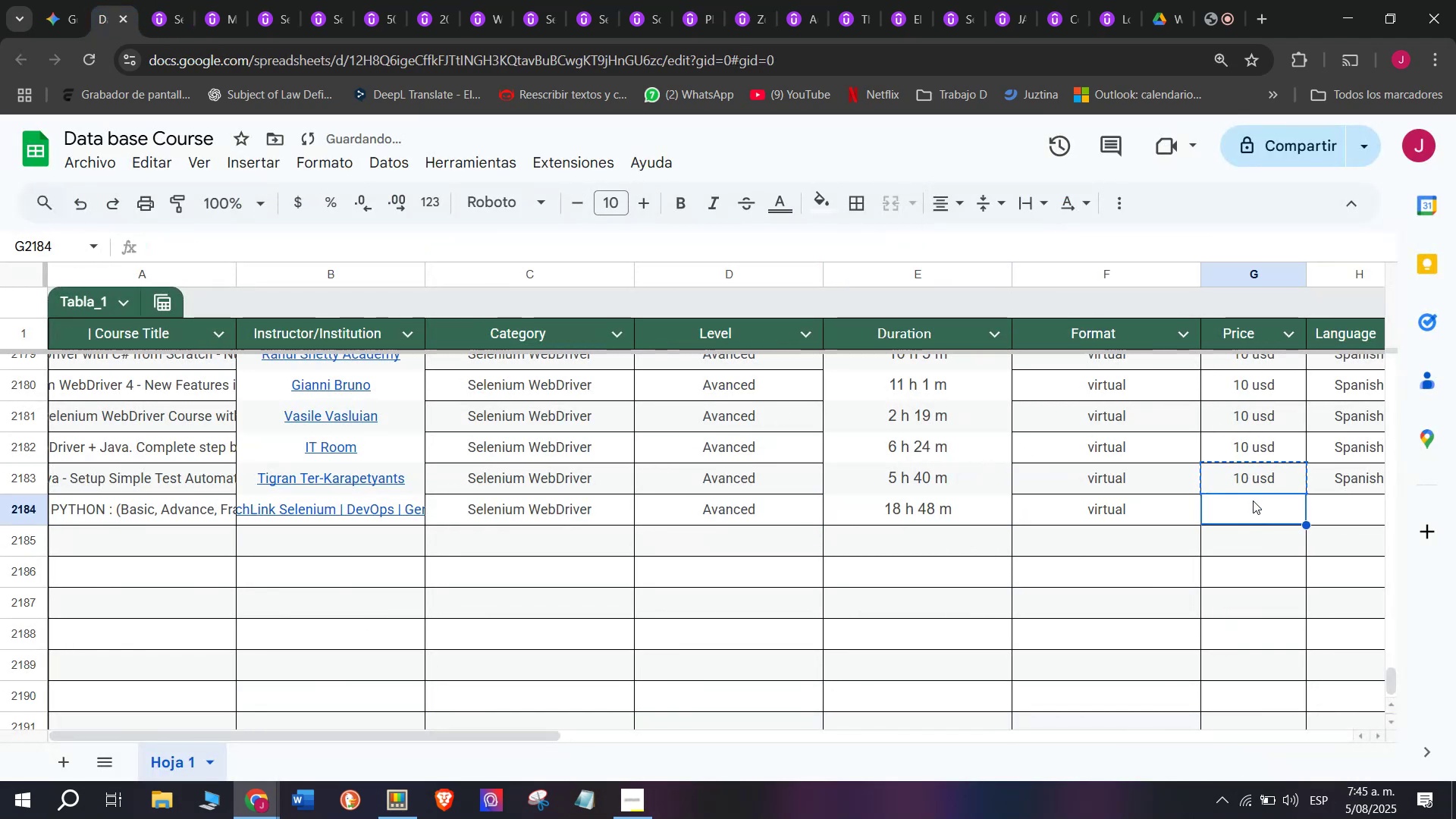 
key(Z)
 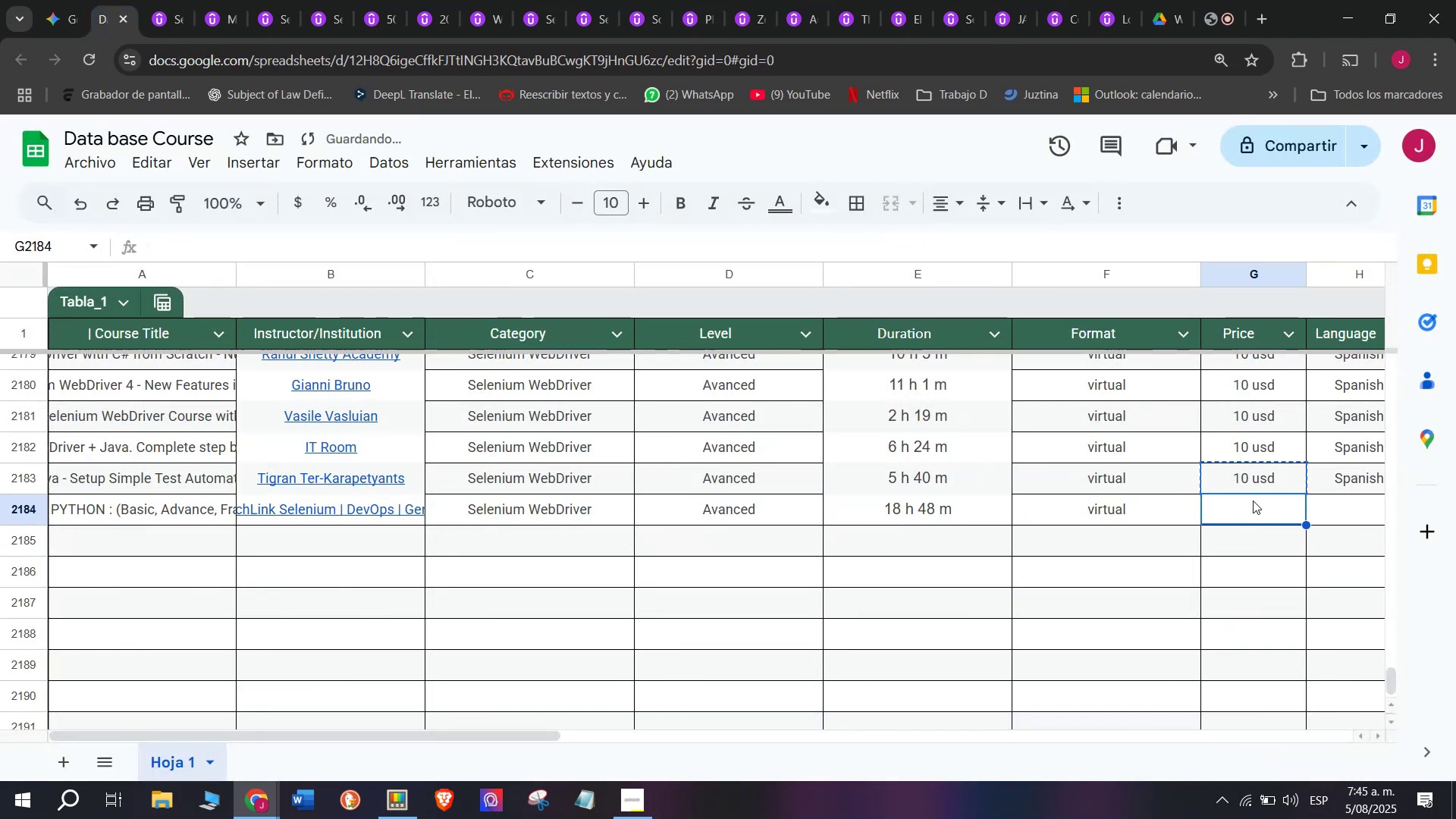 
key(Control+ControlLeft)
 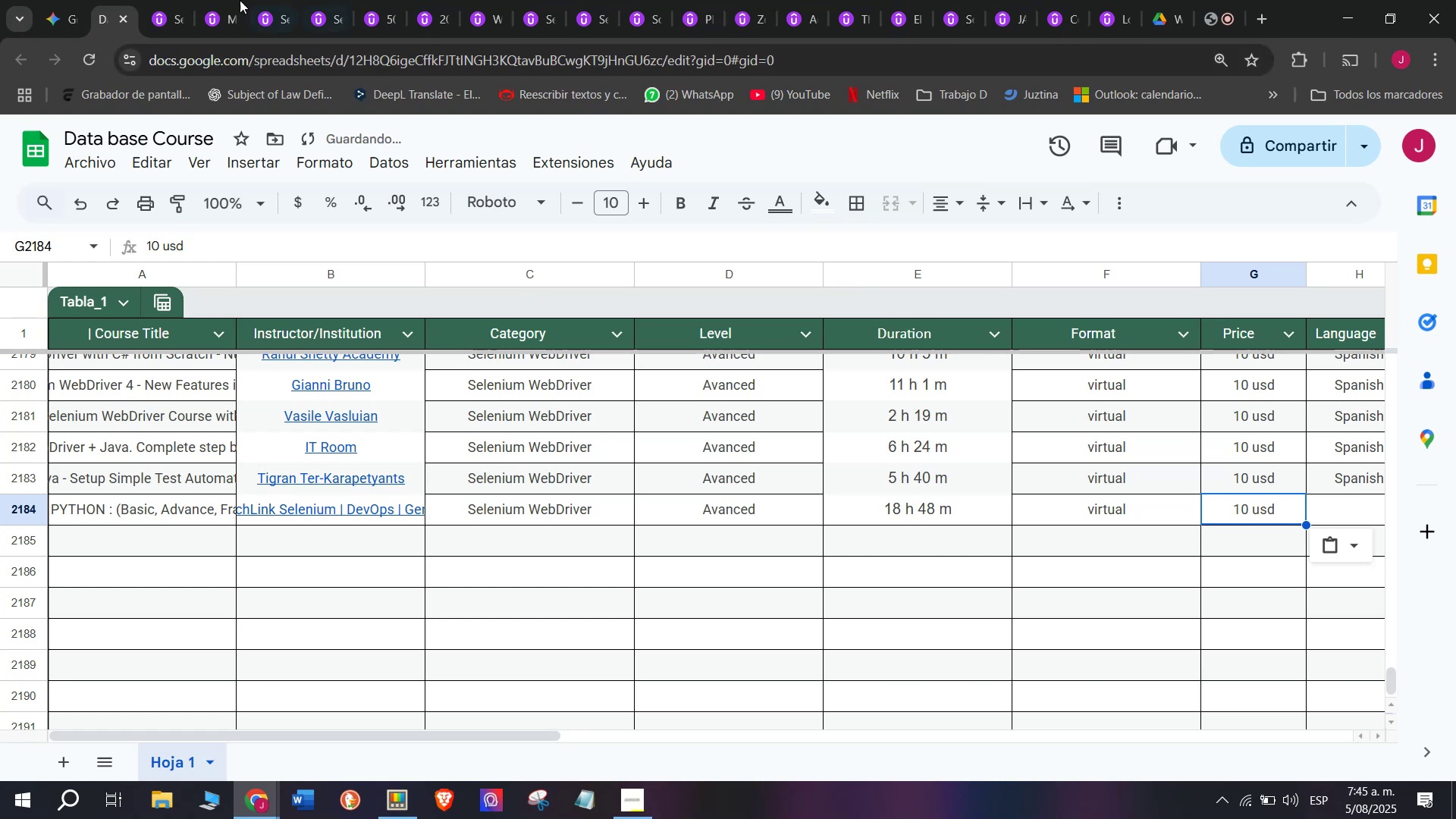 
key(Control+V)
 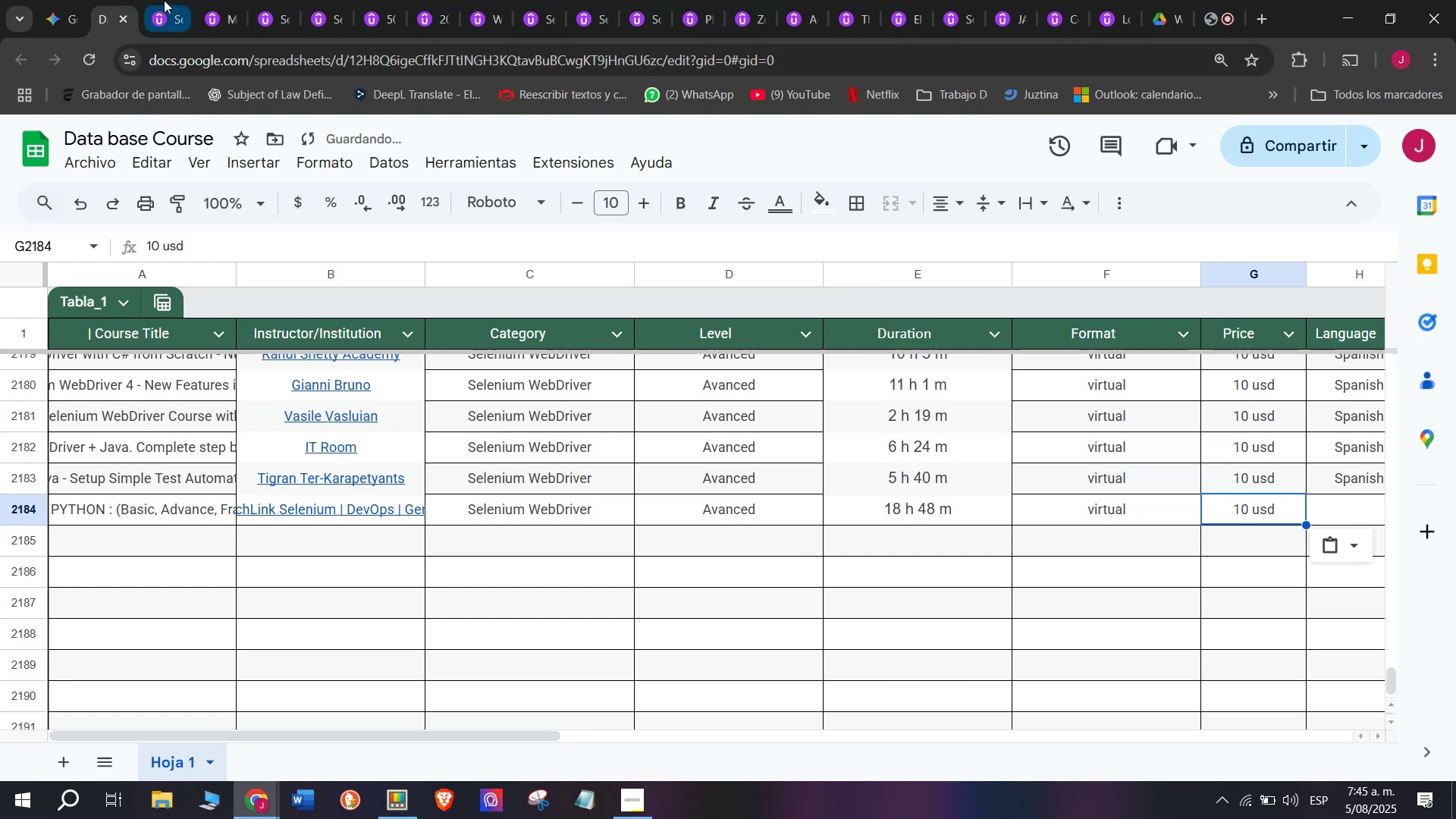 
left_click([170, 0])
 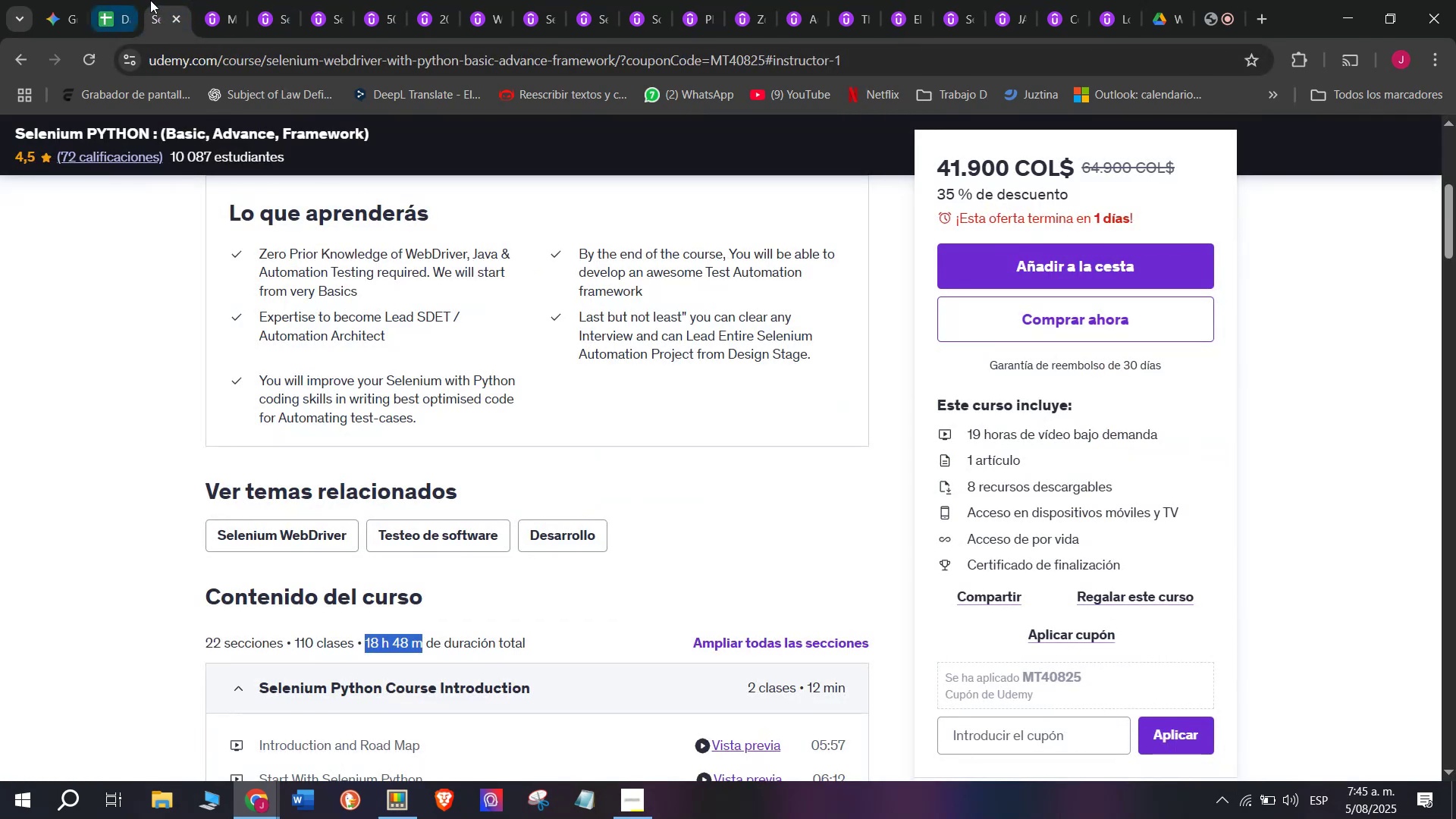 
left_click([113, 0])
 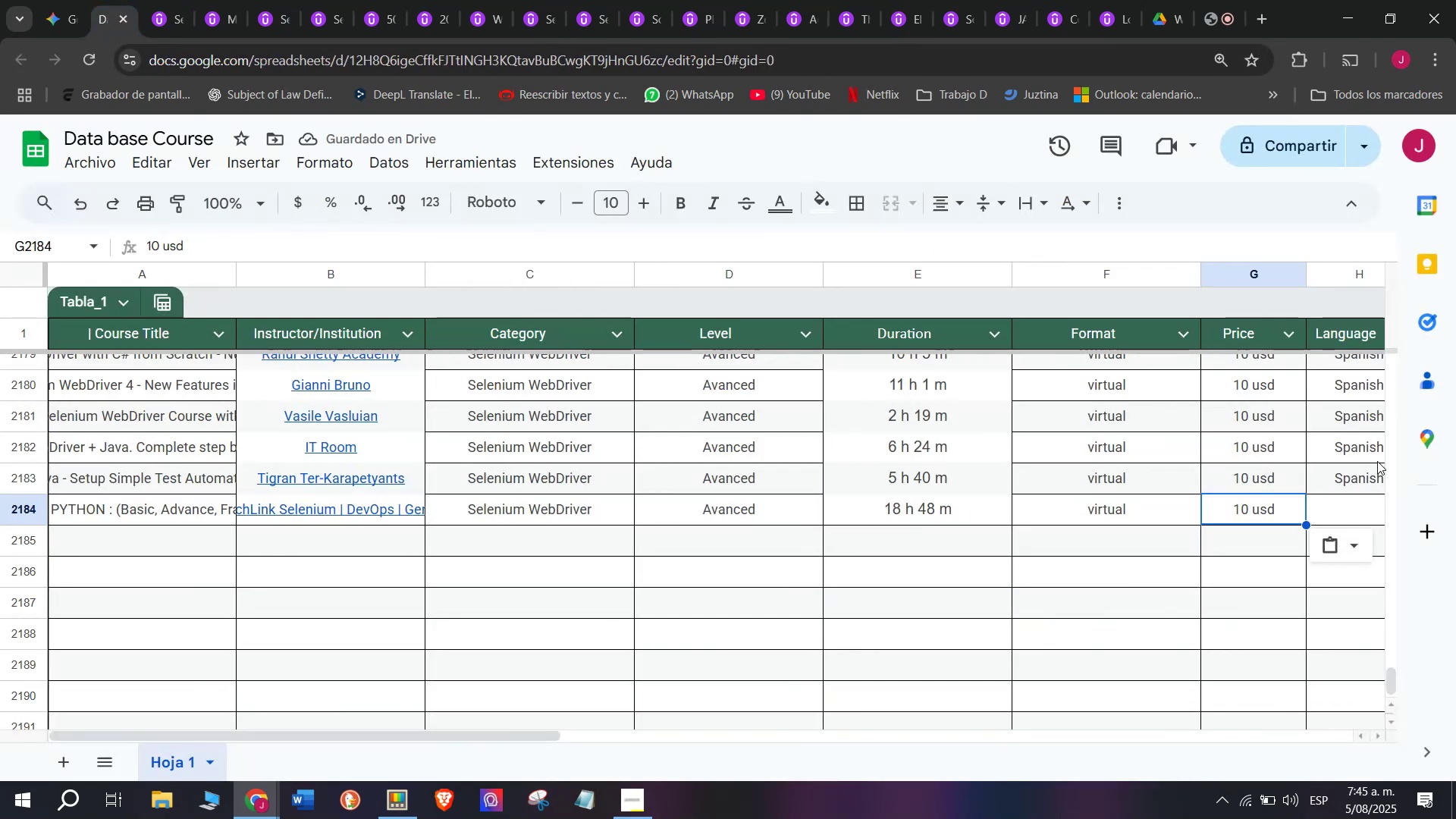 
left_click([1372, 474])
 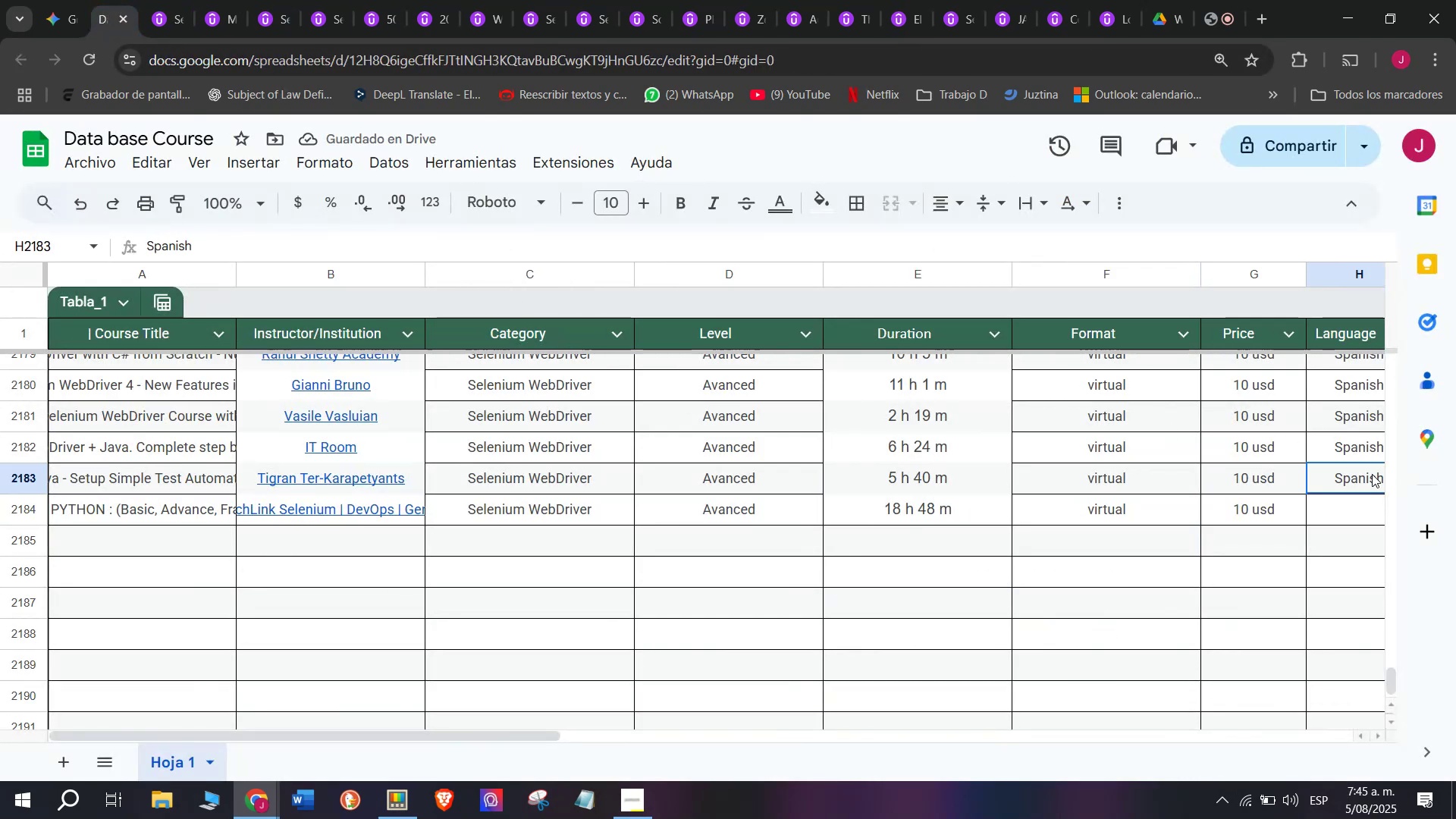 
key(Control+ControlLeft)
 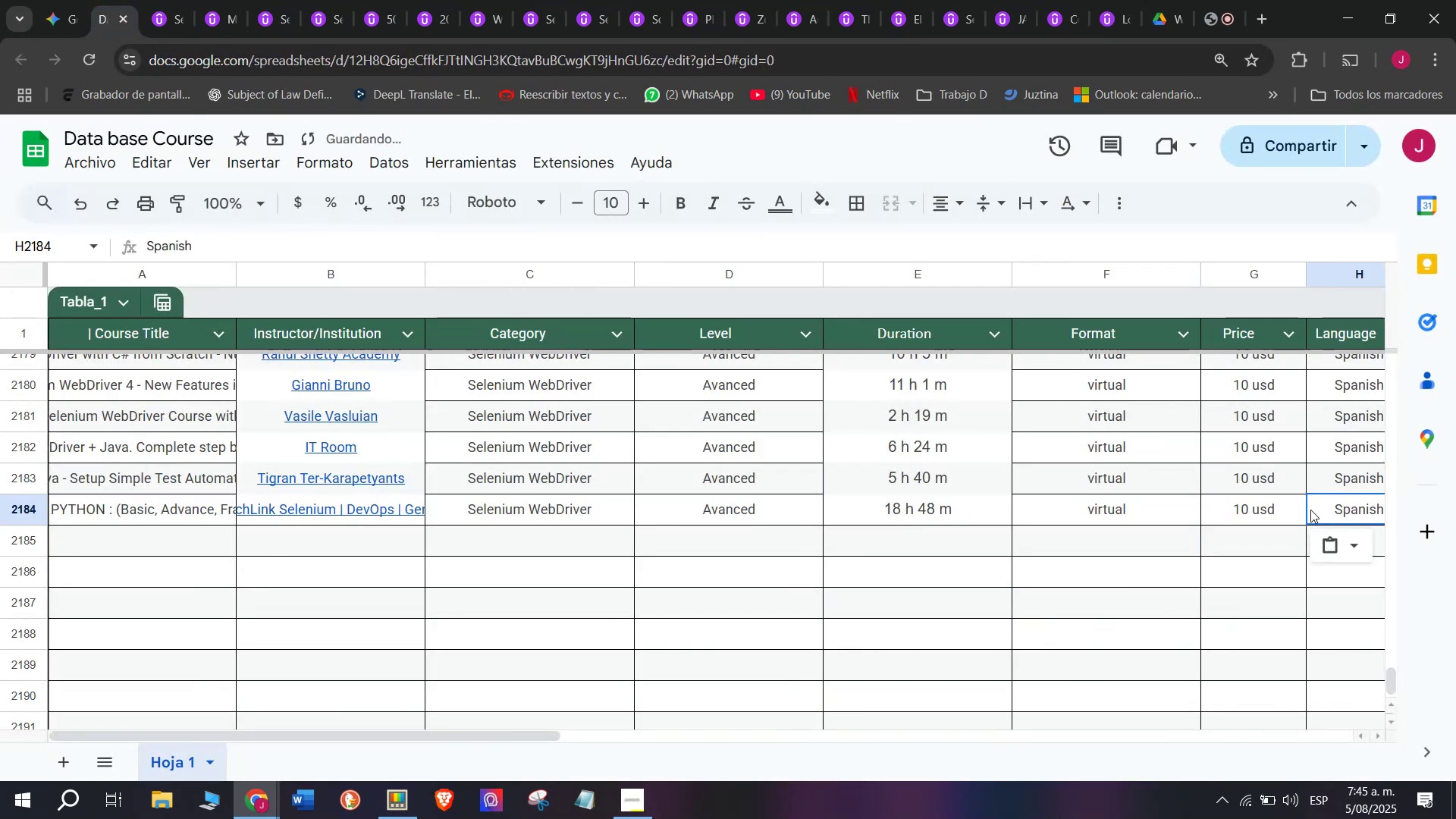 
key(Break)
 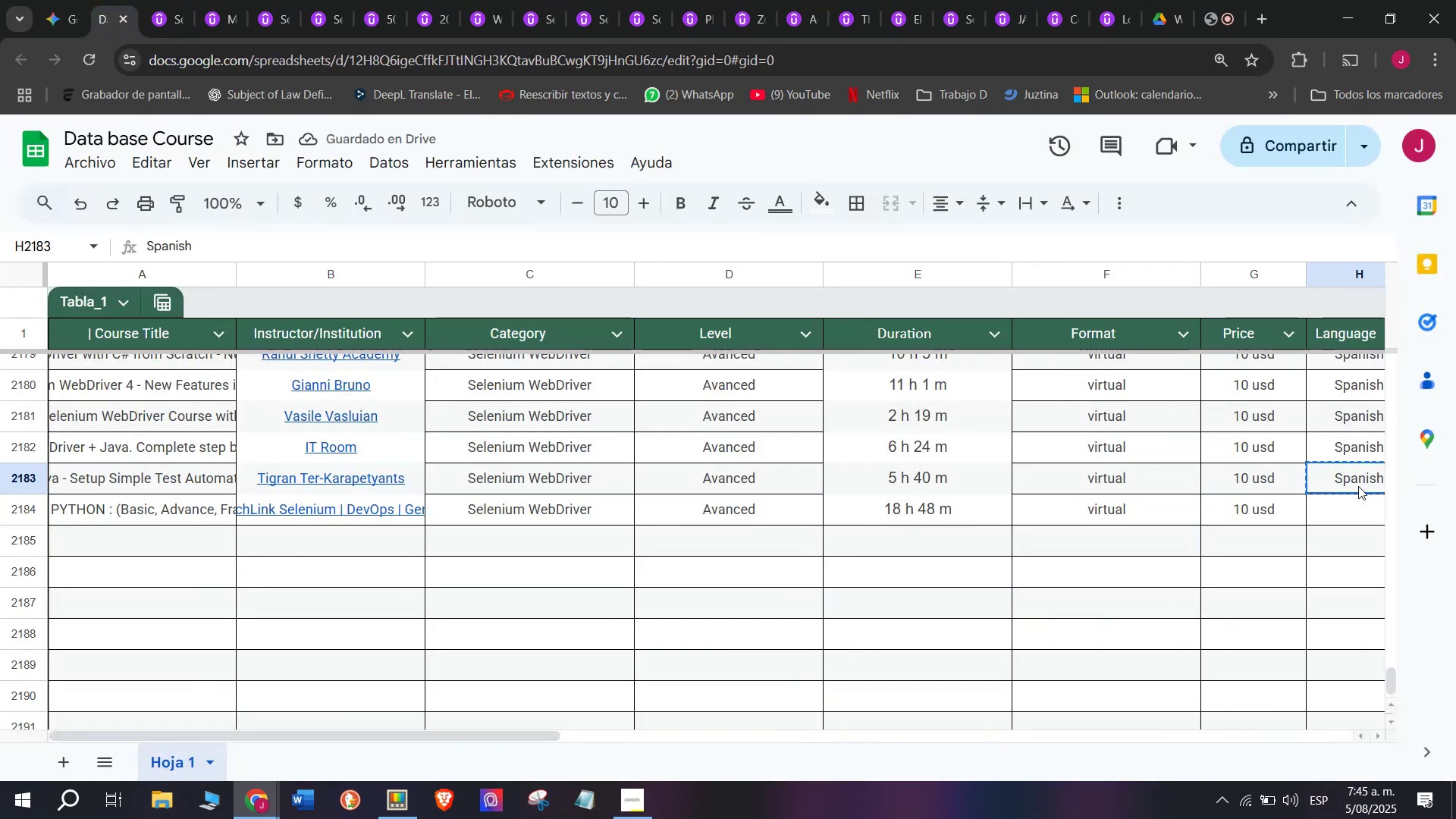 
key(Control+C)
 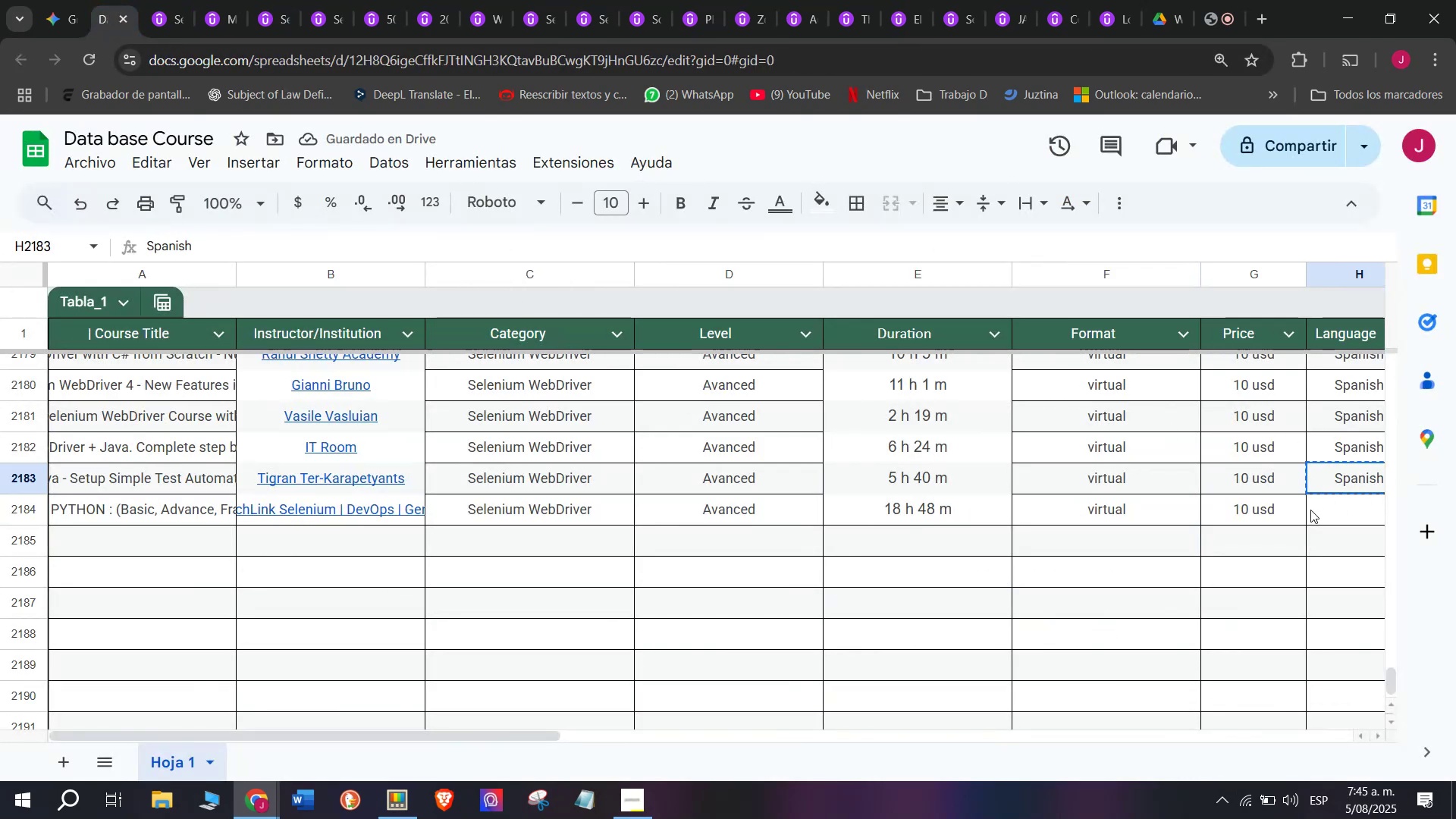 
double_click([1310, 510])
 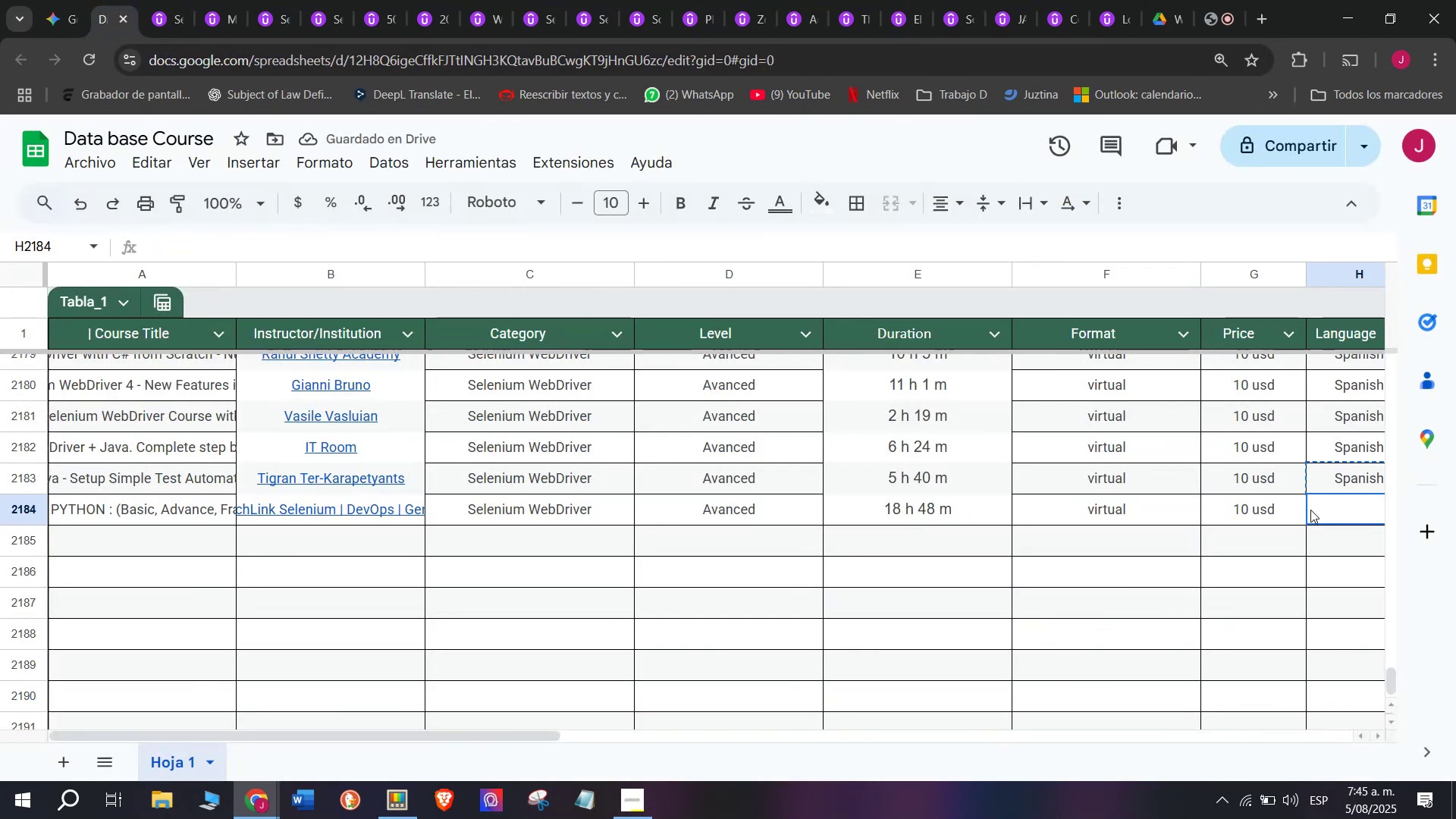 
key(Z)
 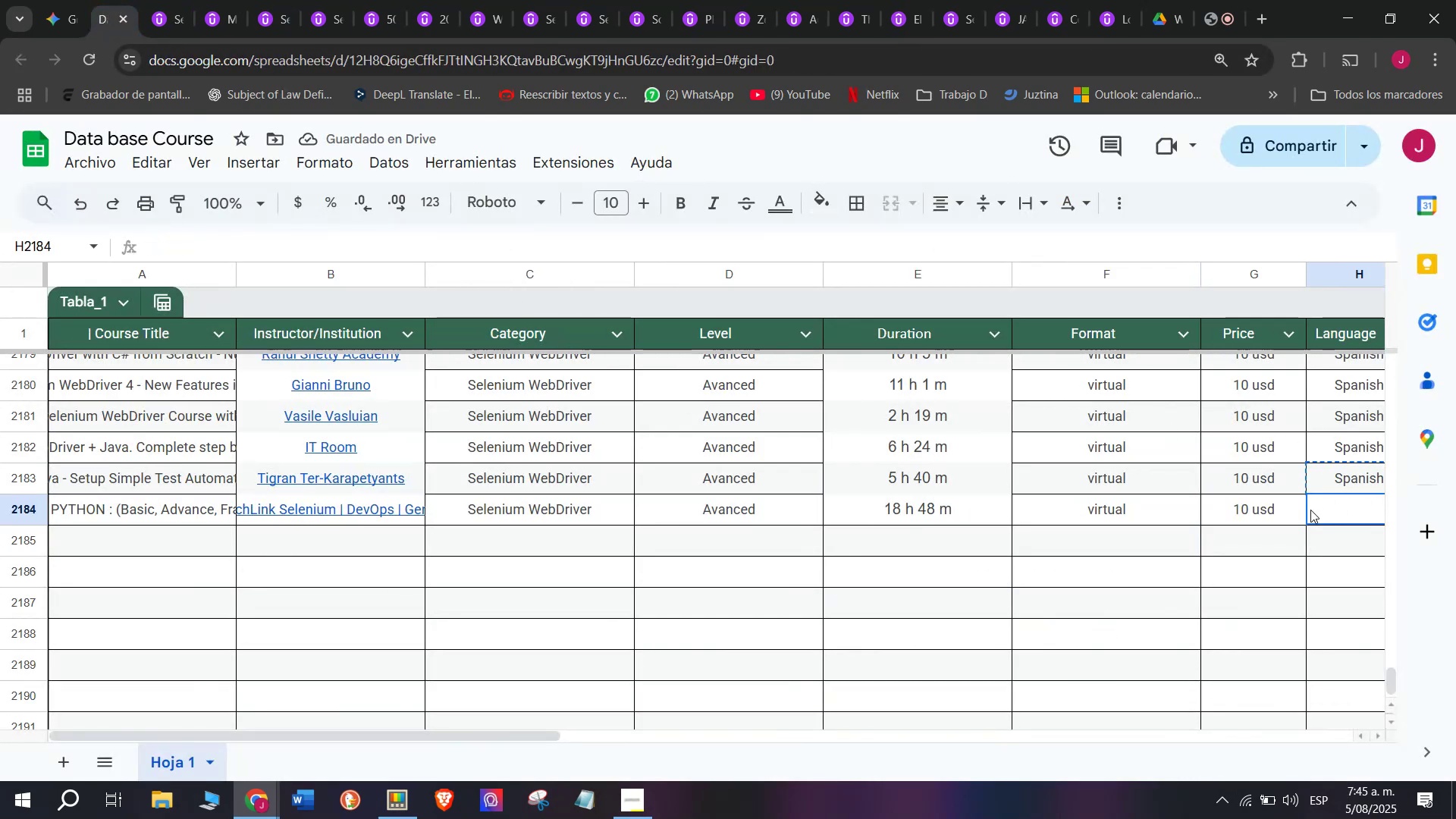 
key(Control+ControlLeft)
 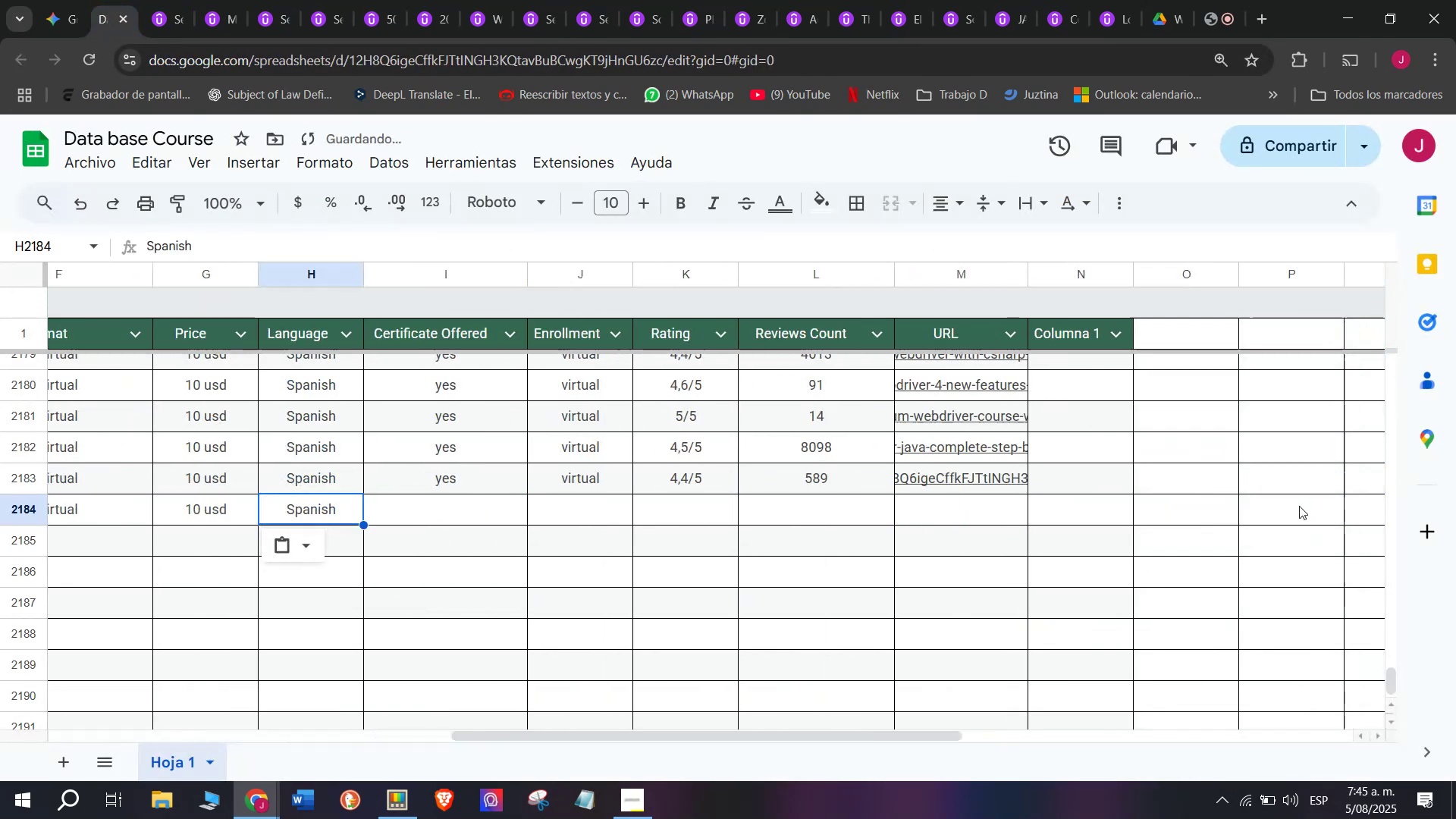 
key(Control+V)
 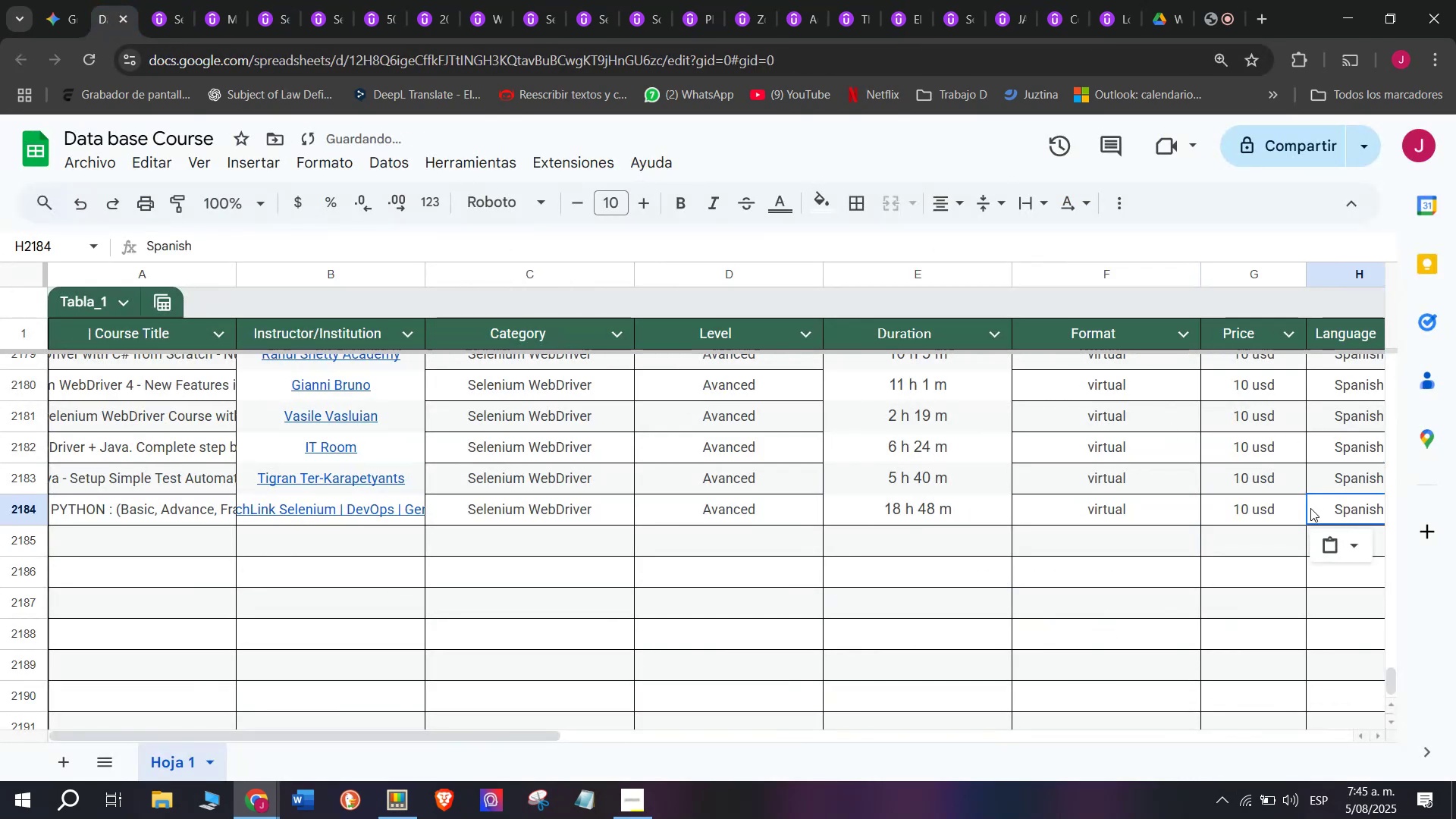 
scroll: coordinate [167, 537], scroll_direction: down, amount: 3.0
 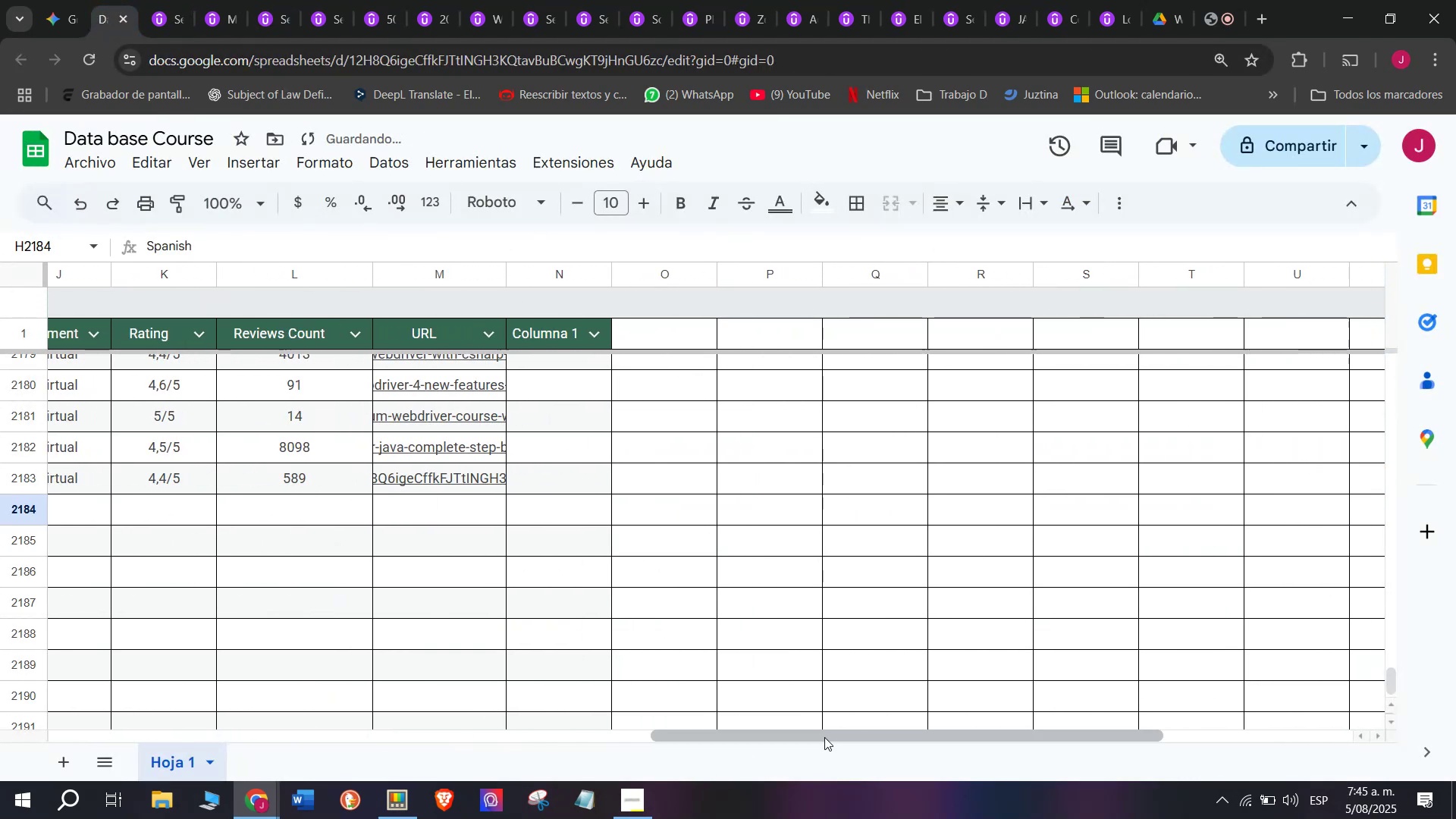 
left_click_drag(start_coordinate=[825, 730], to_coordinate=[570, 754])
 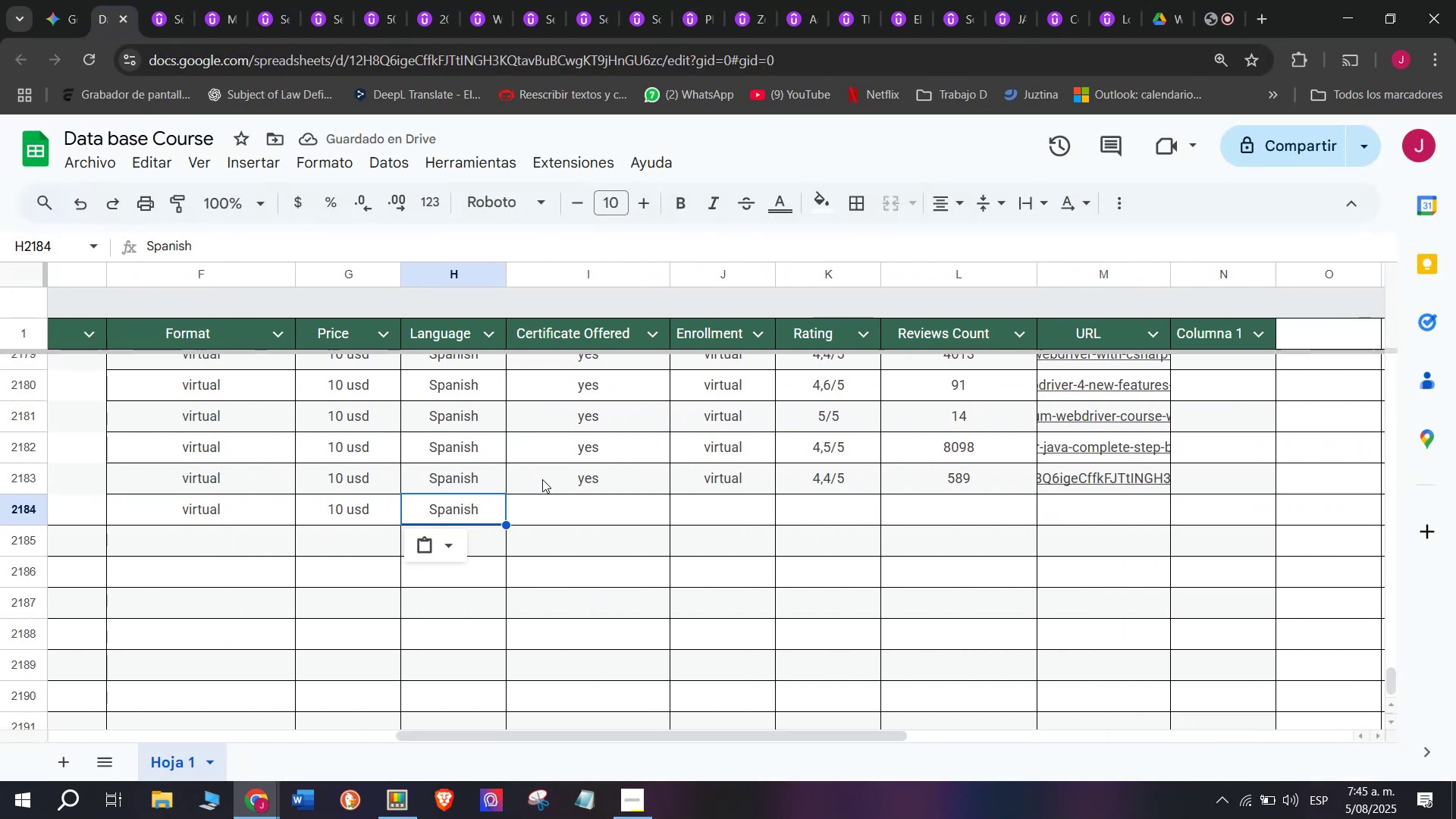 
left_click([554, 466])
 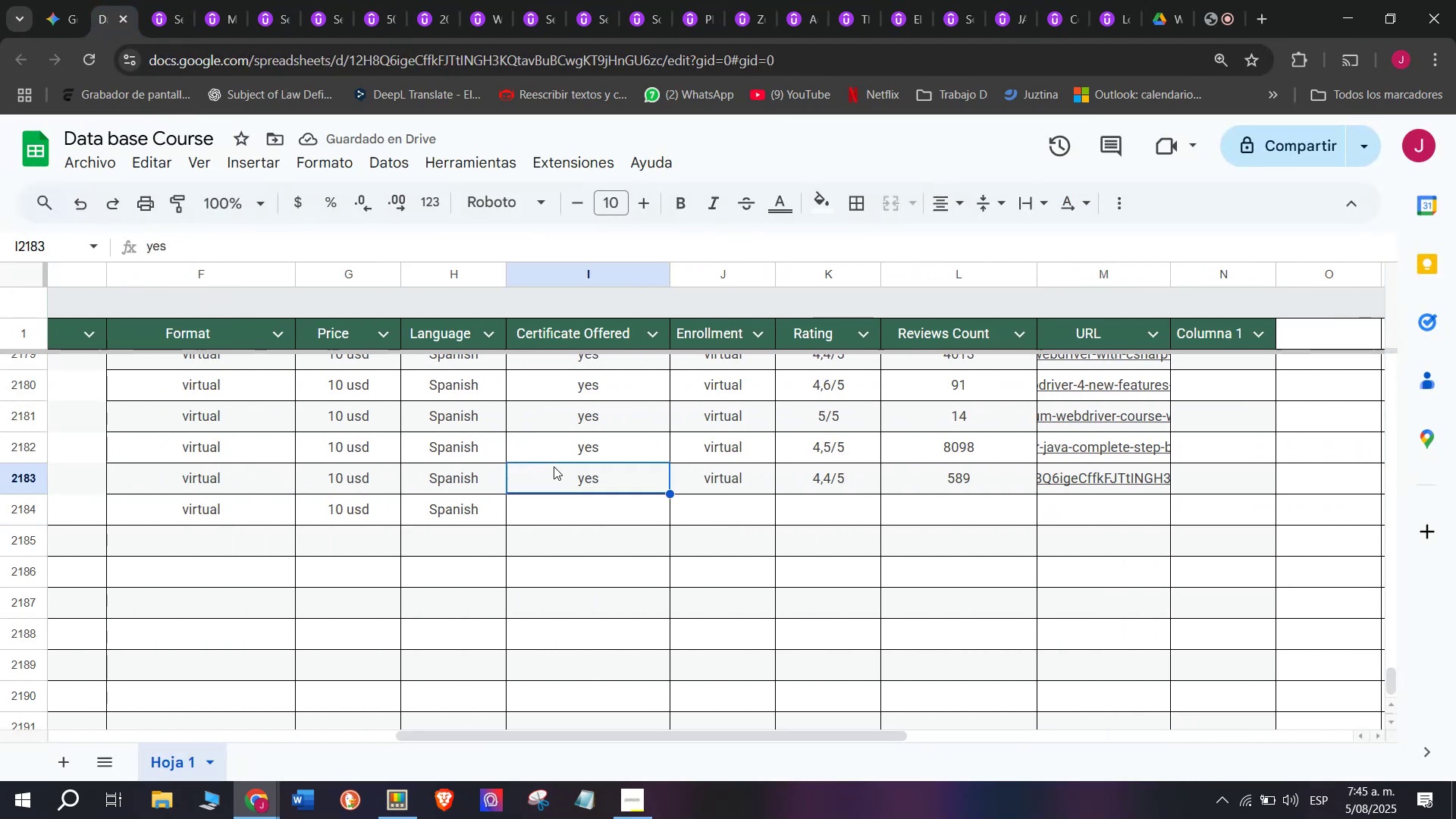 
key(Control+ControlLeft)
 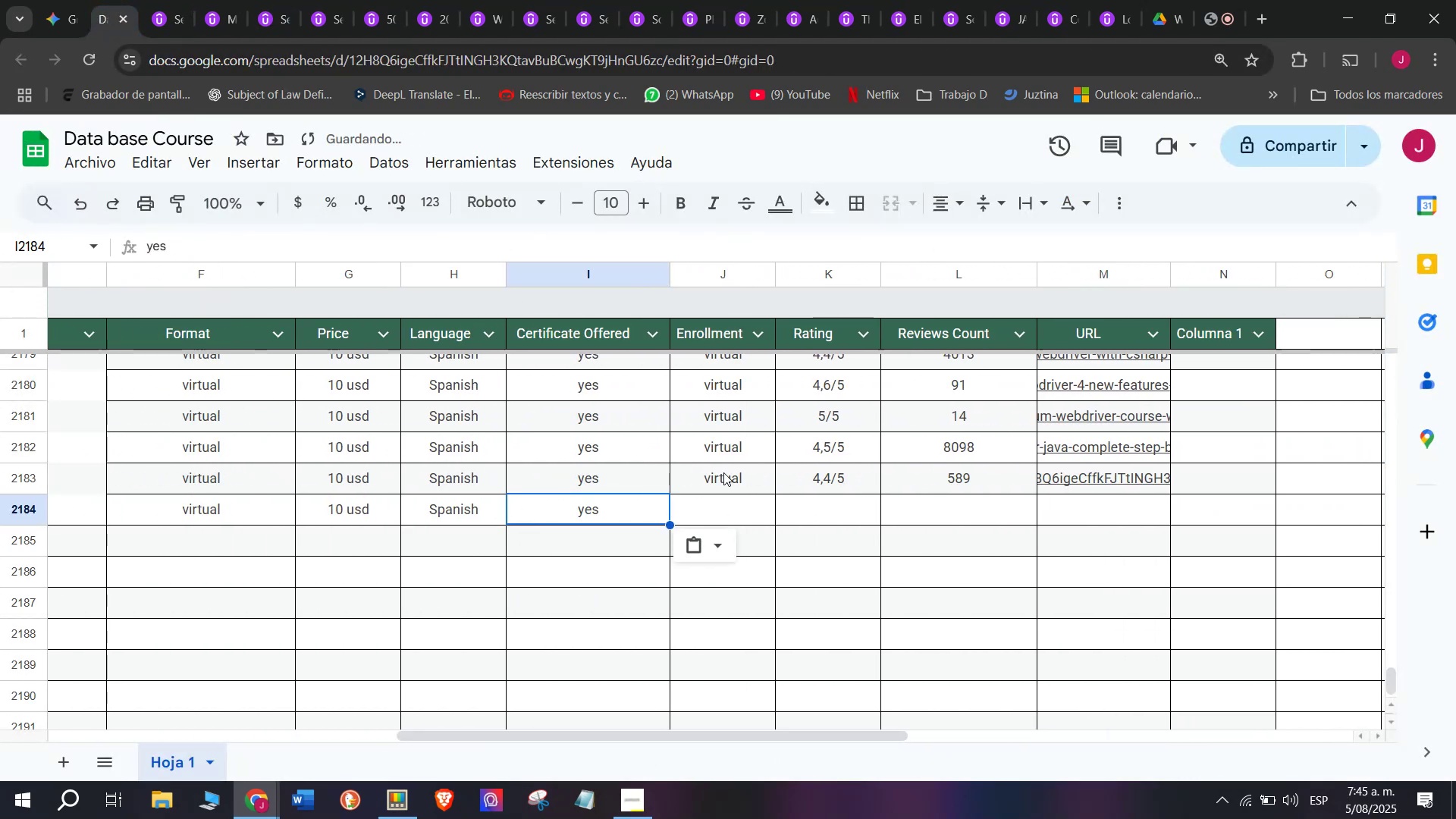 
key(Break)
 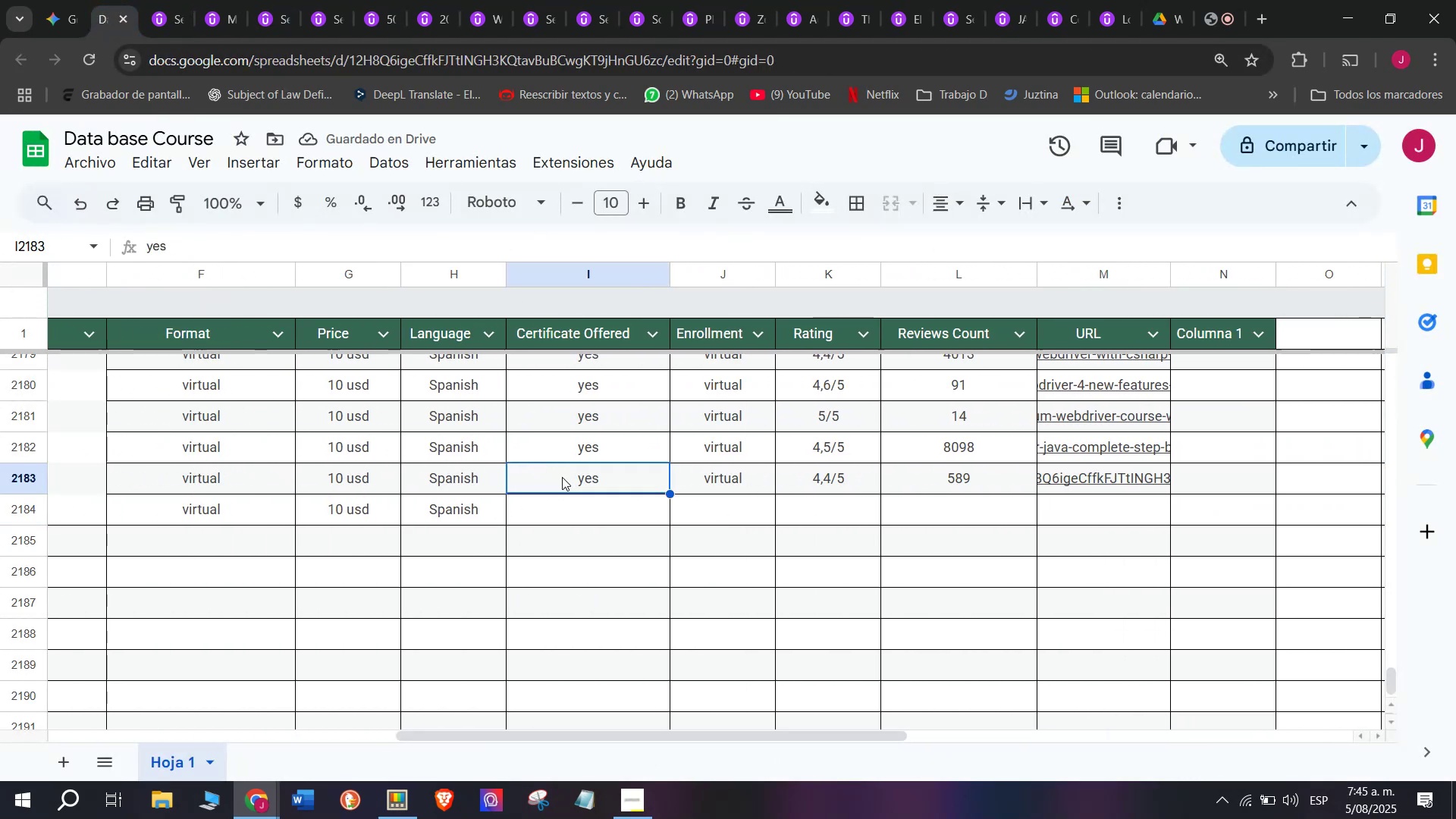 
key(Control+C)
 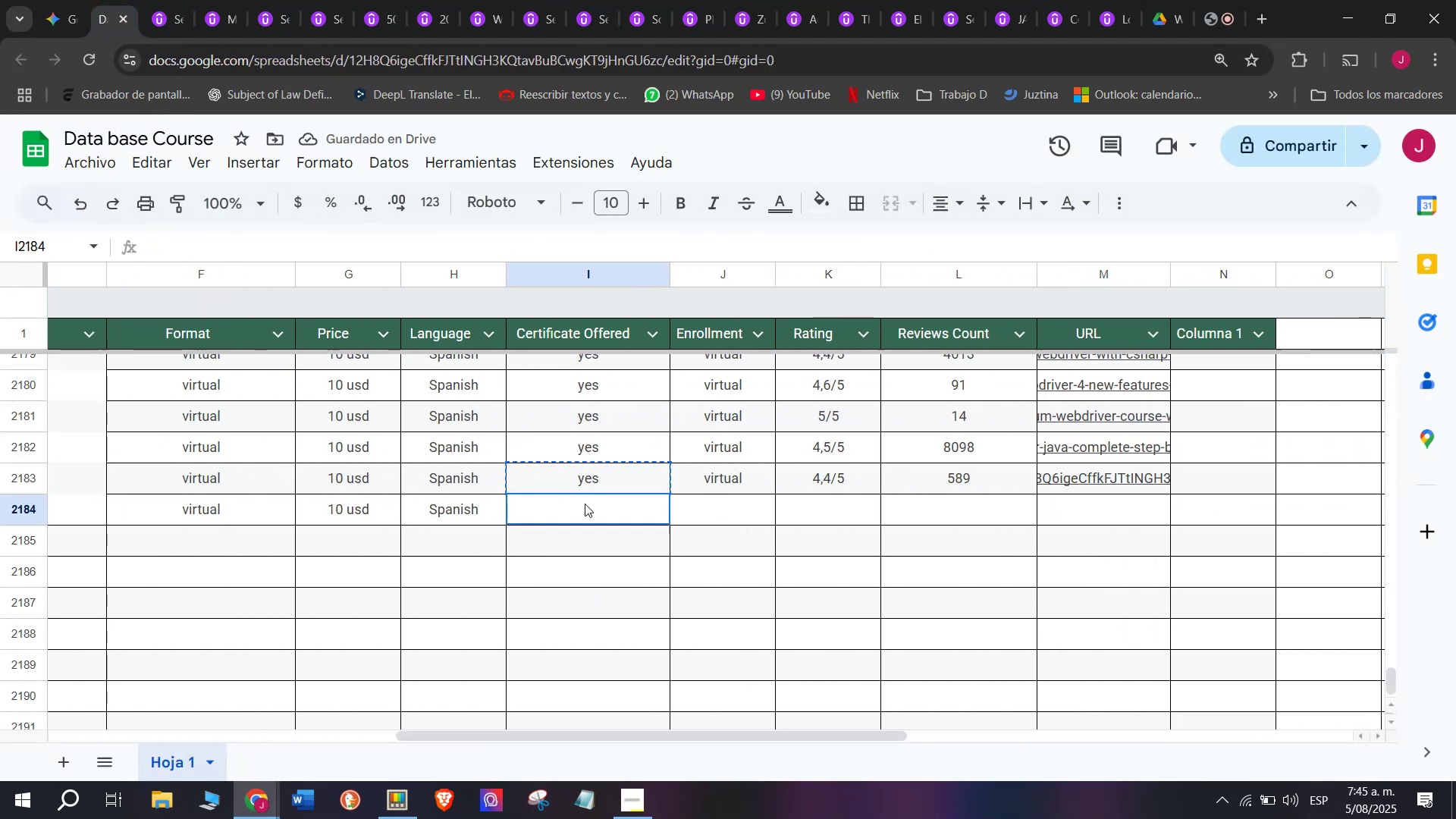 
key(Z)
 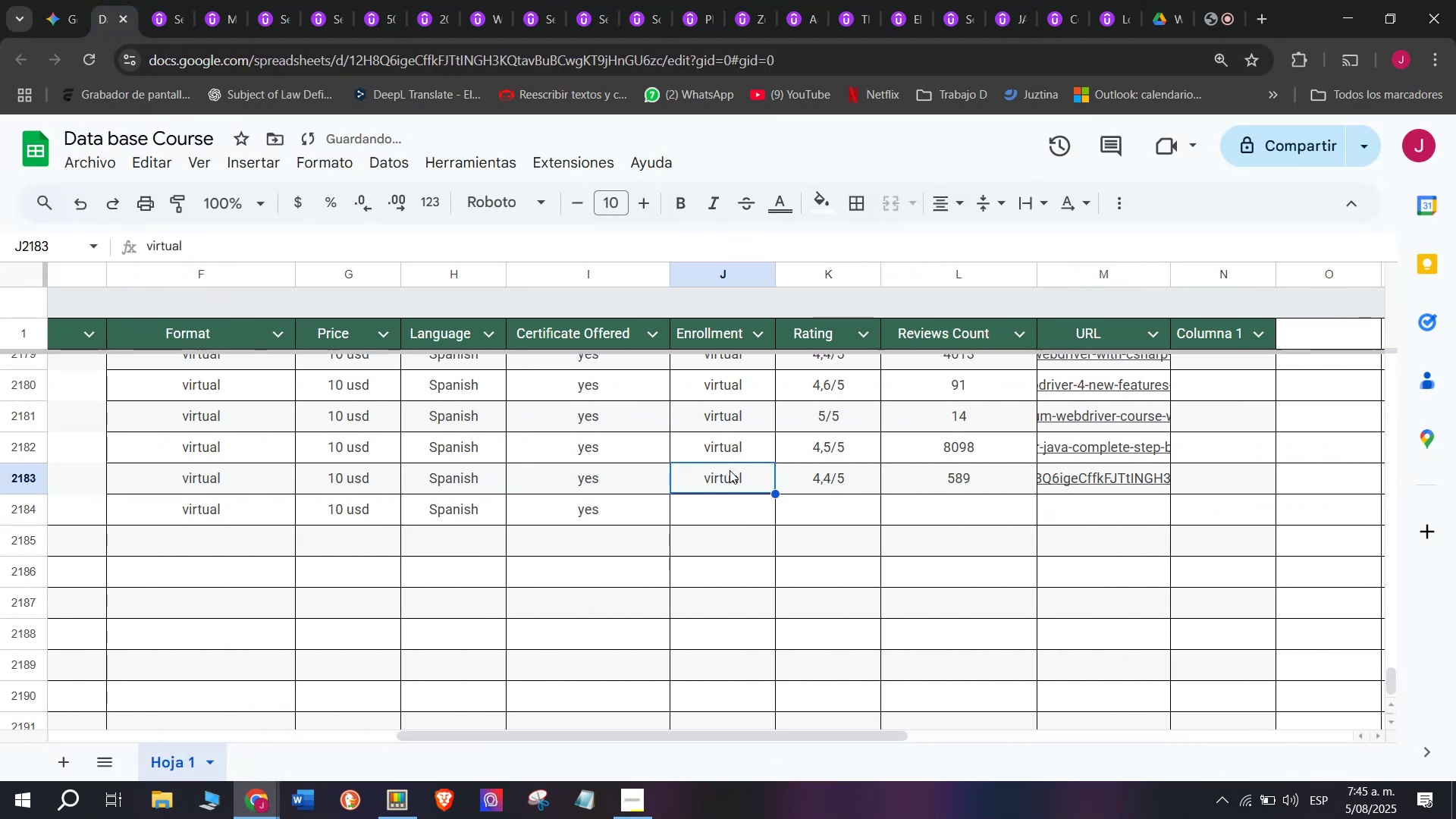 
key(Control+V)
 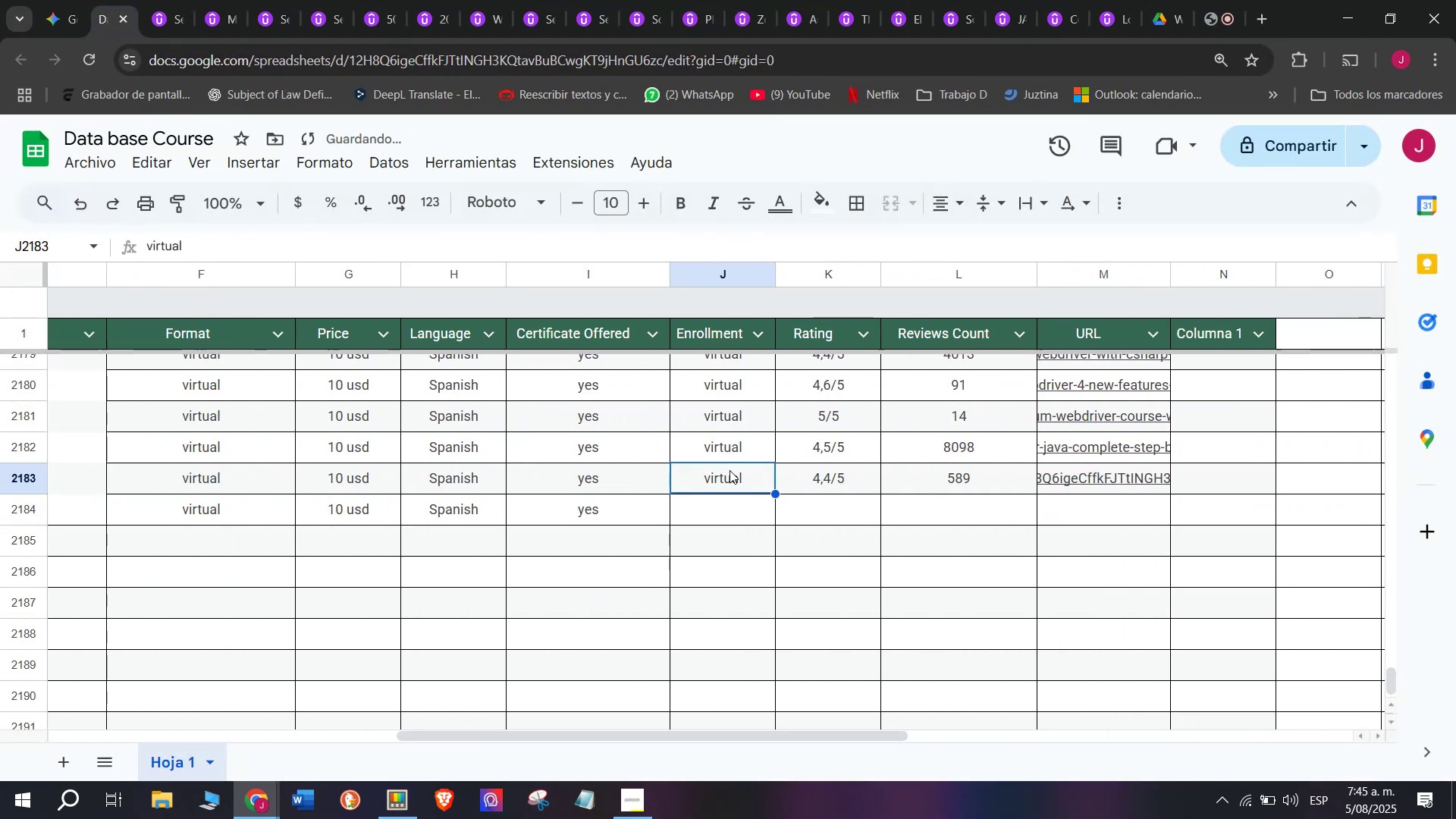 
double_click([585, 504])
 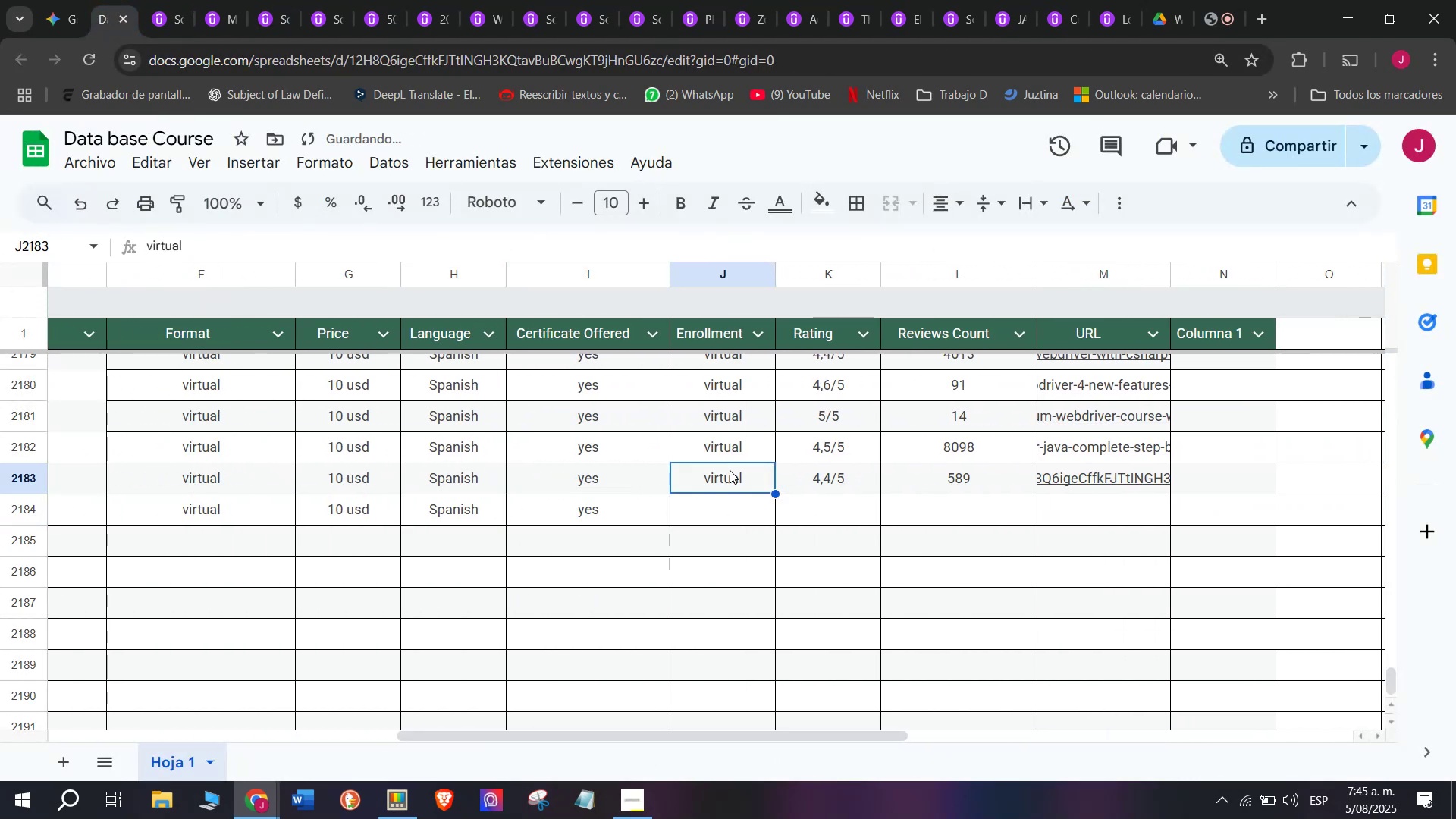 
key(Control+ControlLeft)
 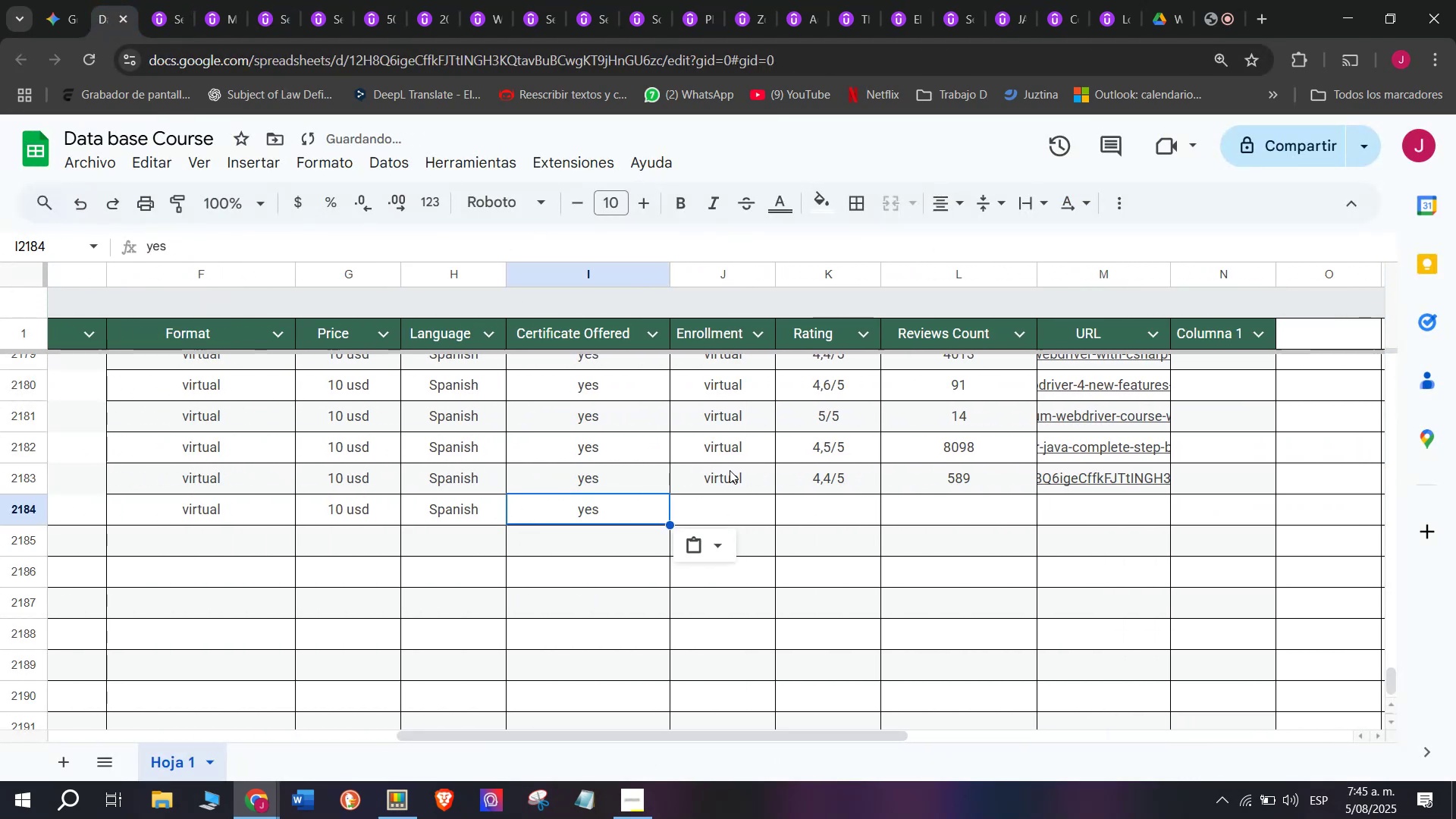 
triple_click([730, 470])
 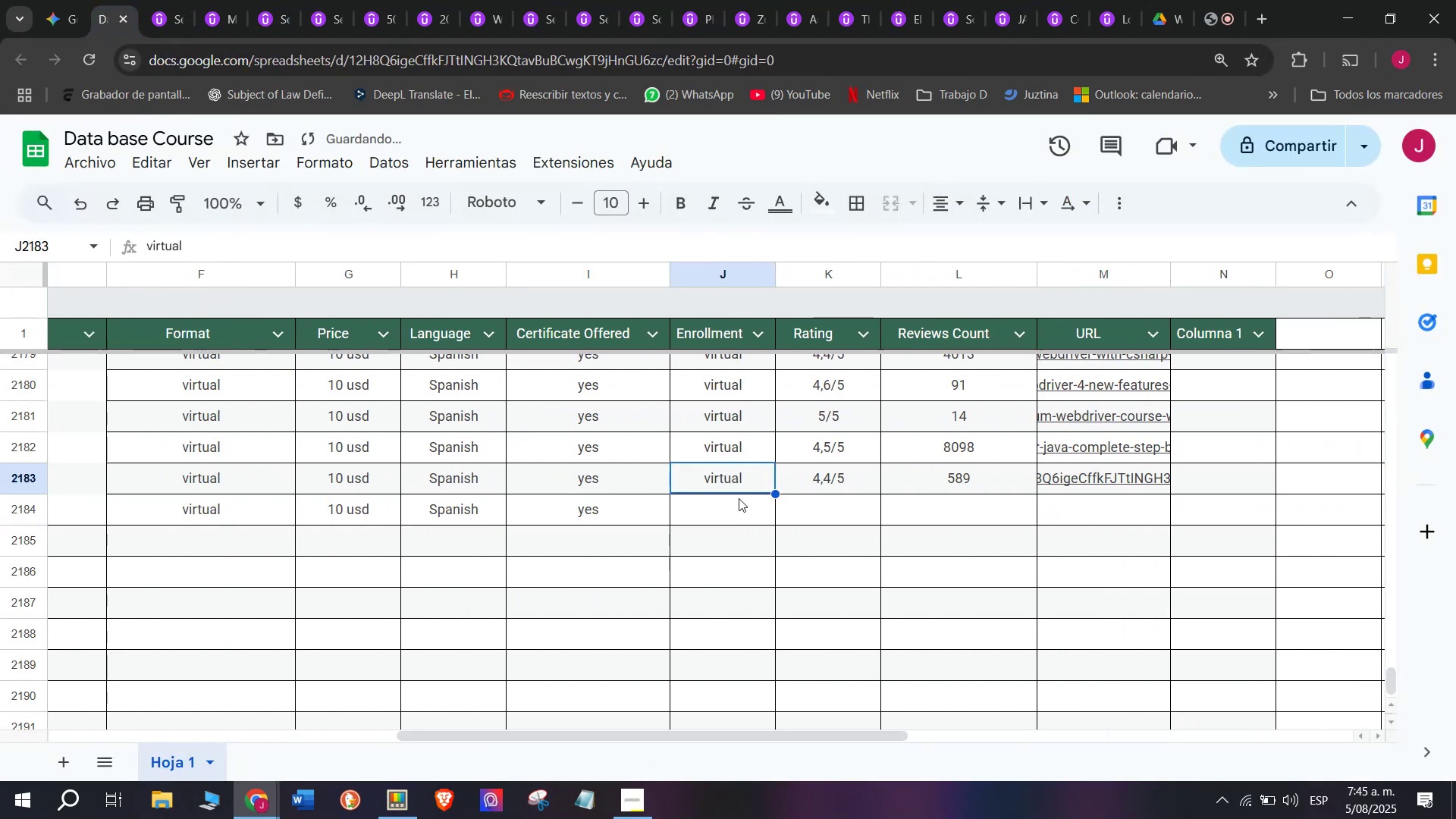 
key(Break)
 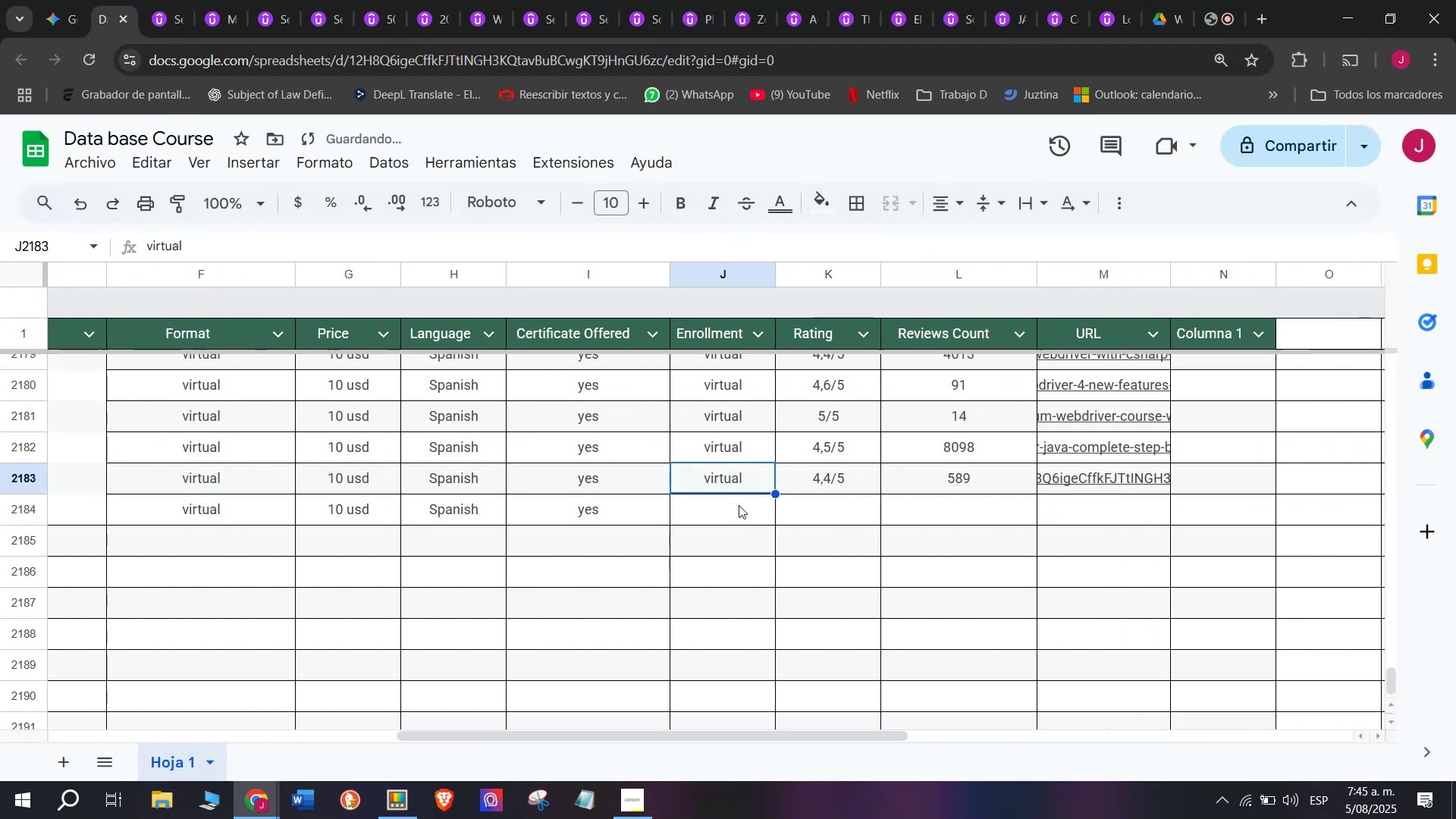 
key(Control+ControlLeft)
 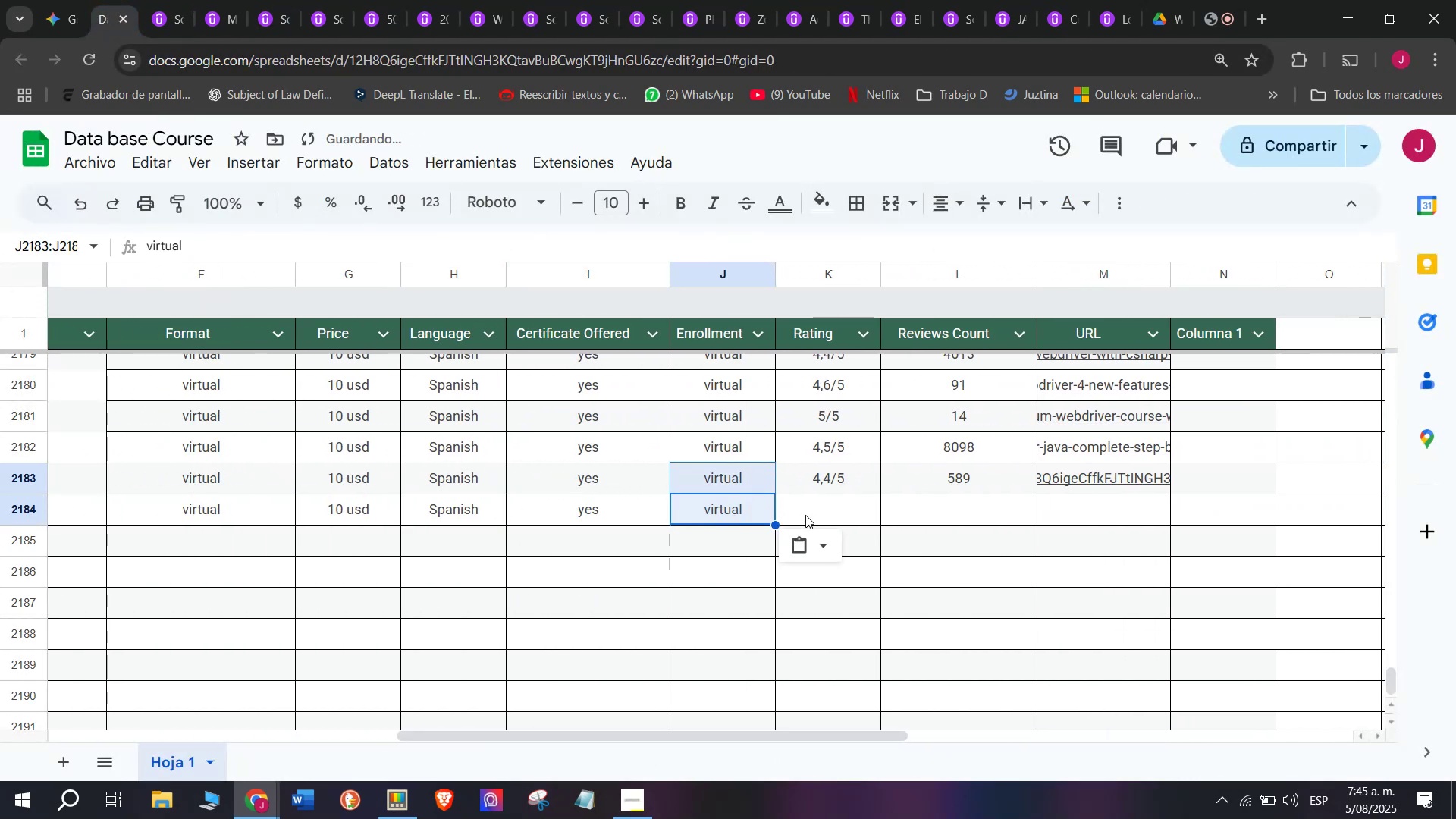 
key(Control+C)
 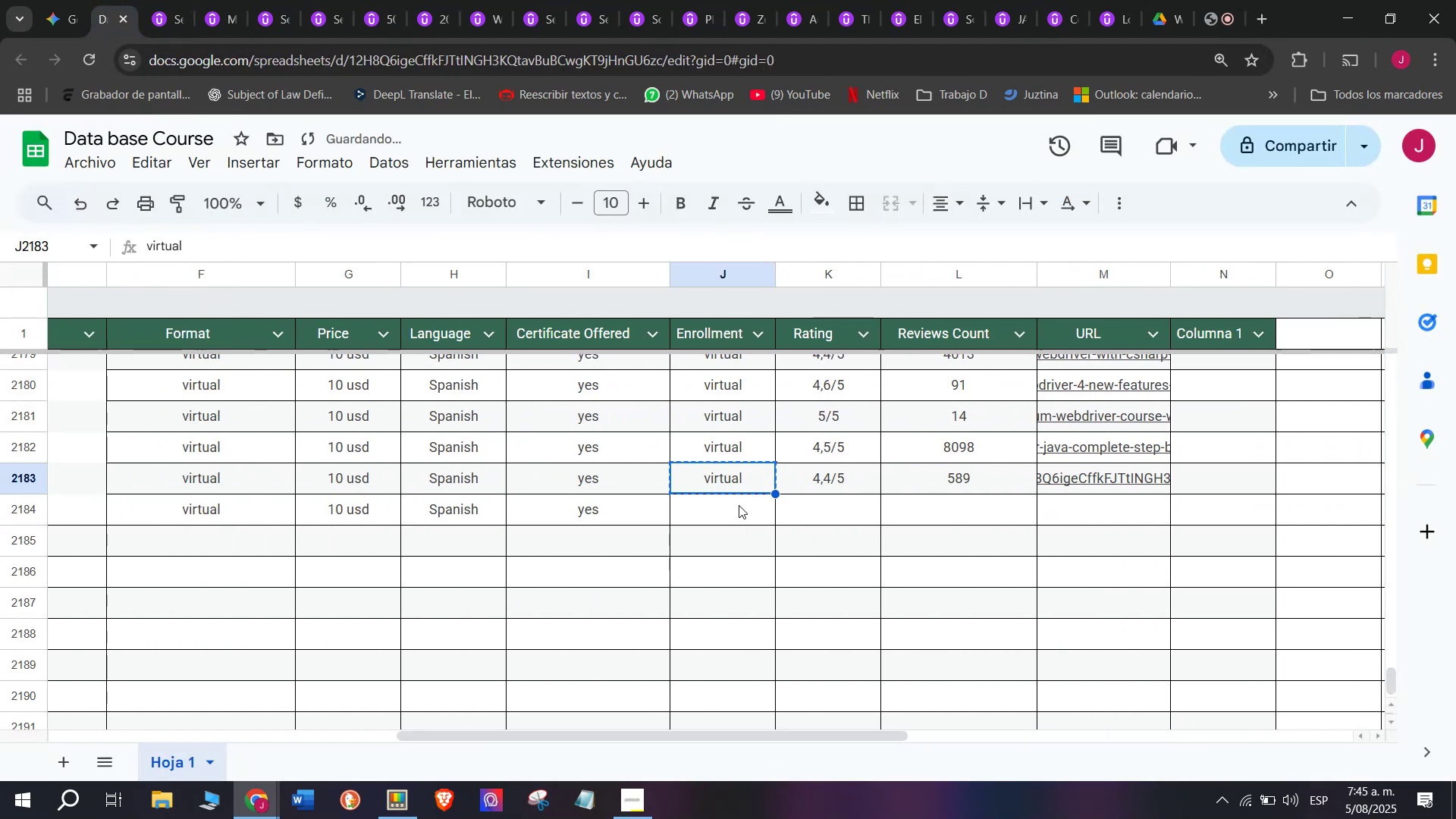 
triple_click([739, 505])
 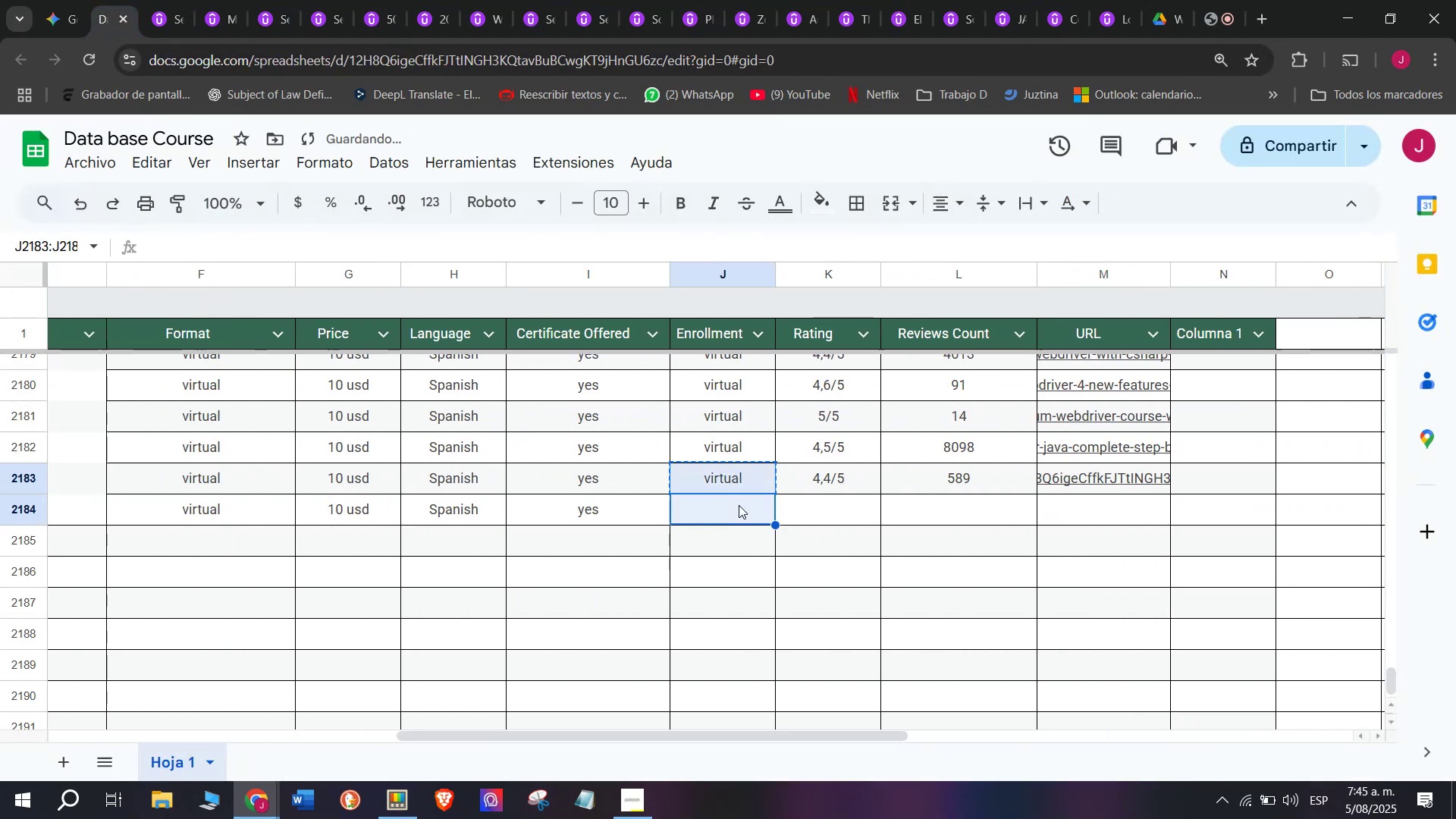 
key(Z)
 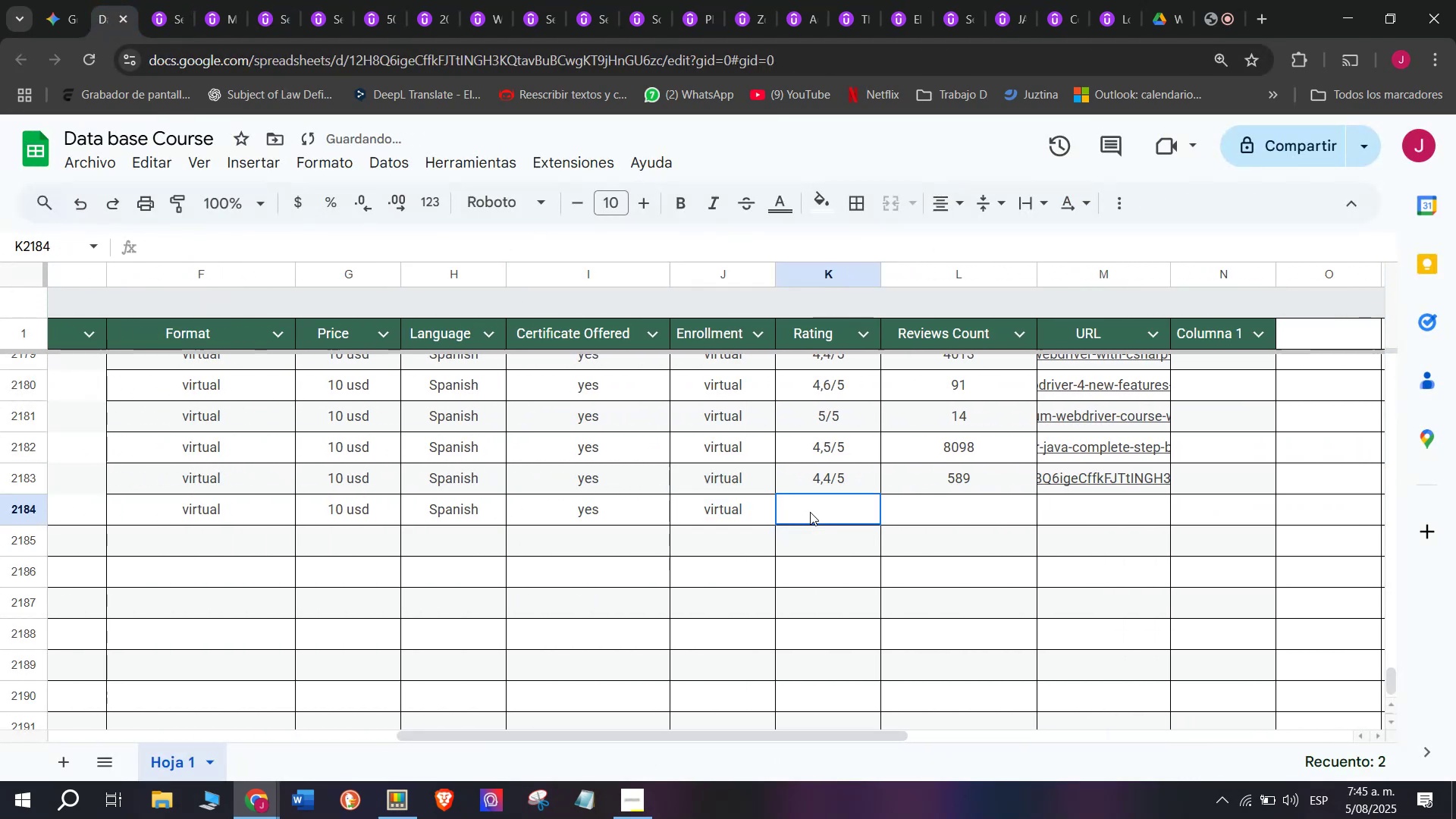 
key(Control+ControlLeft)
 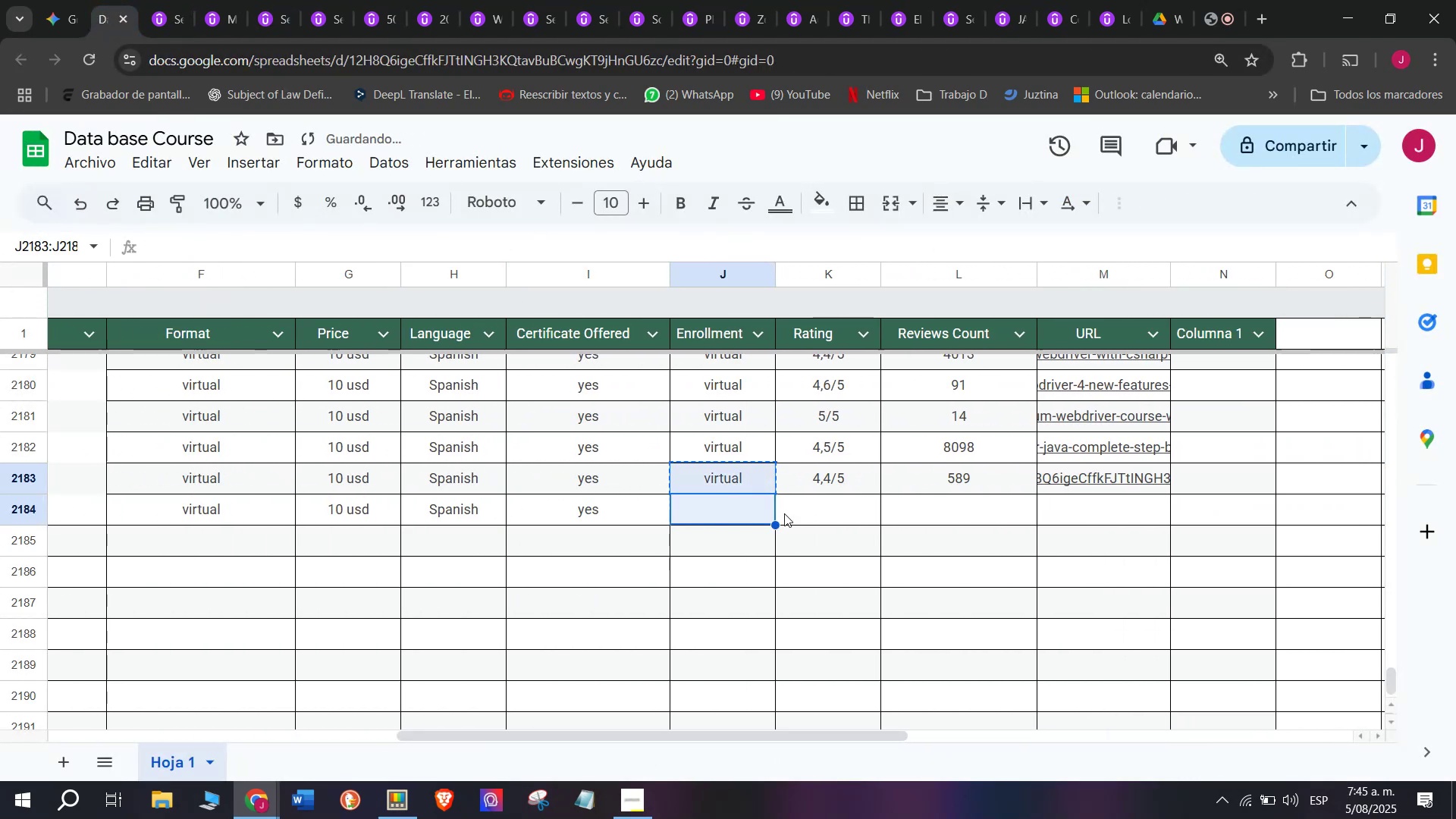 
key(Control+V)
 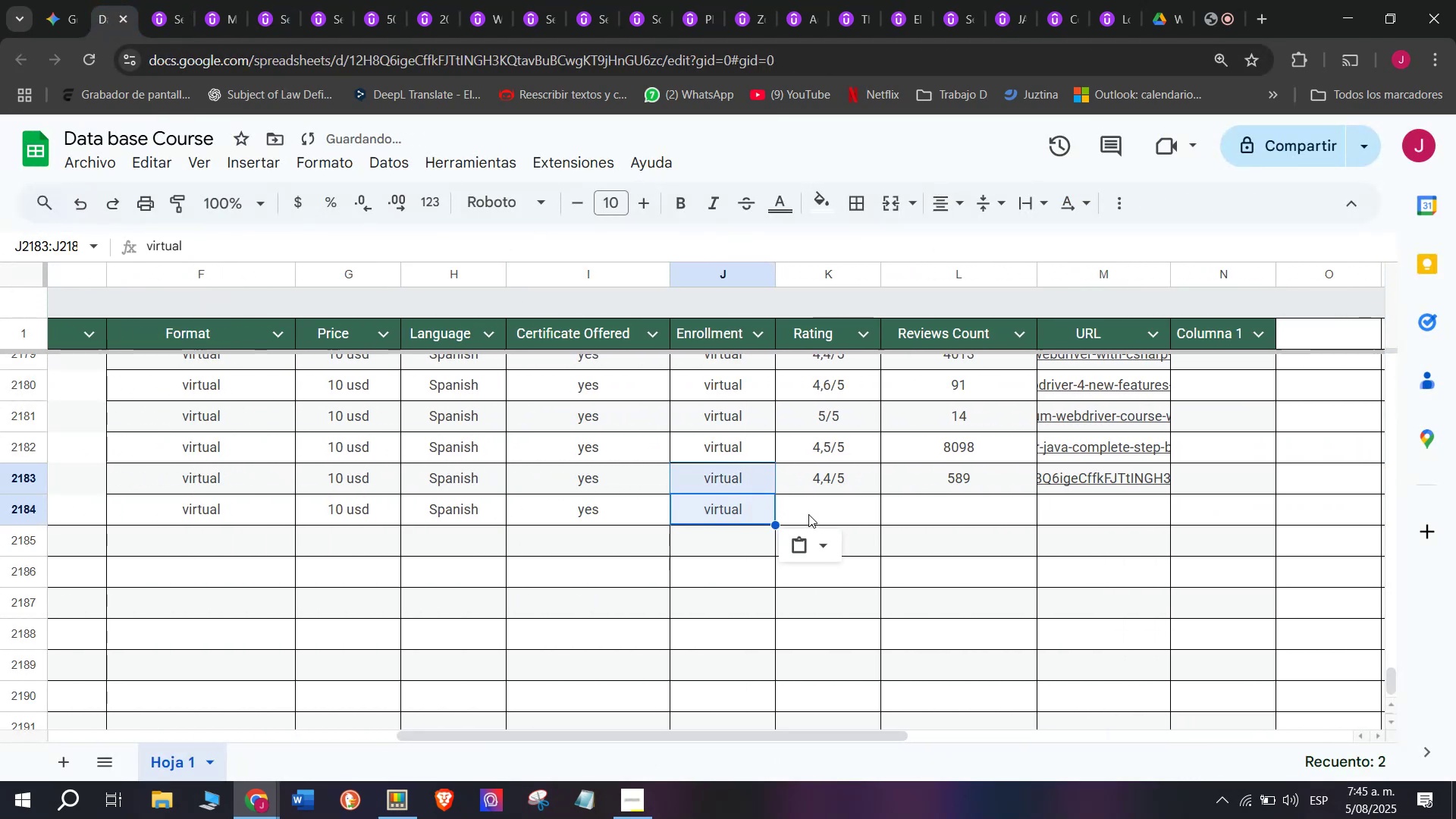 
left_click([810, 512])
 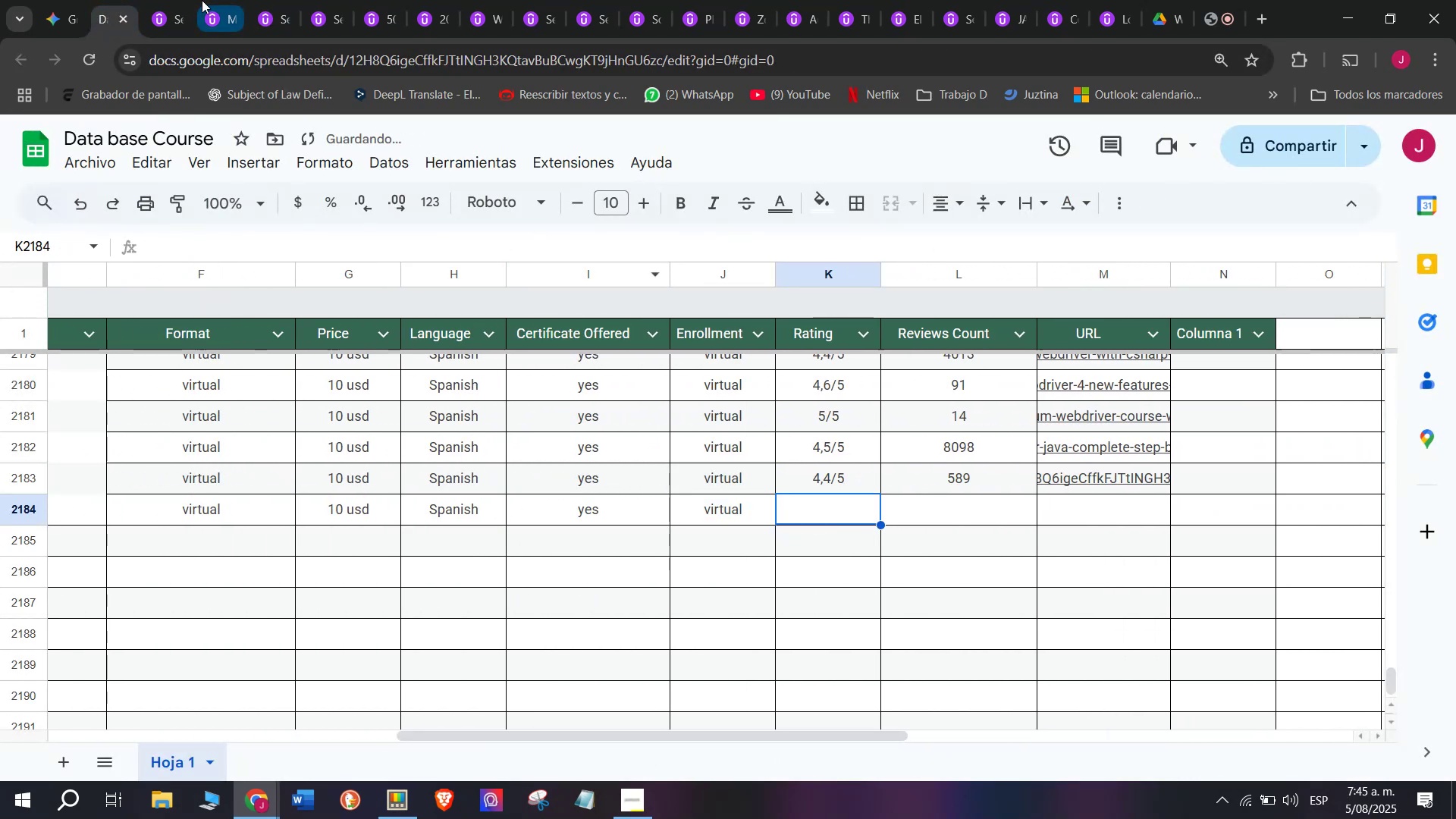 
left_click([179, 0])
 